 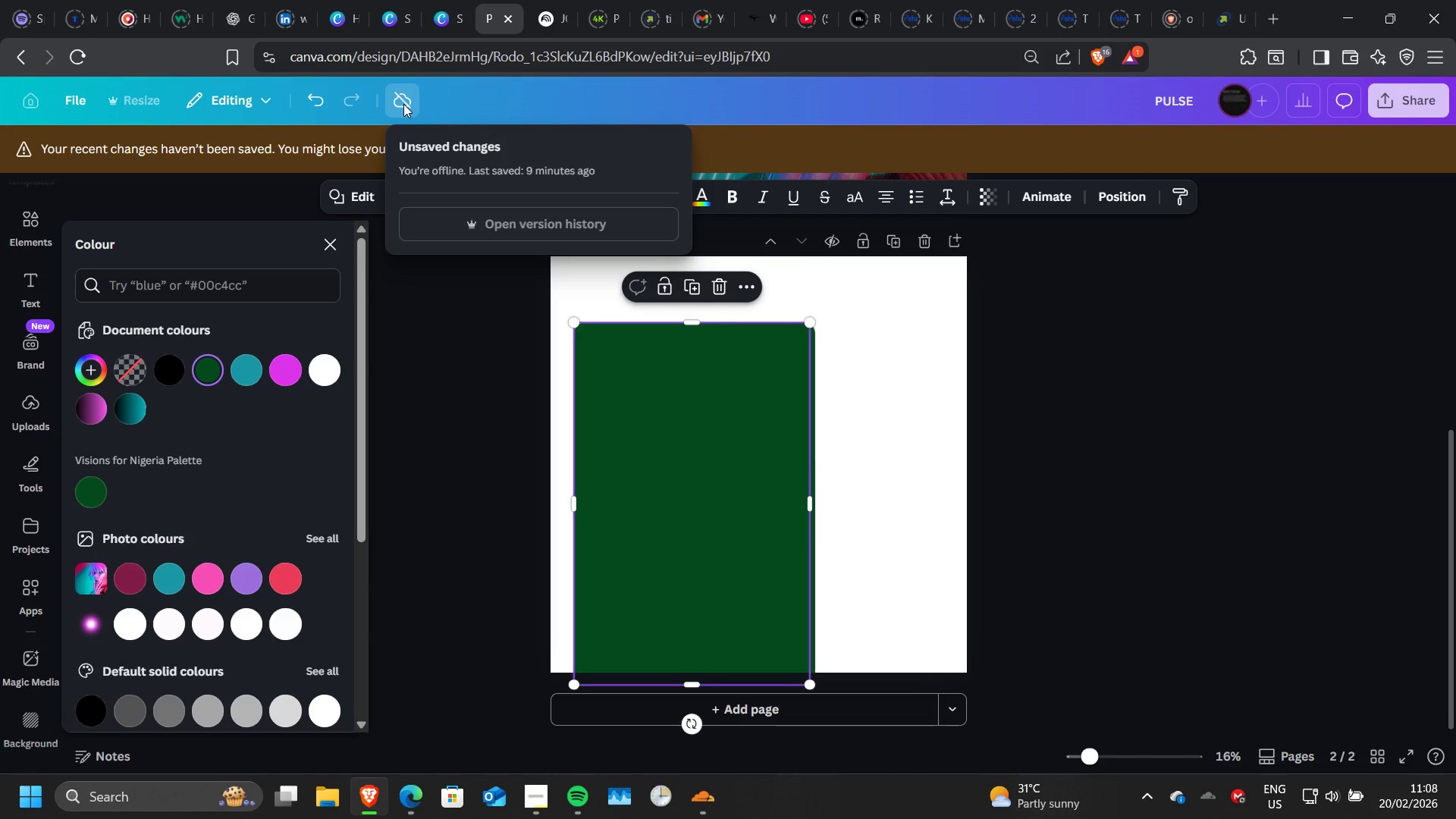 
left_click([403, 104])
 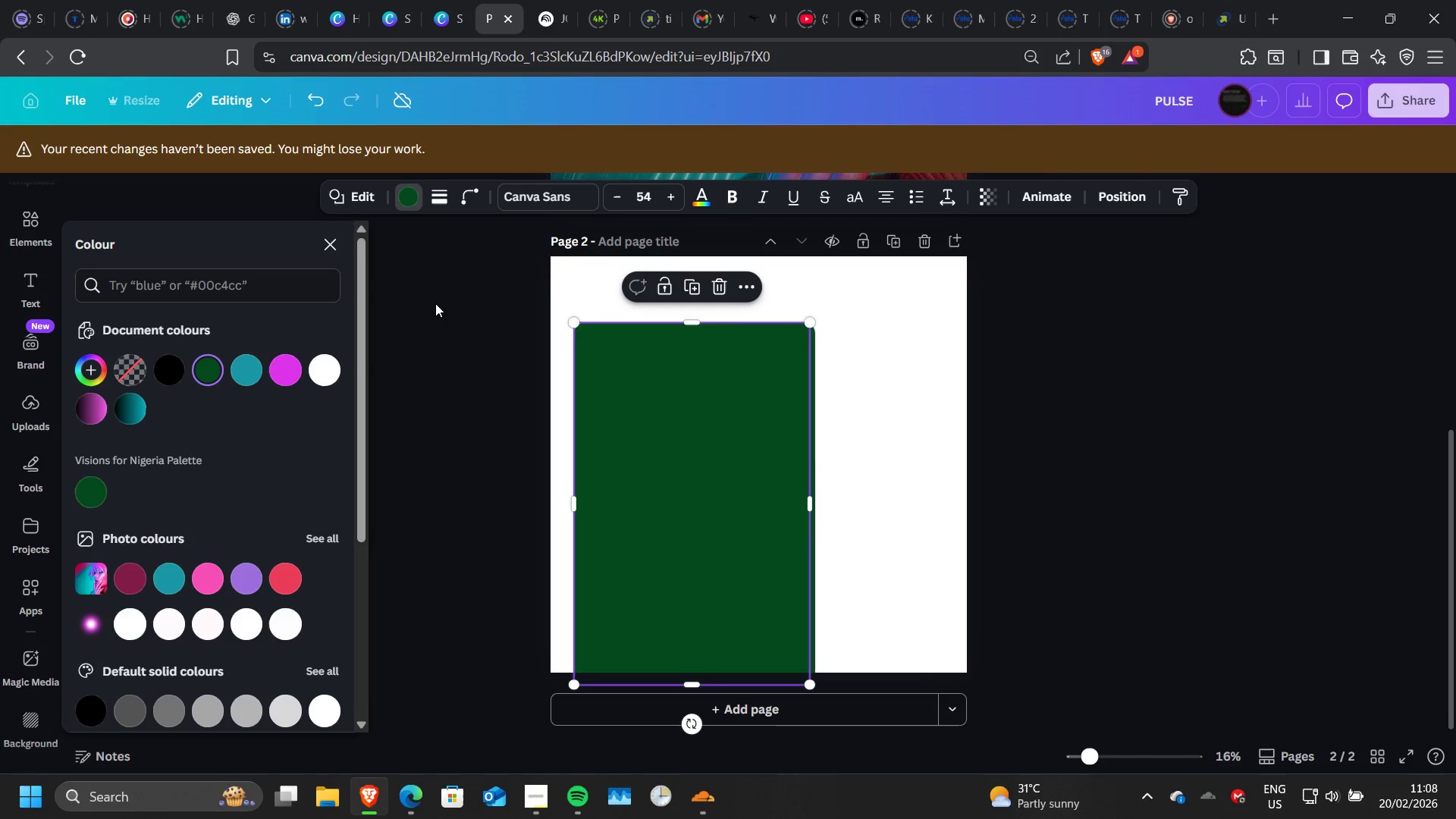 
left_click([435, 303])
 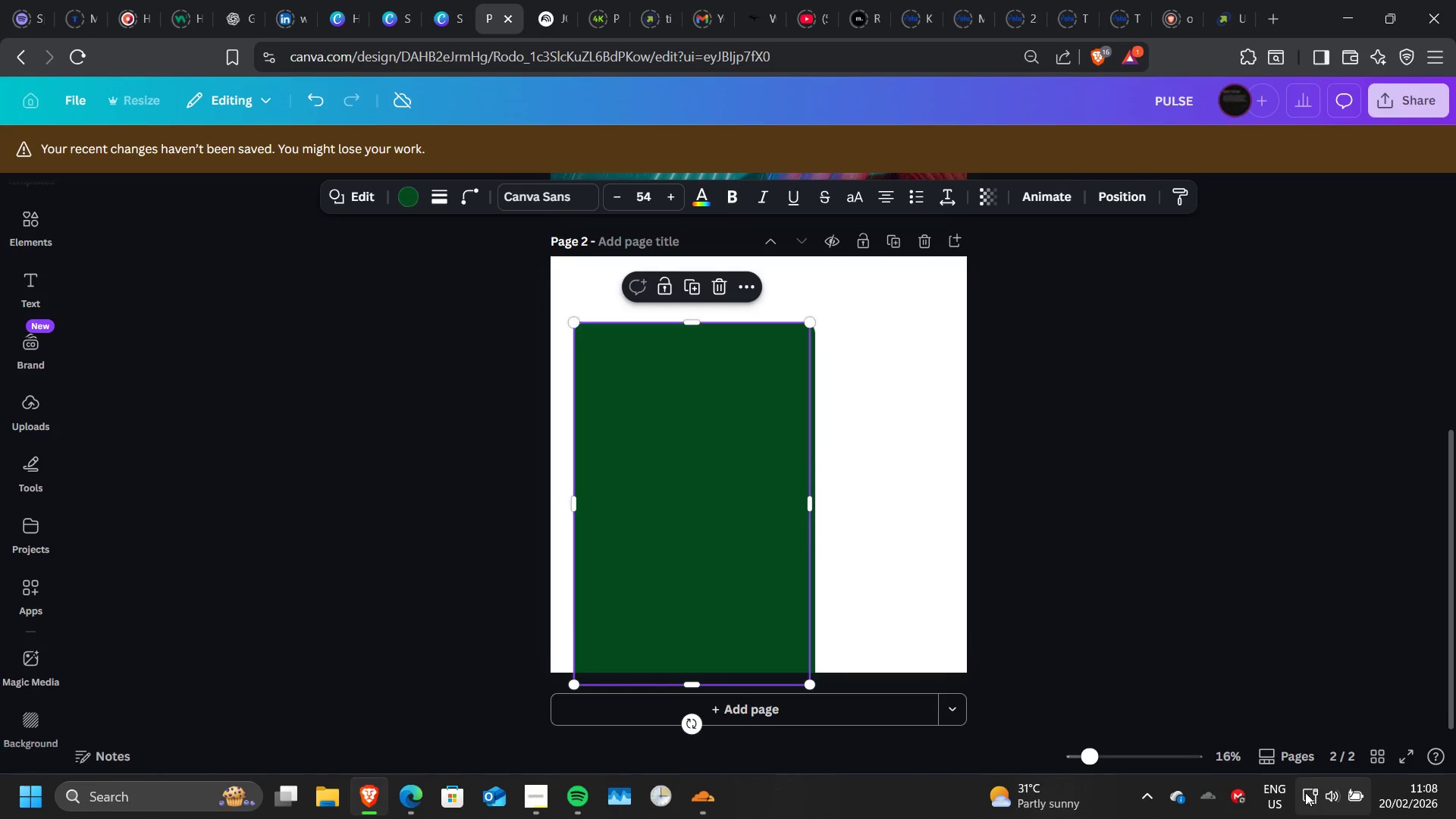 
left_click([1305, 795])
 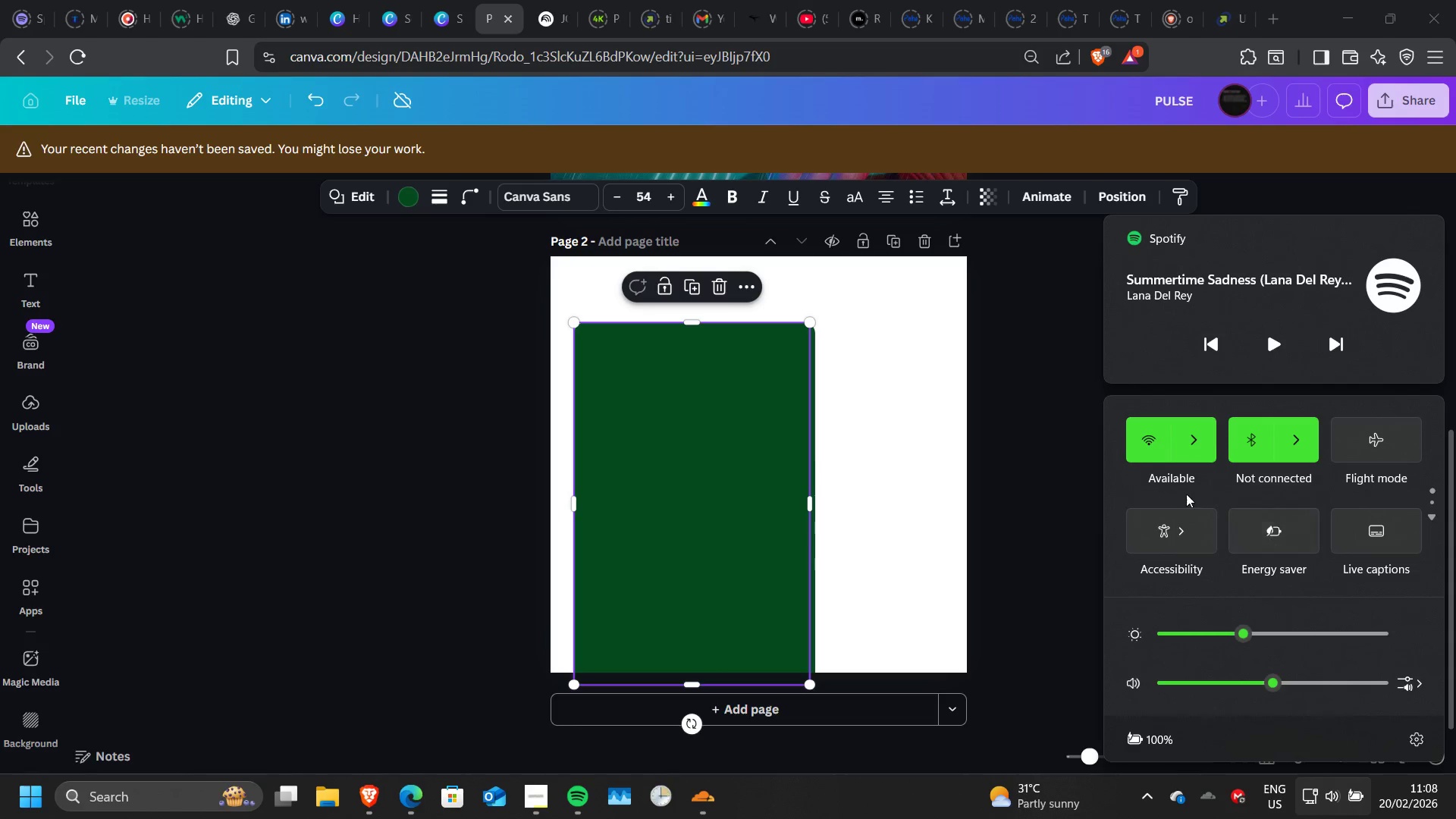 
left_click([1144, 456])
 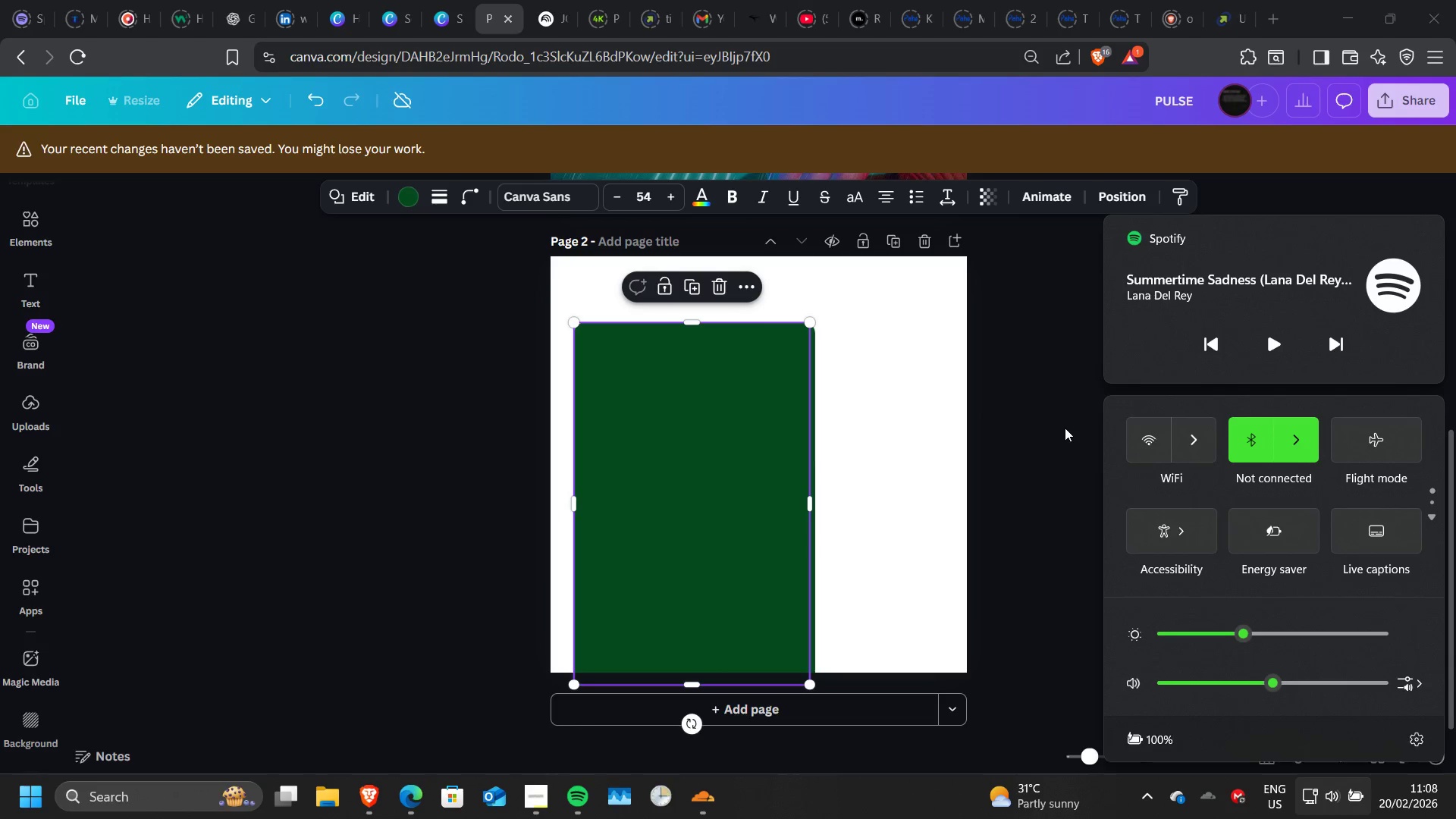 
left_click([1065, 428])
 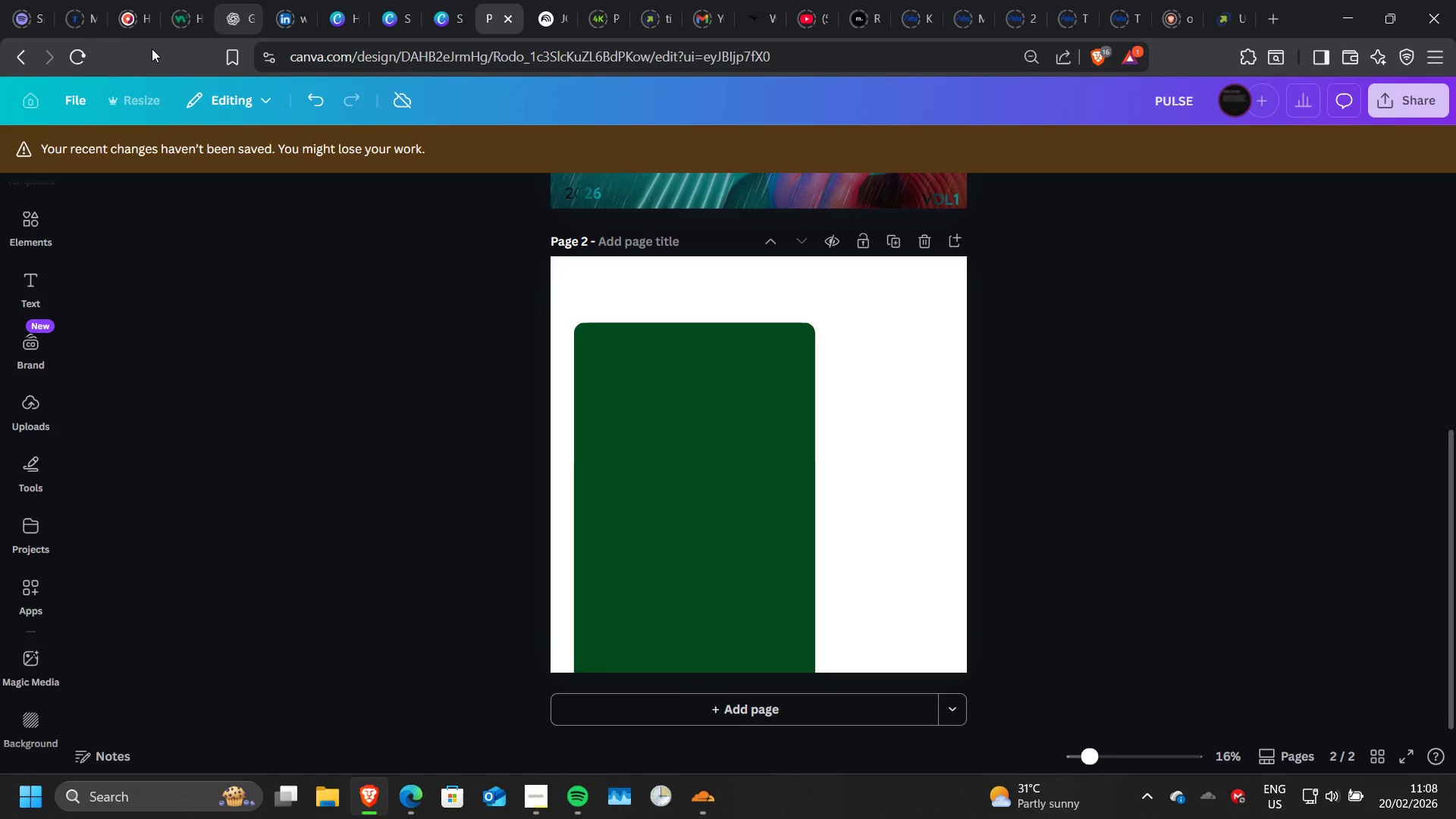 
left_click([85, 56])
 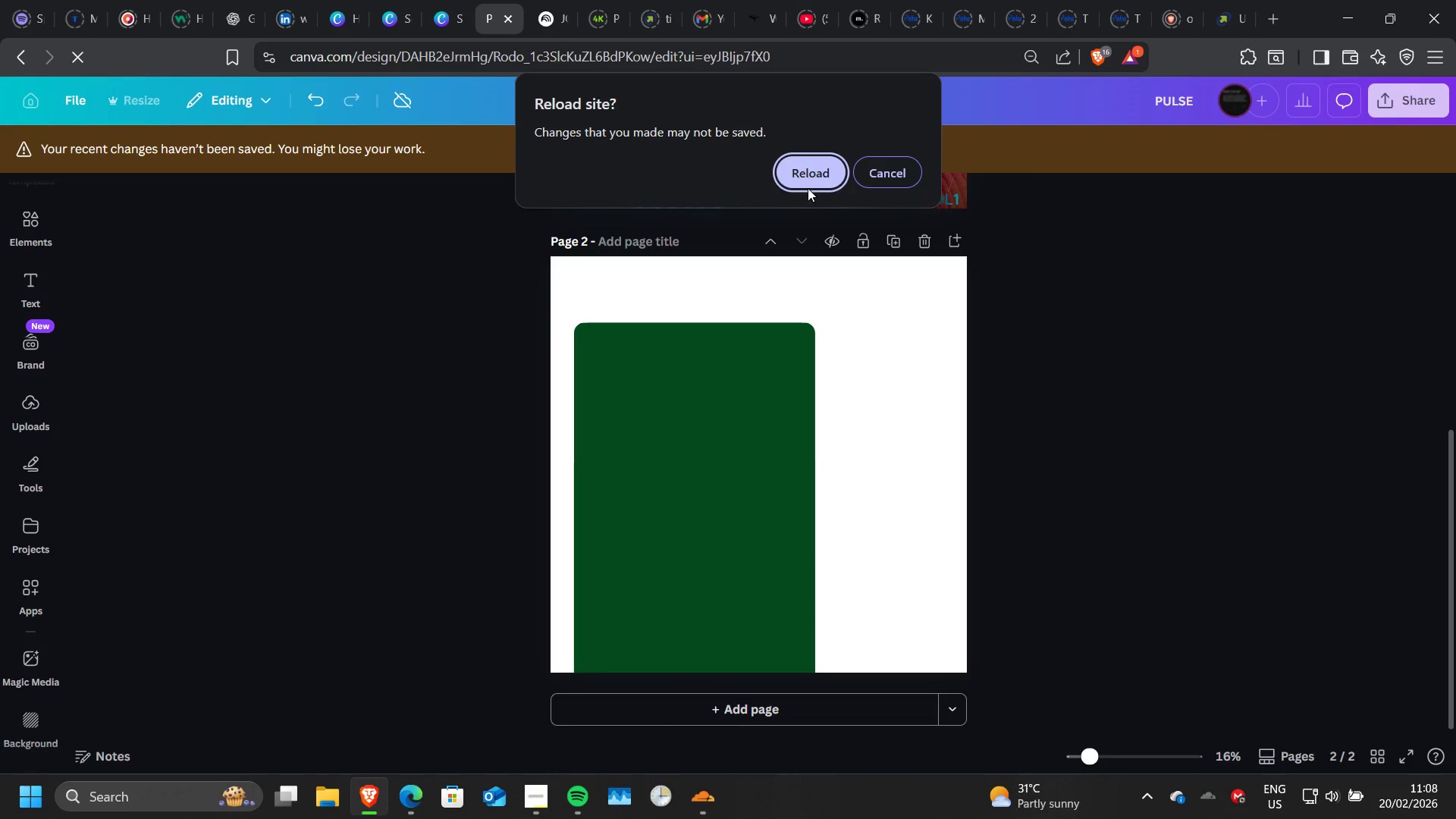 
left_click([807, 180])
 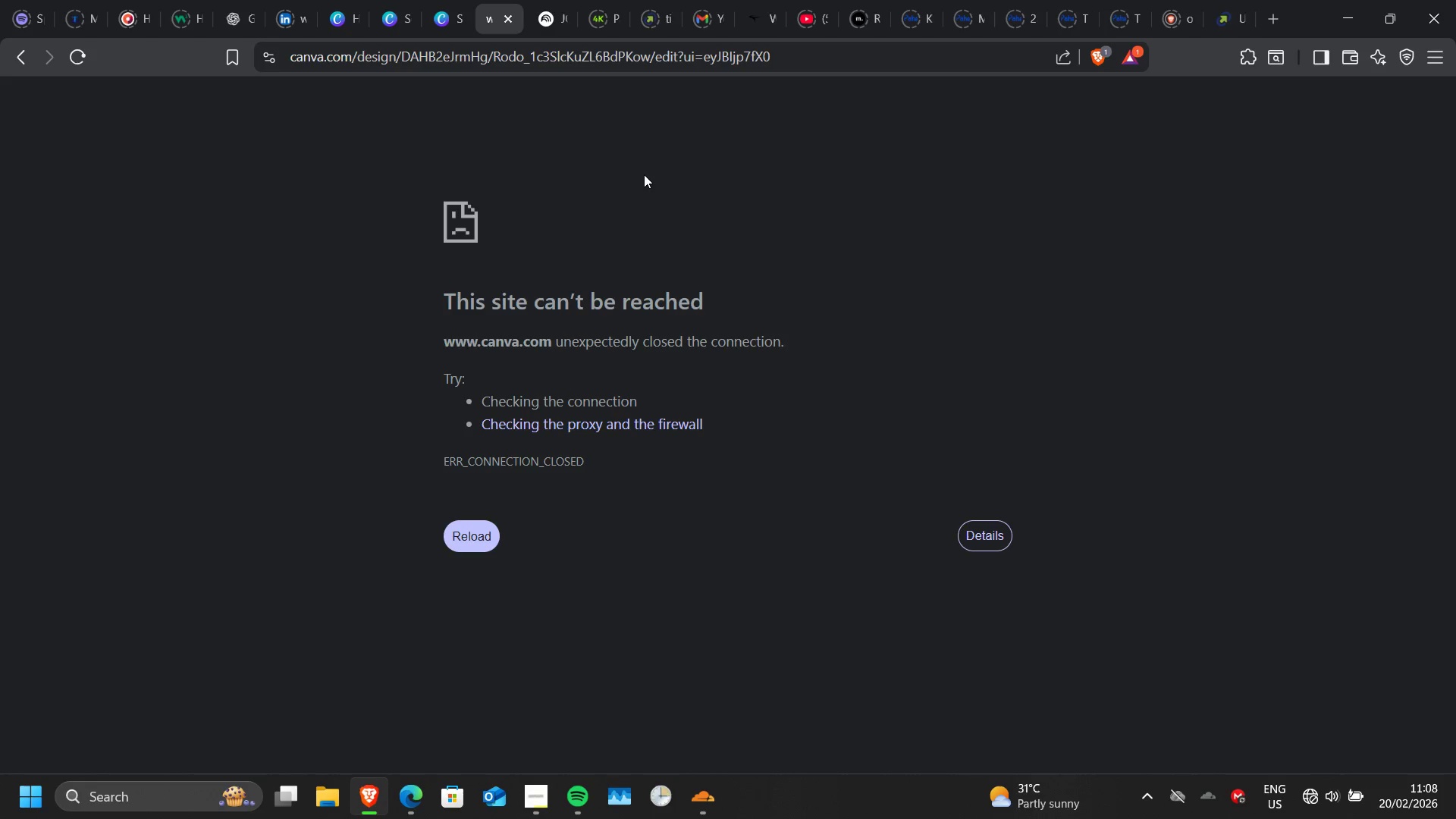 
wait(27.19)
 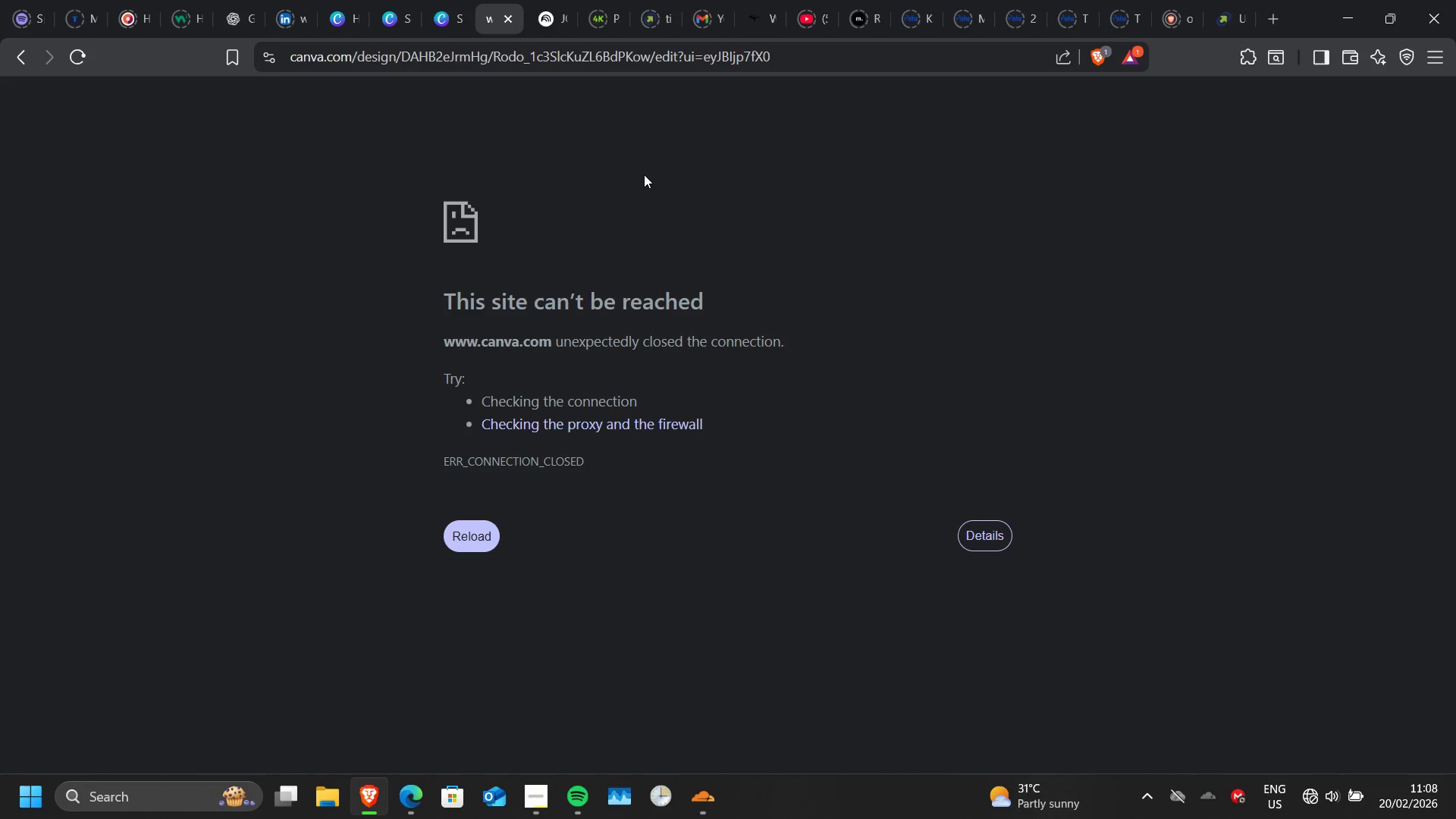 
left_click([1327, 28])
 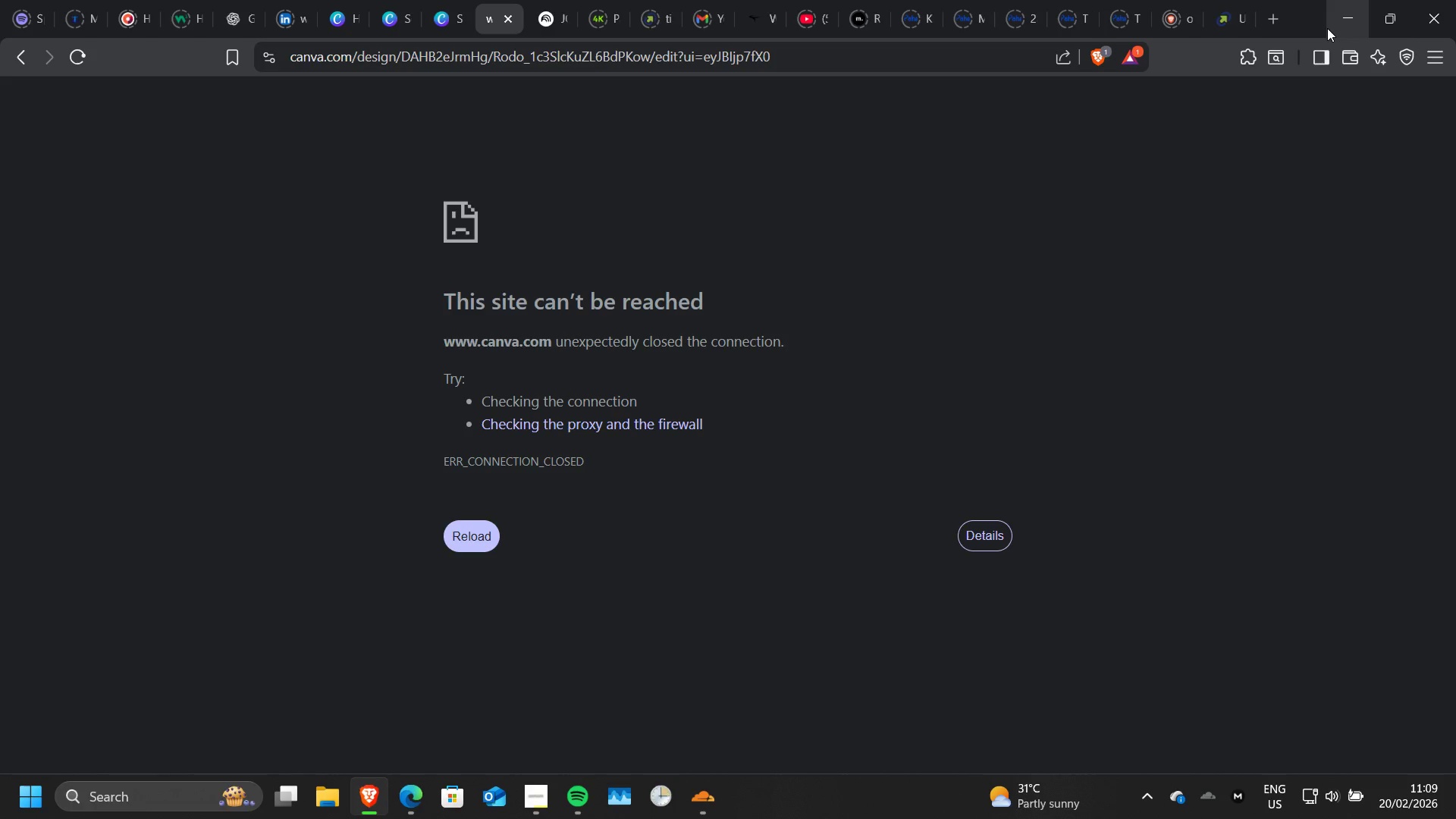 
wait(44.08)
 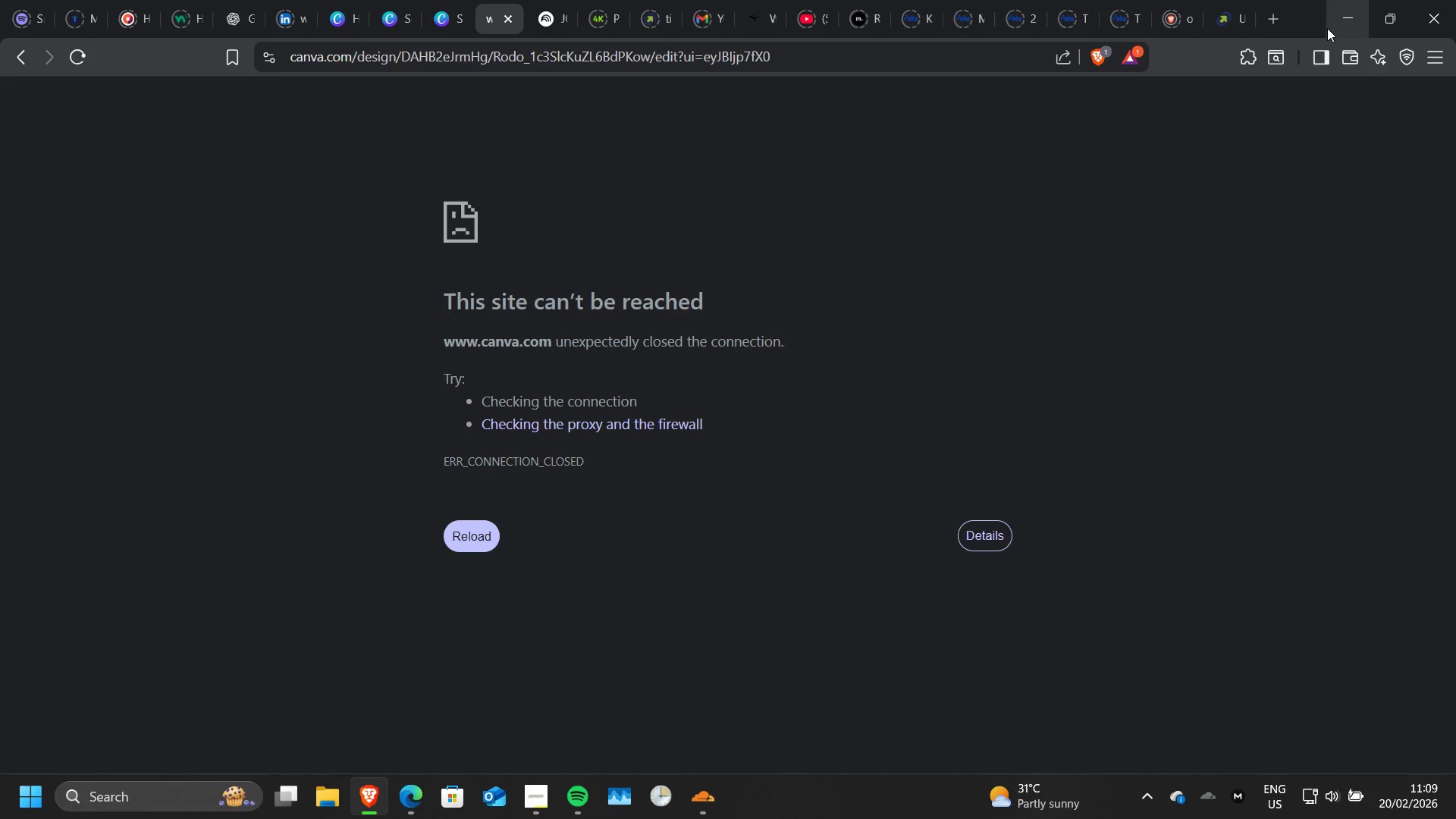 
left_click([74, 62])
 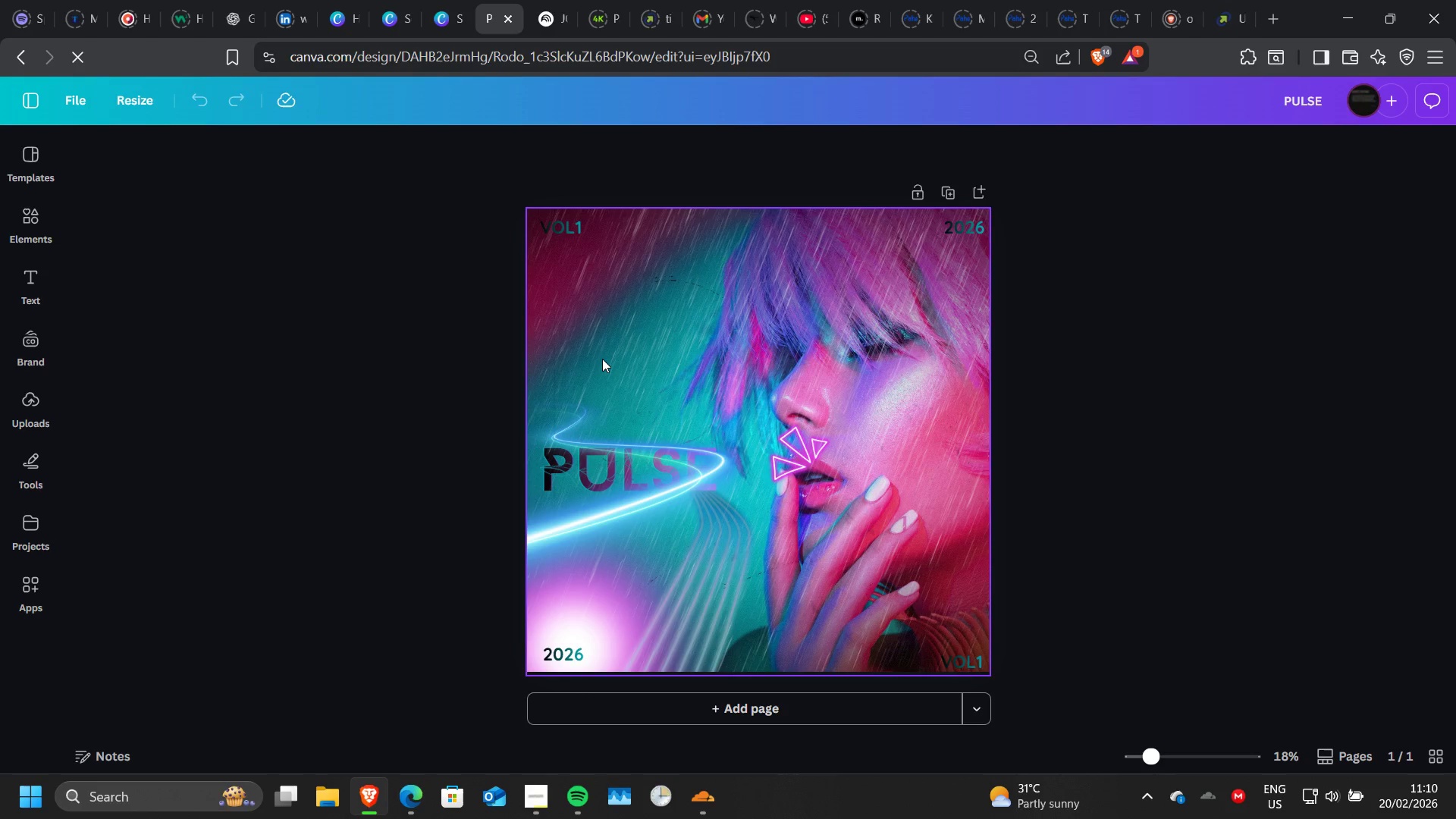 
wait(64.47)
 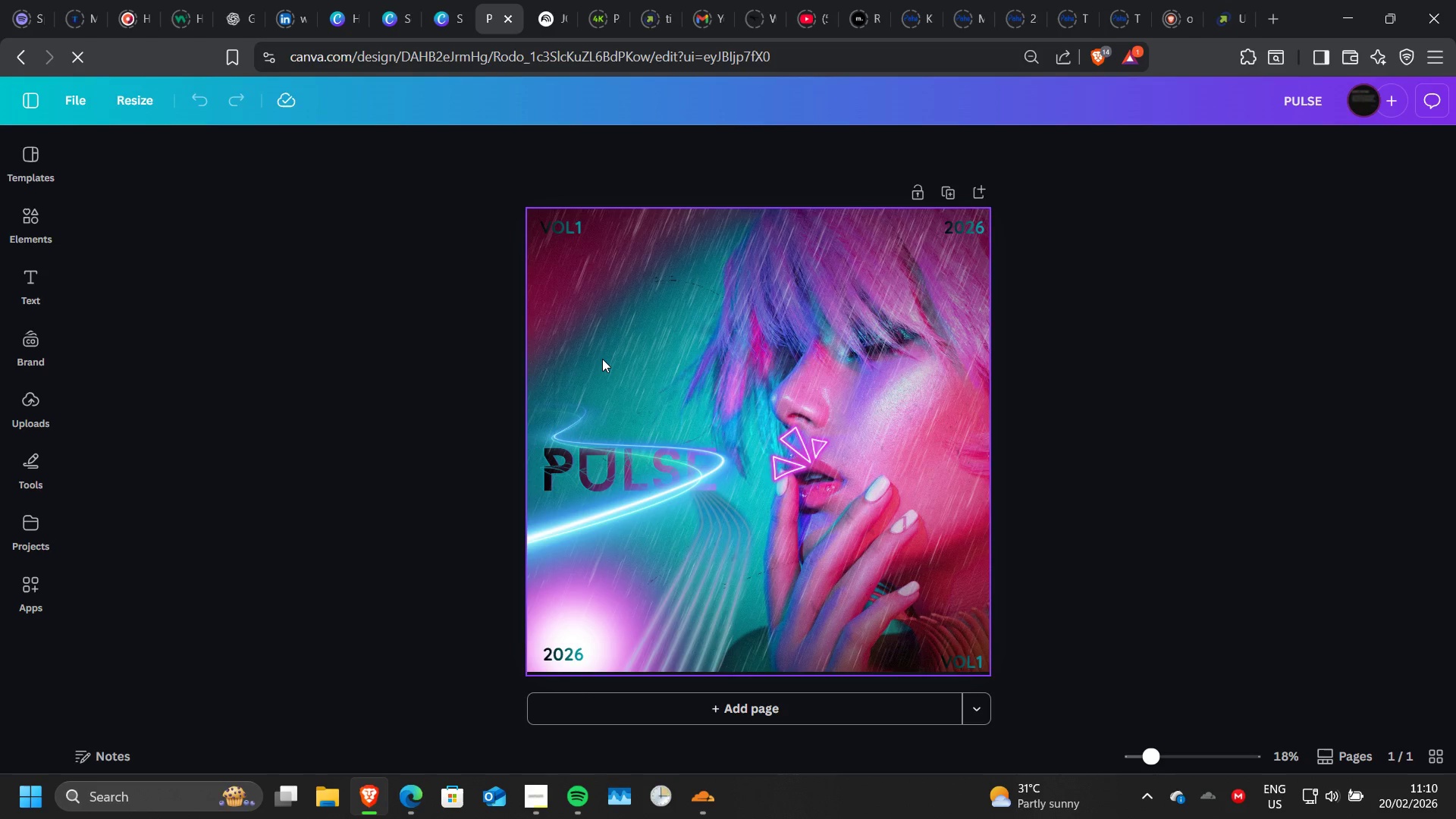 
scroll: coordinate [681, 428], scroll_direction: none, amount: 0.0
 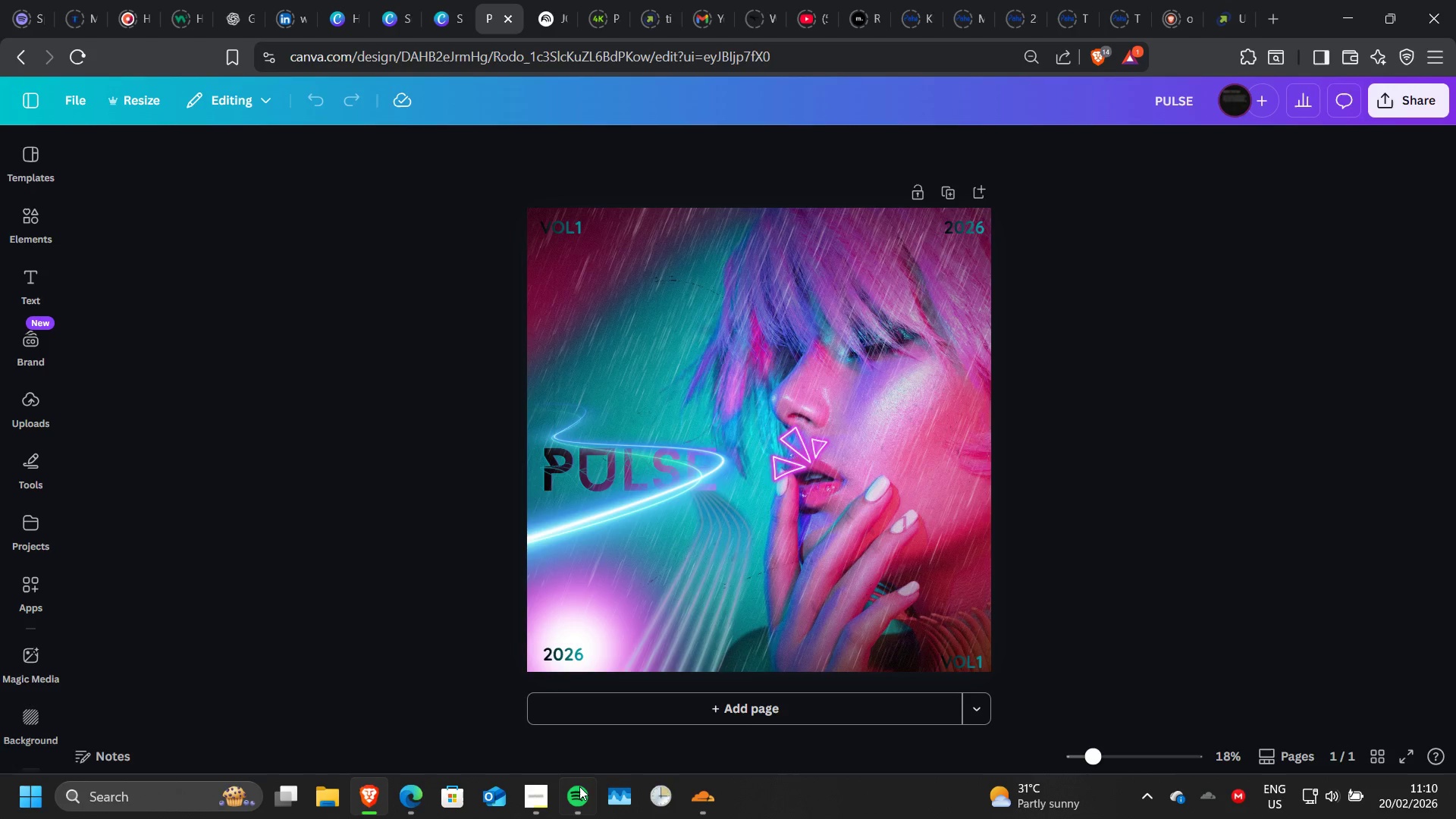 
left_click([579, 787])
 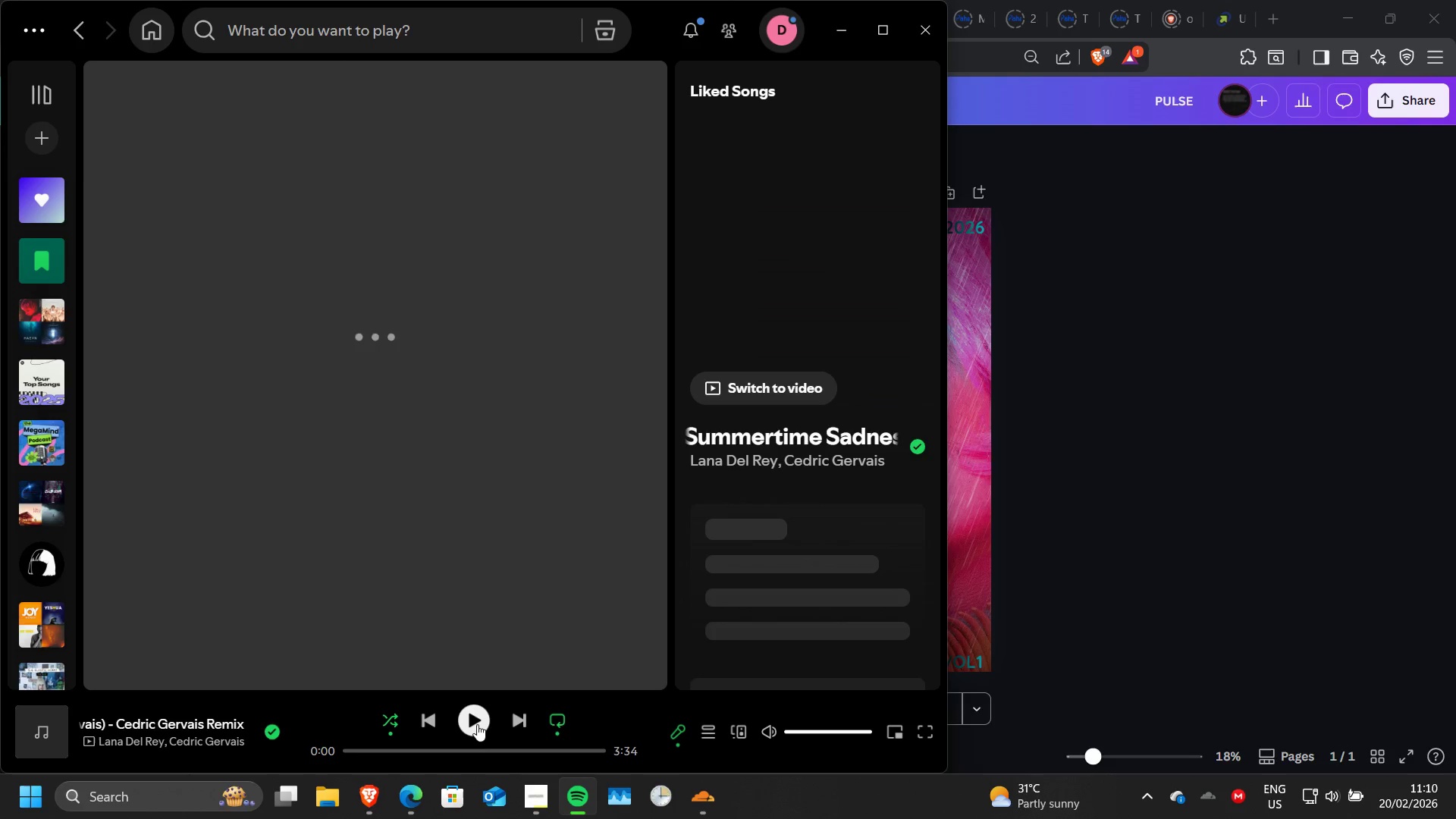 
left_click([477, 724])
 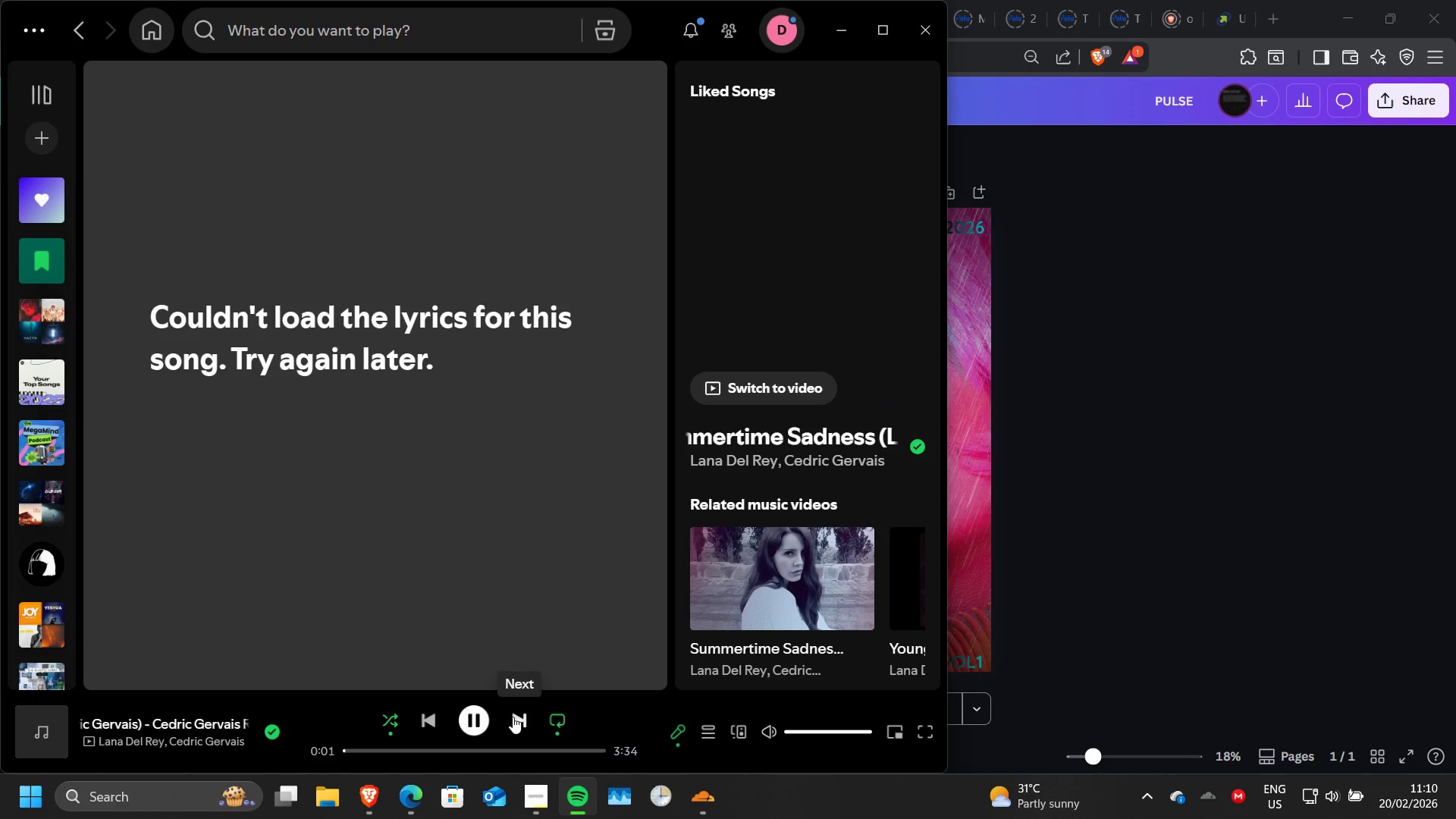 
left_click([1128, 497])
 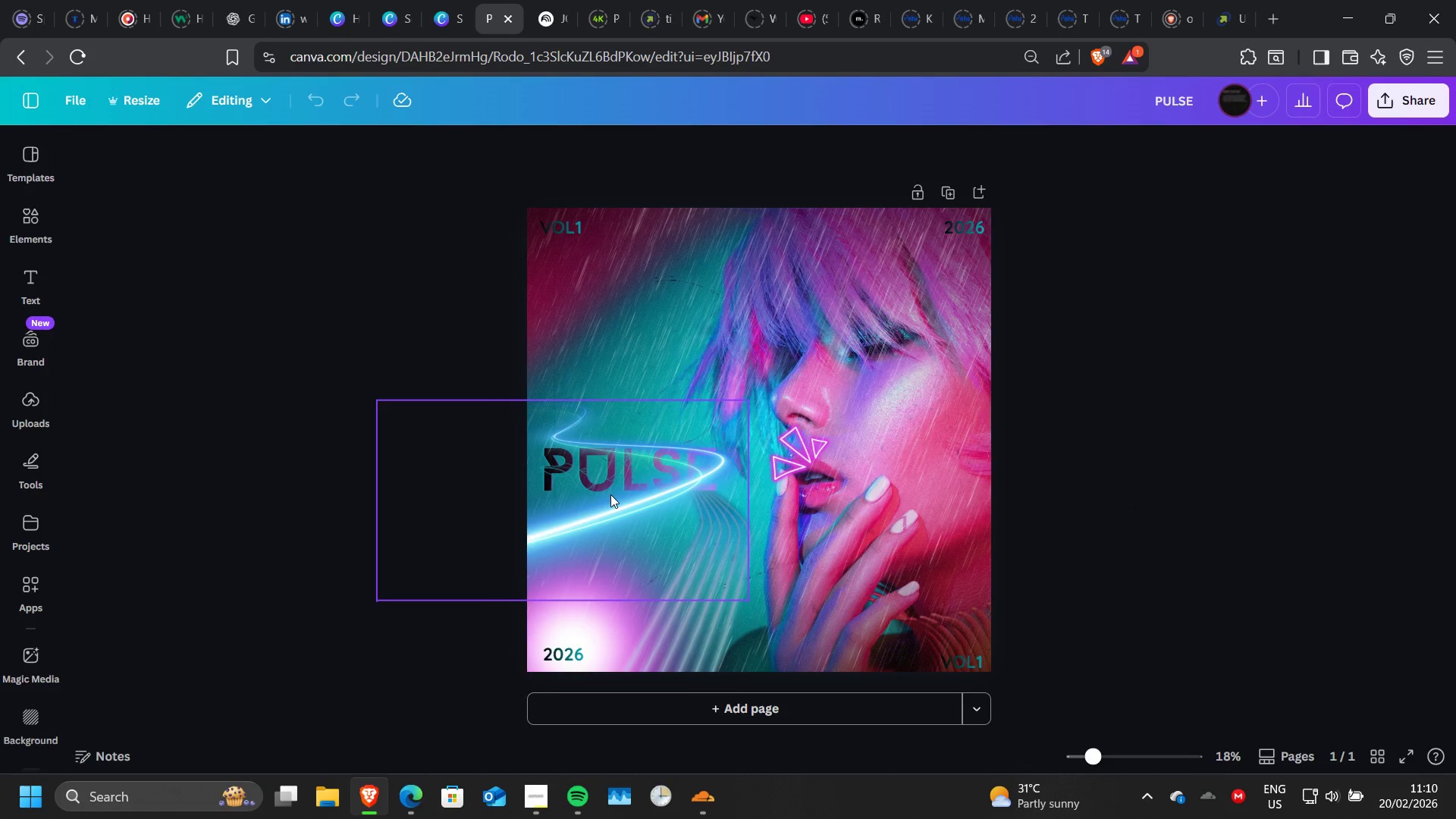 
left_click([610, 494])
 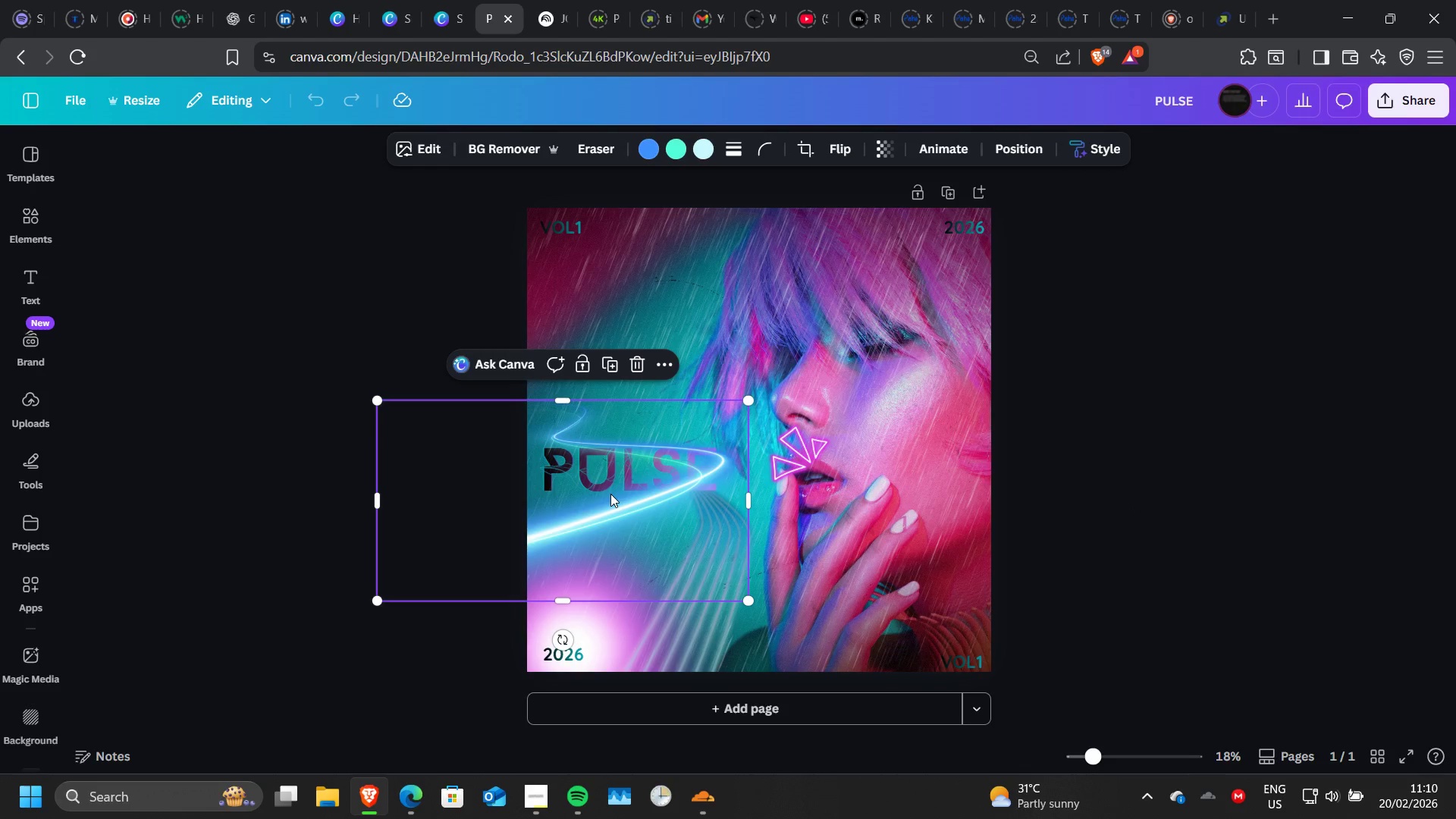 
key(Delete)
 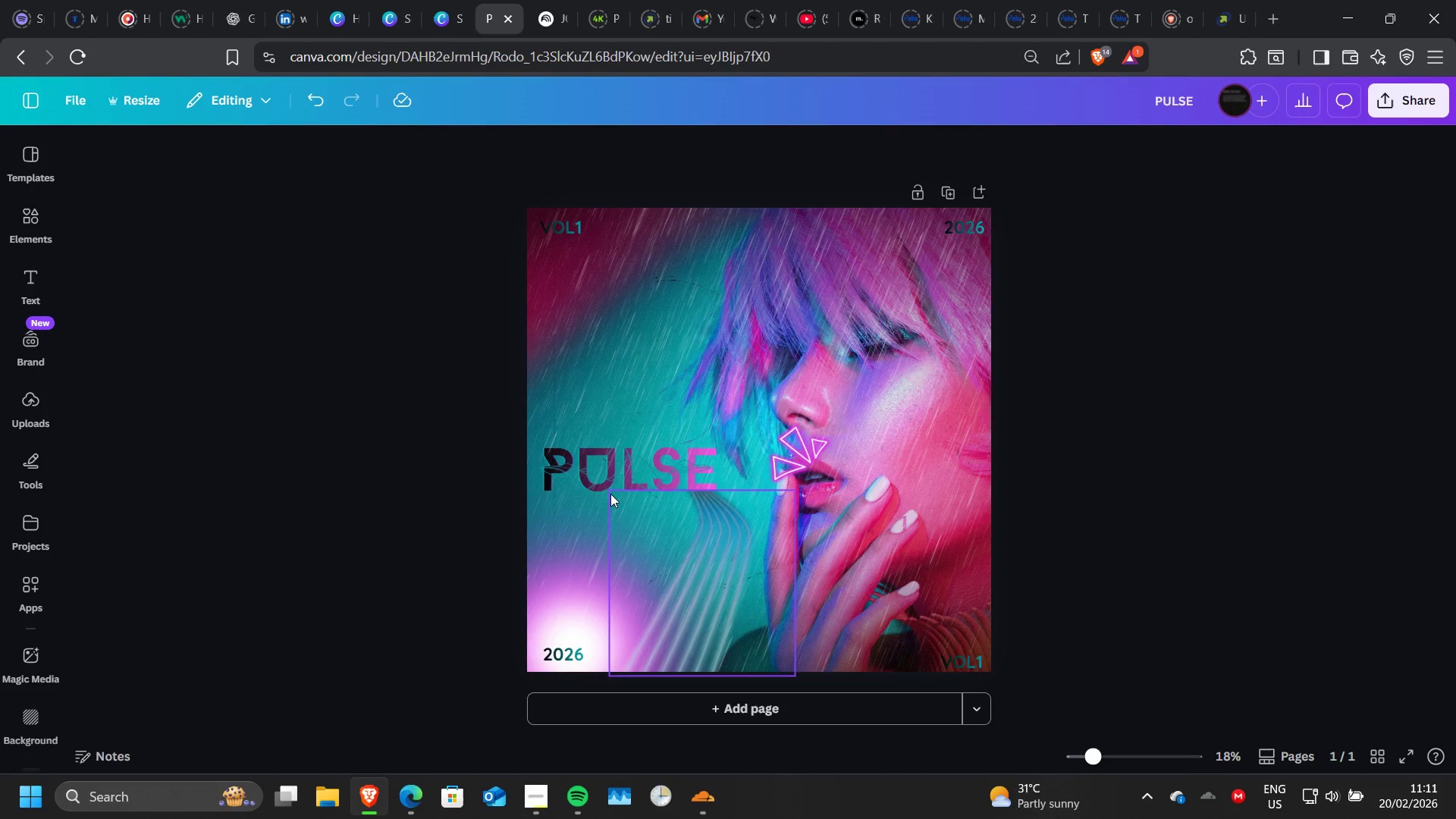 
key(Control+Z)
 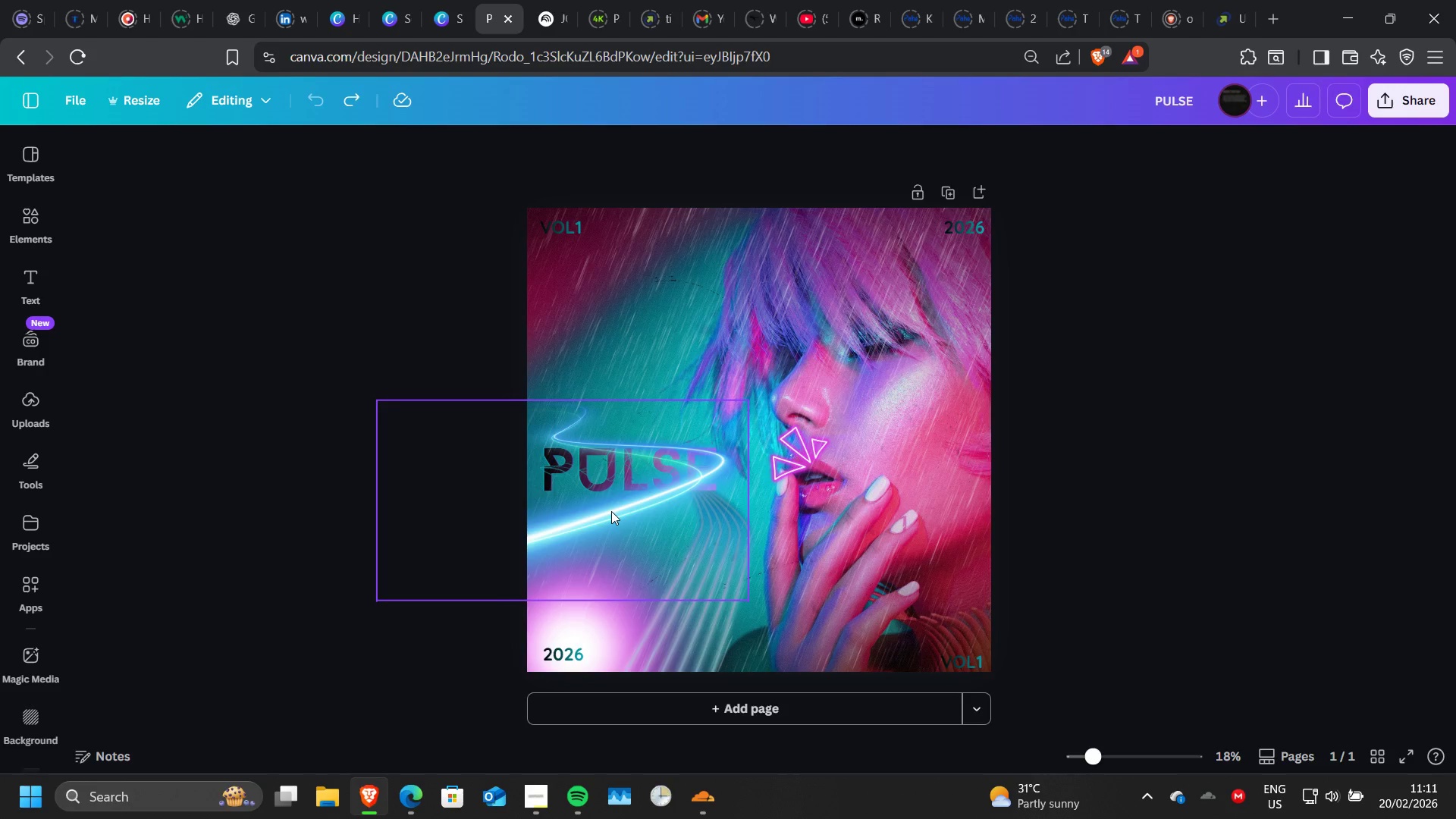 
left_click([611, 511])
 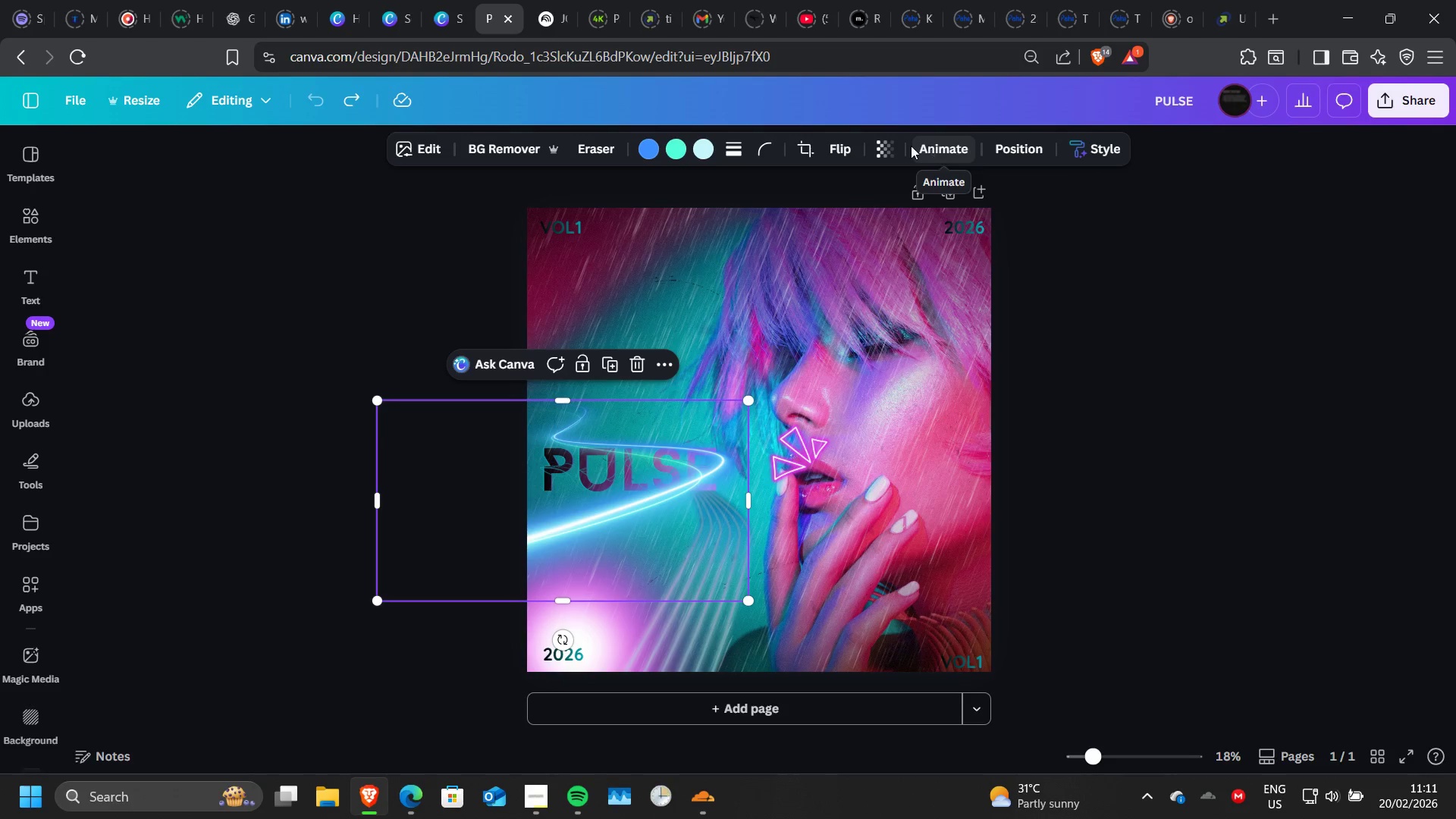 
left_click([896, 146])
 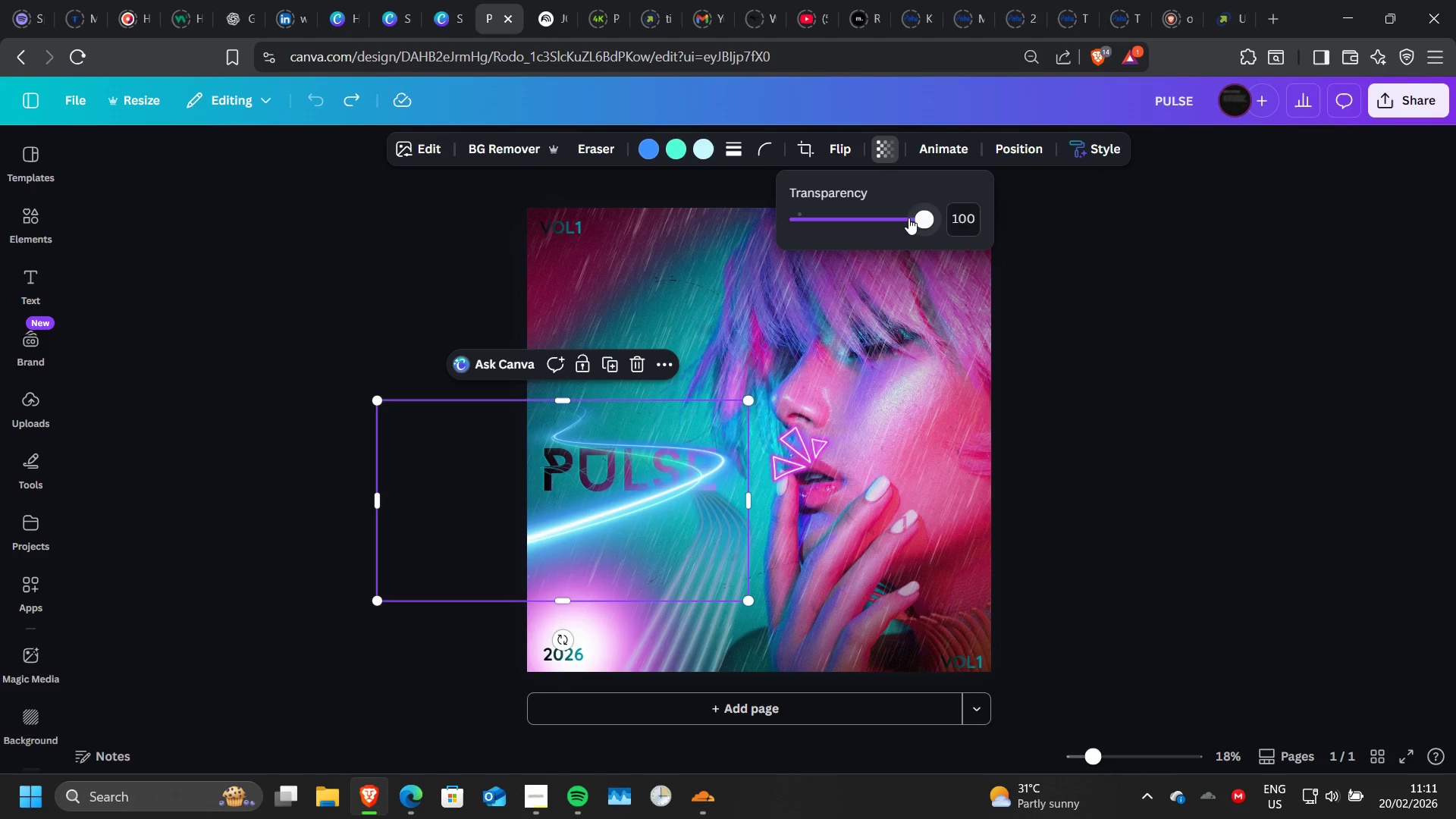 
left_click_drag(start_coordinate=[908, 218], to_coordinate=[840, 224])
 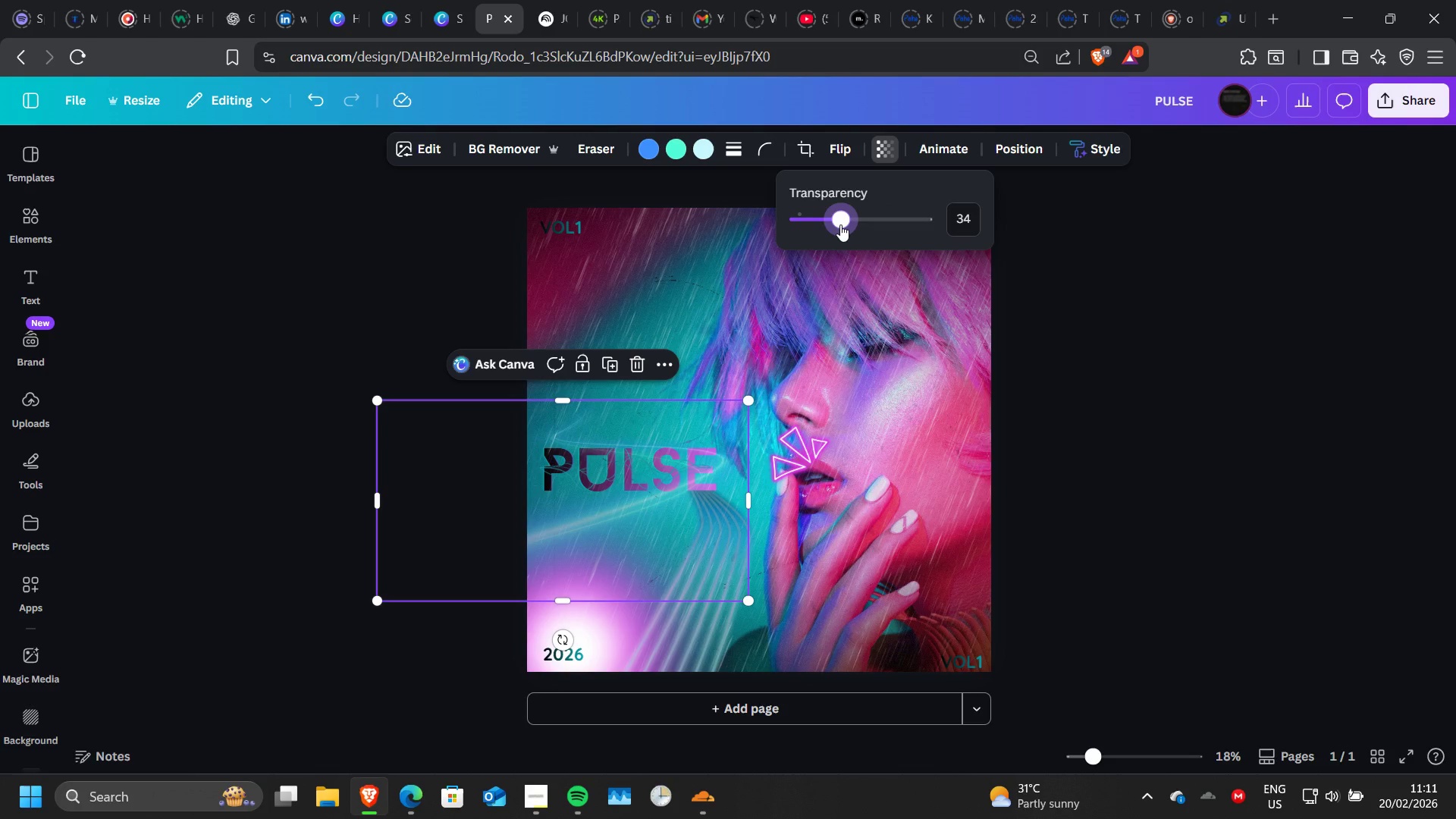 
left_click([993, 149])
 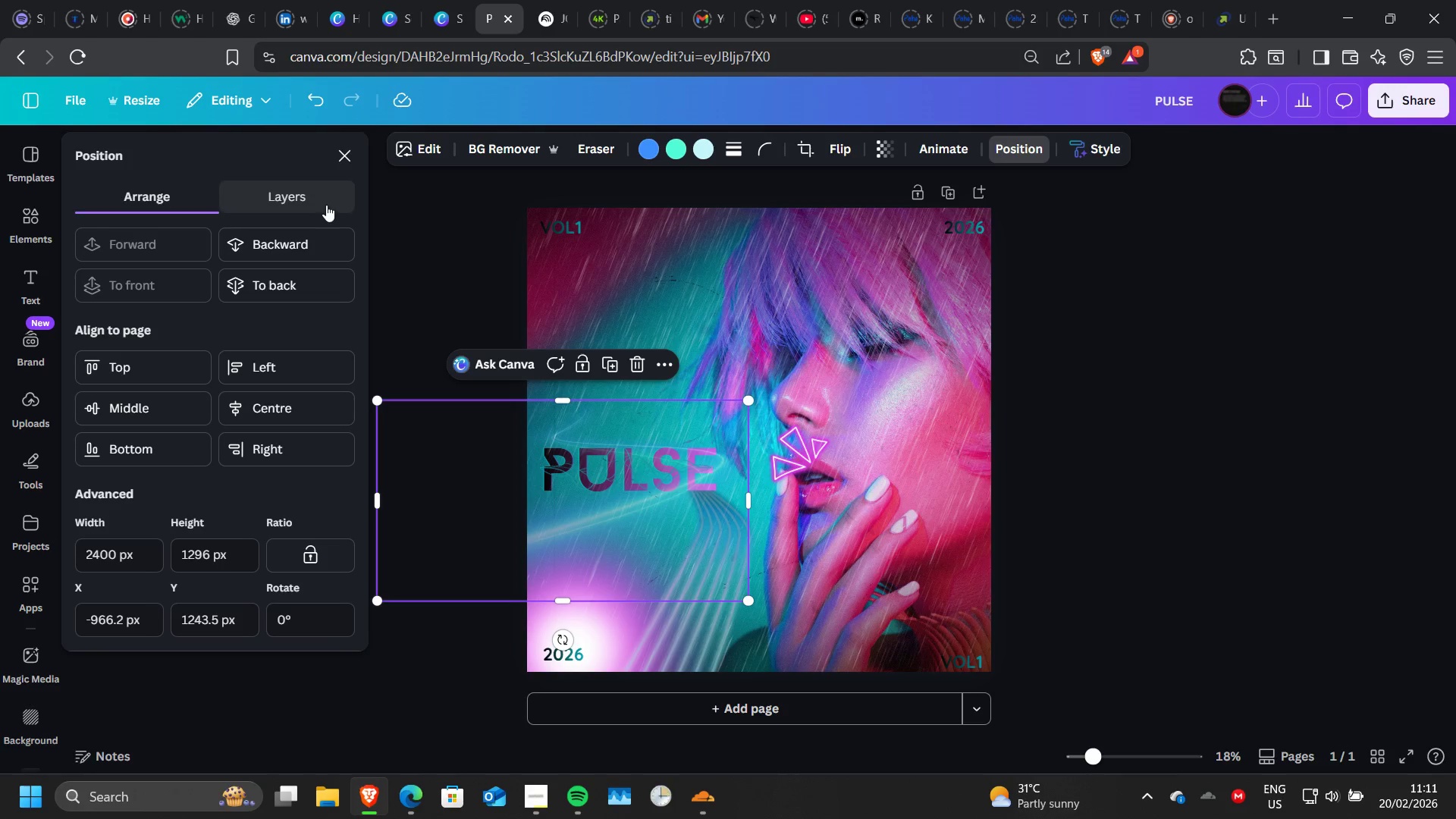 
left_click([326, 205])
 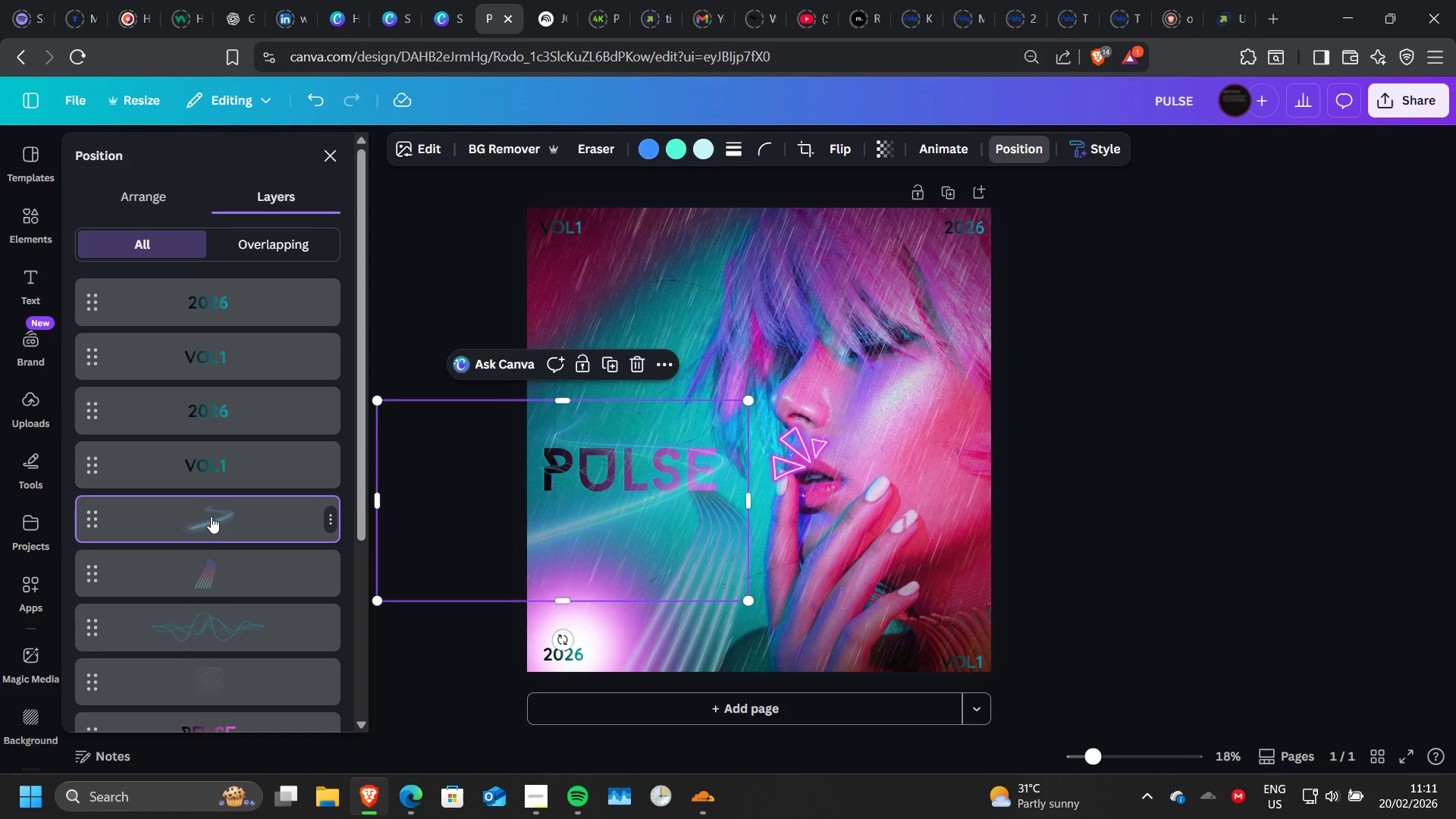 
left_click_drag(start_coordinate=[211, 516], to_coordinate=[225, 563])
 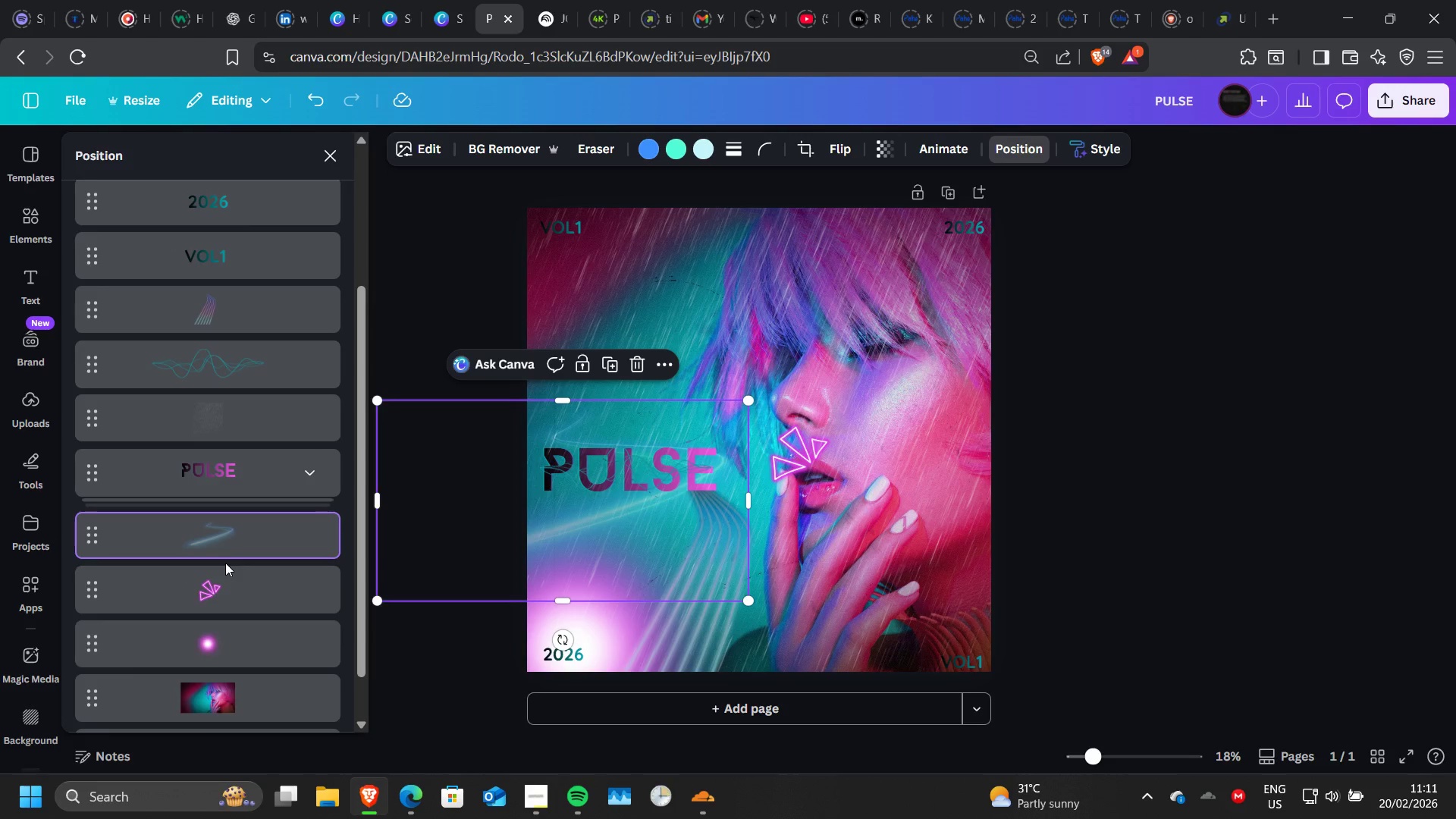 
left_click_drag(start_coordinate=[225, 556], to_coordinate=[237, 484])
 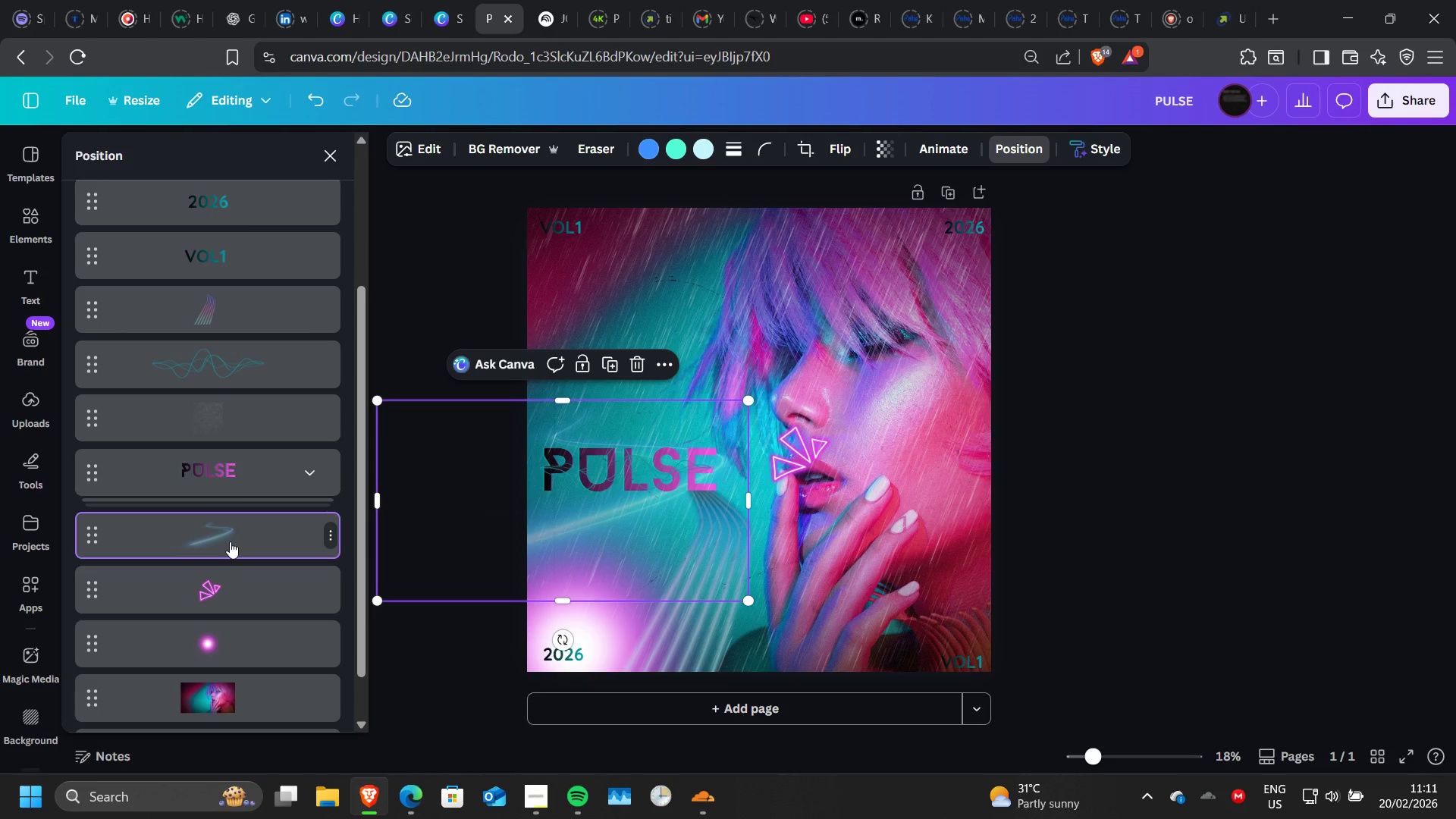 
left_click_drag(start_coordinate=[226, 547], to_coordinate=[231, 454])
 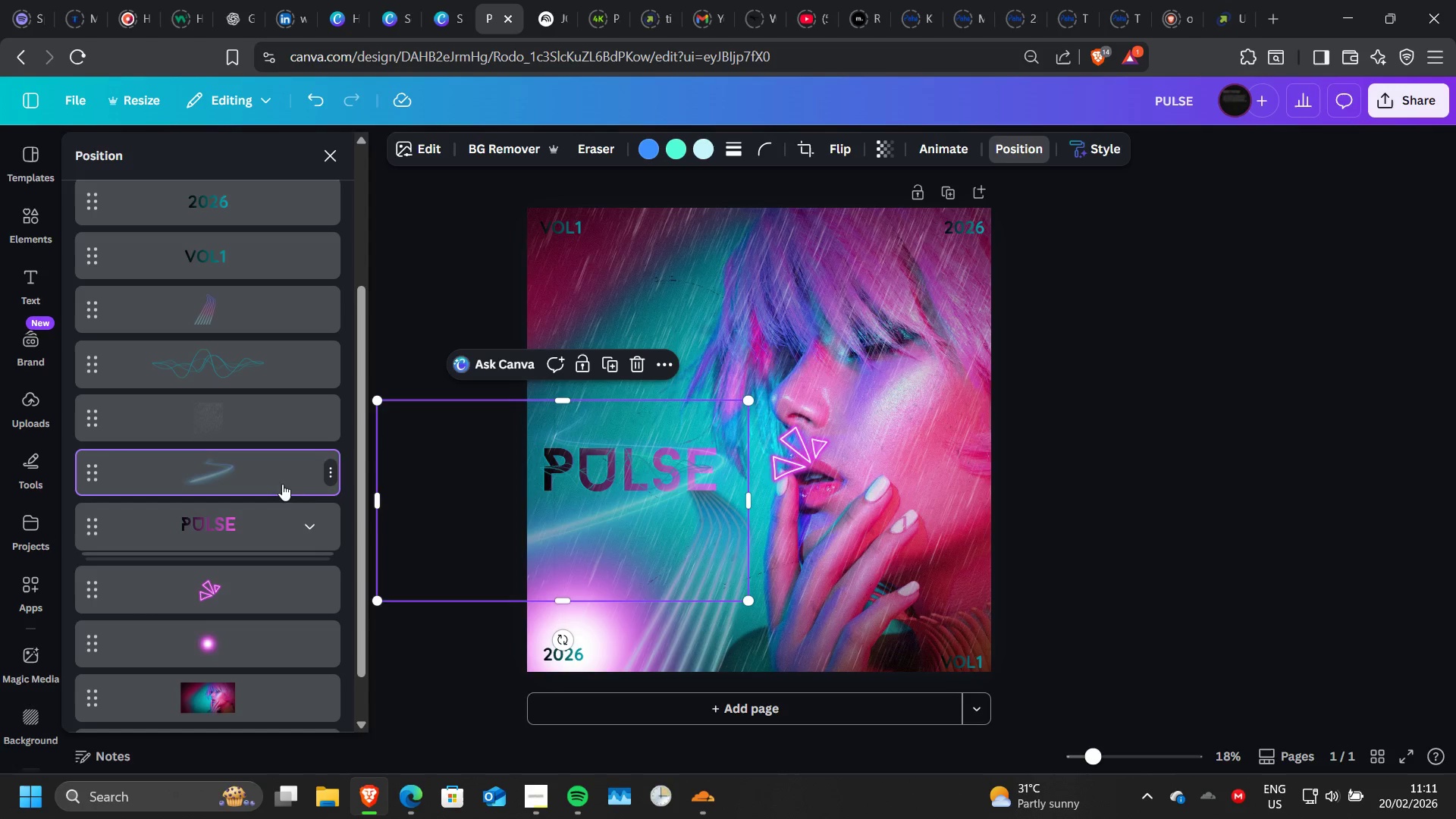 
left_click([313, 522])
 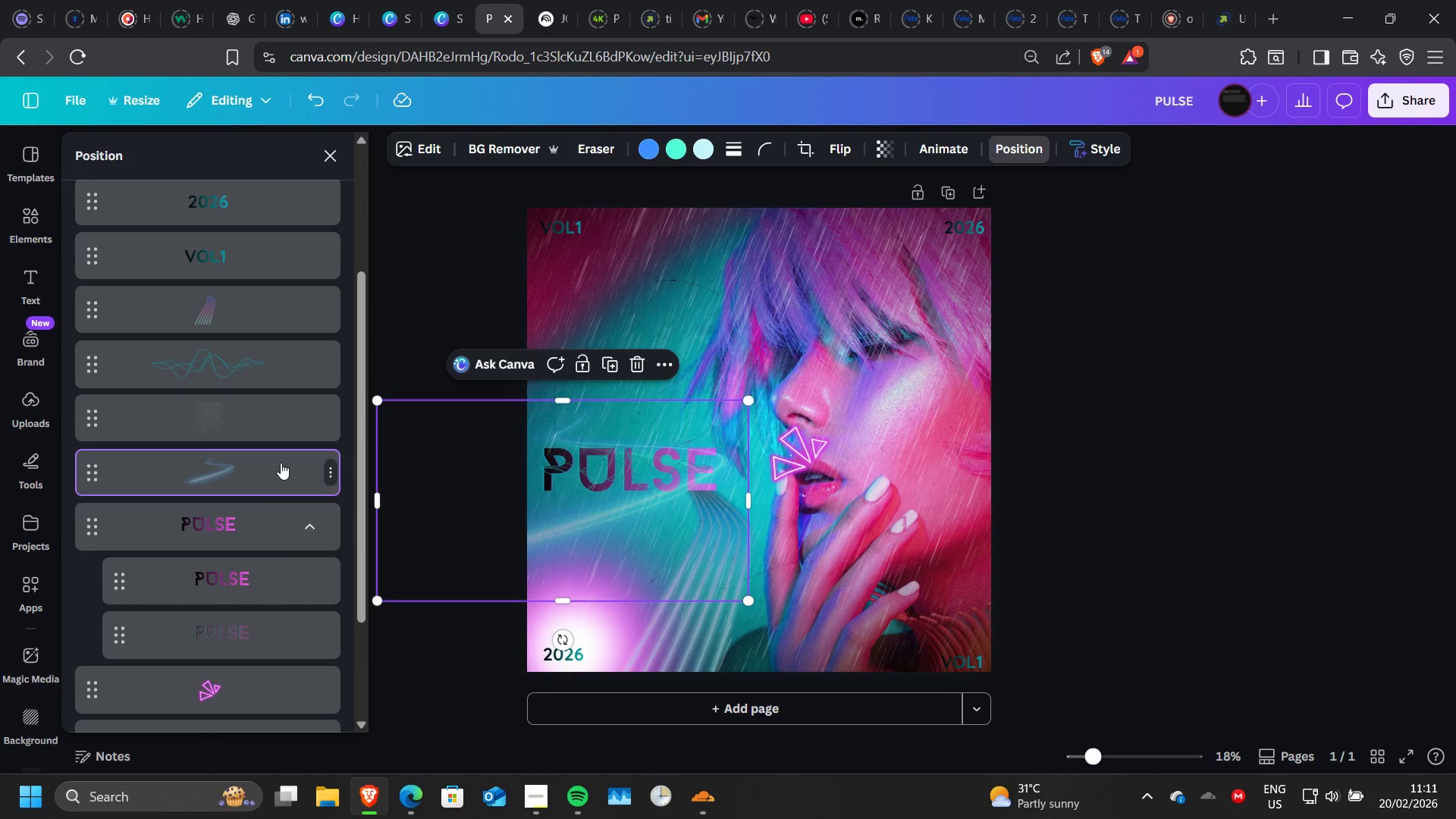 
left_click_drag(start_coordinate=[281, 463], to_coordinate=[278, 558])
 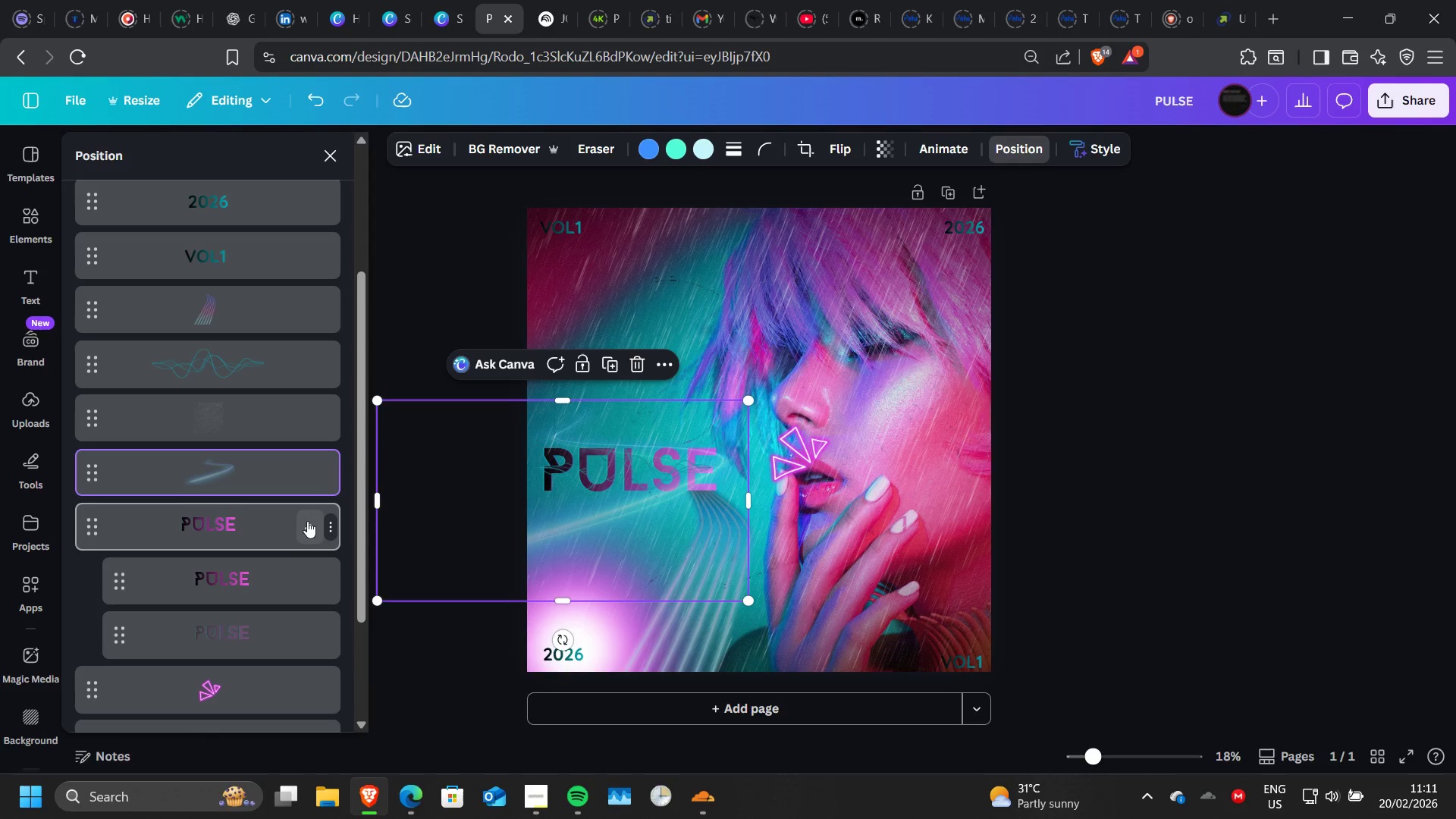 
left_click([307, 521])
 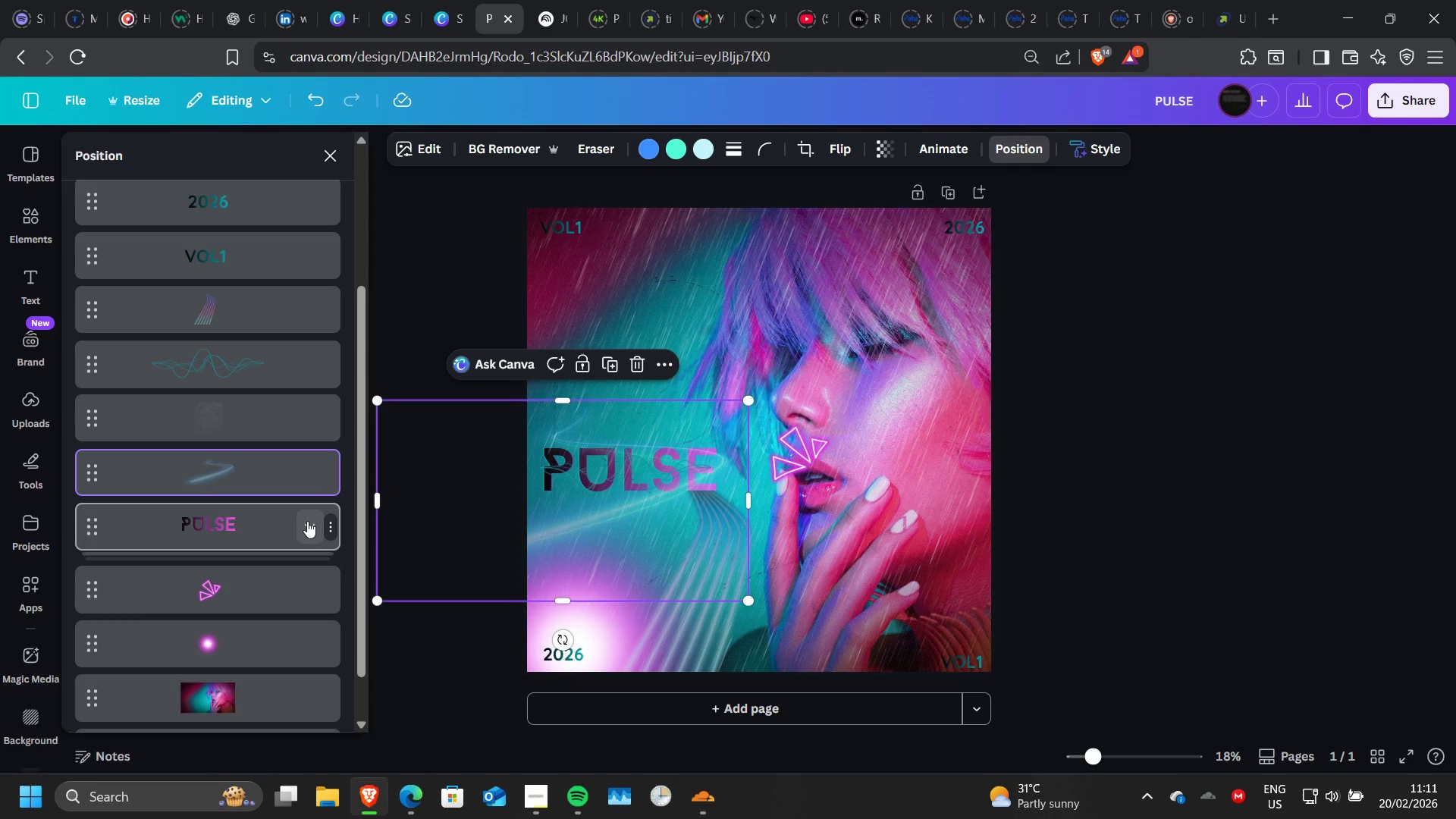 
right_click([307, 521])
 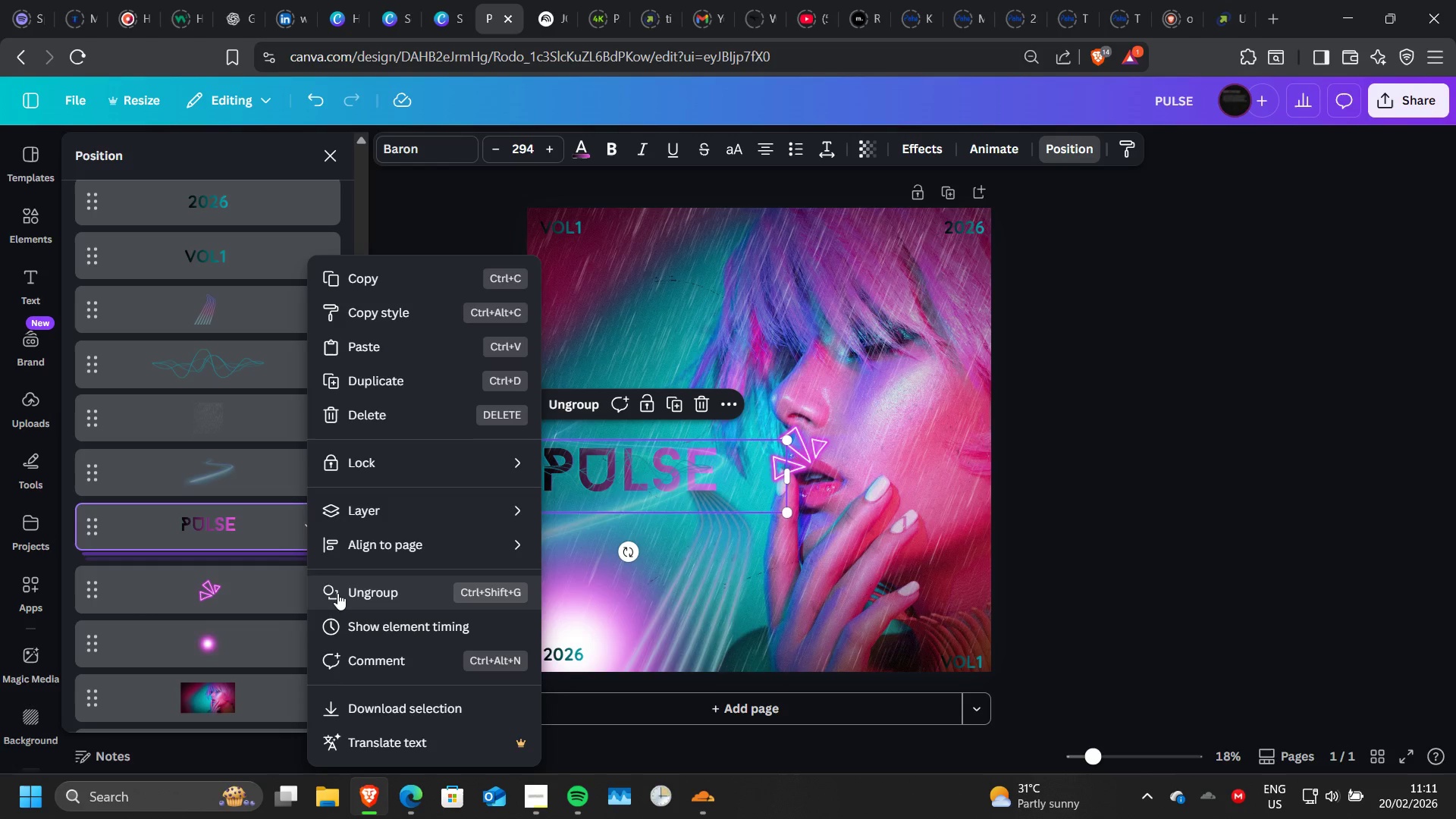 
left_click([337, 593])
 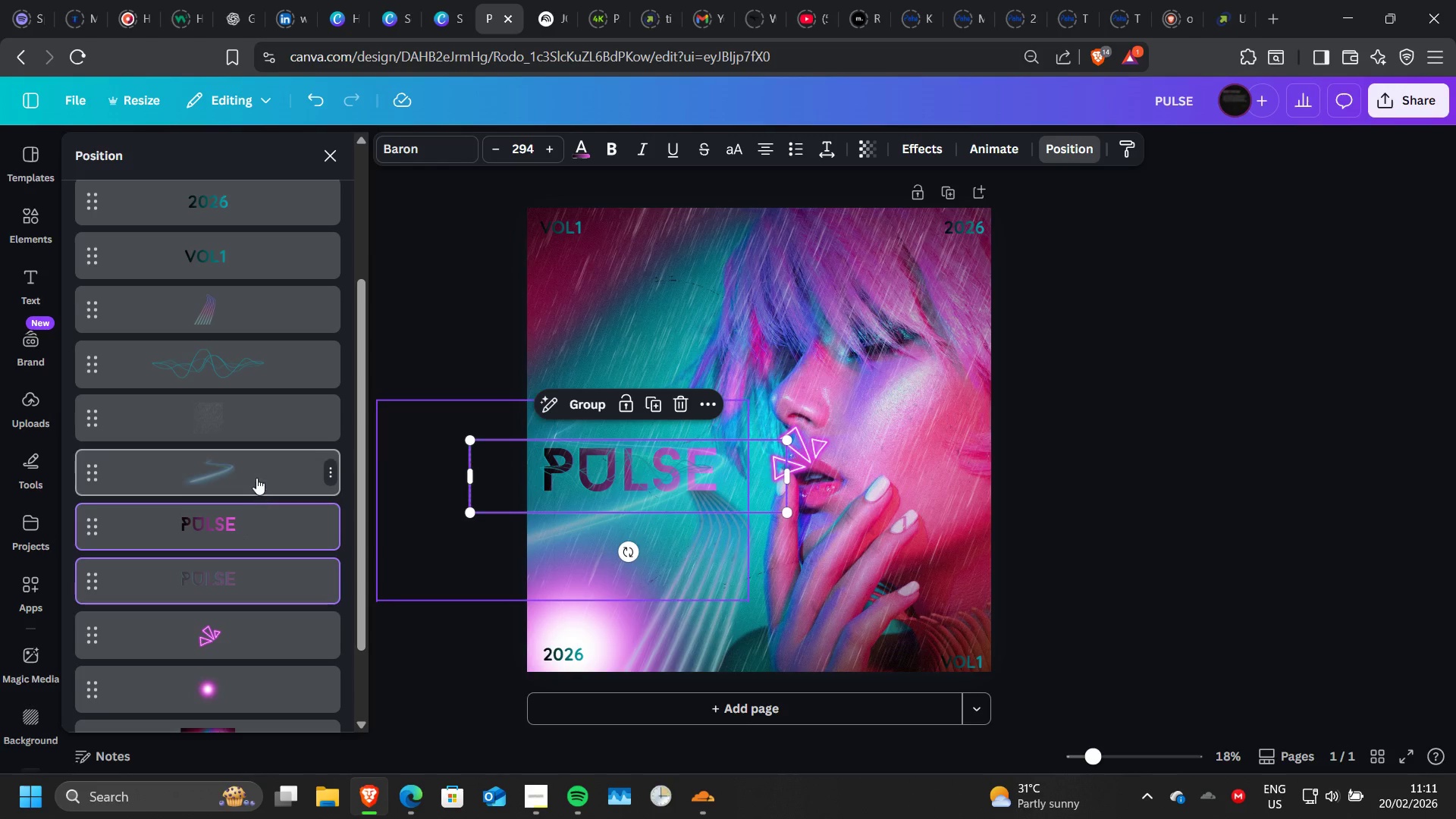 
left_click_drag(start_coordinate=[256, 478], to_coordinate=[262, 557])
 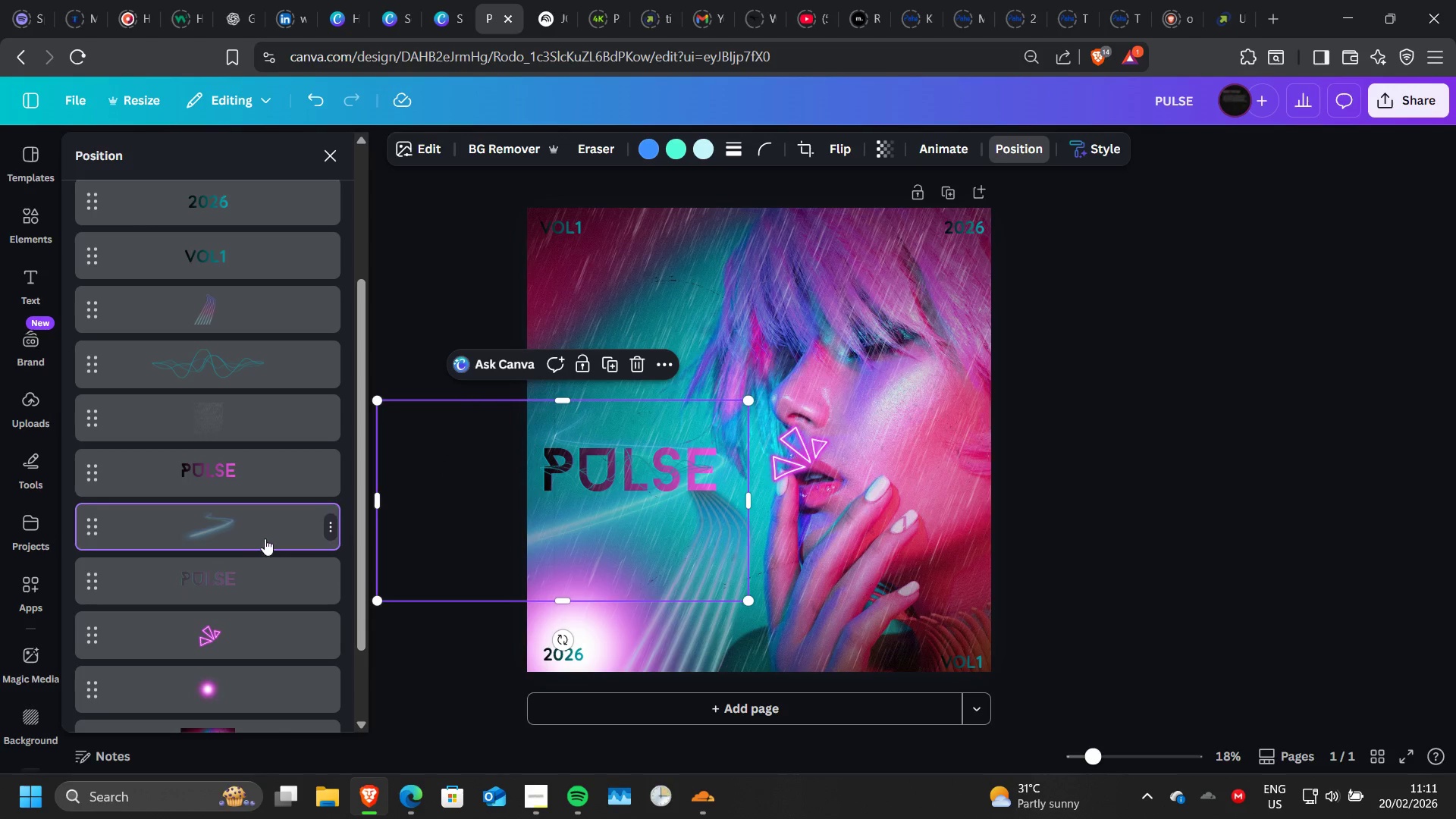 
wait(6.72)
 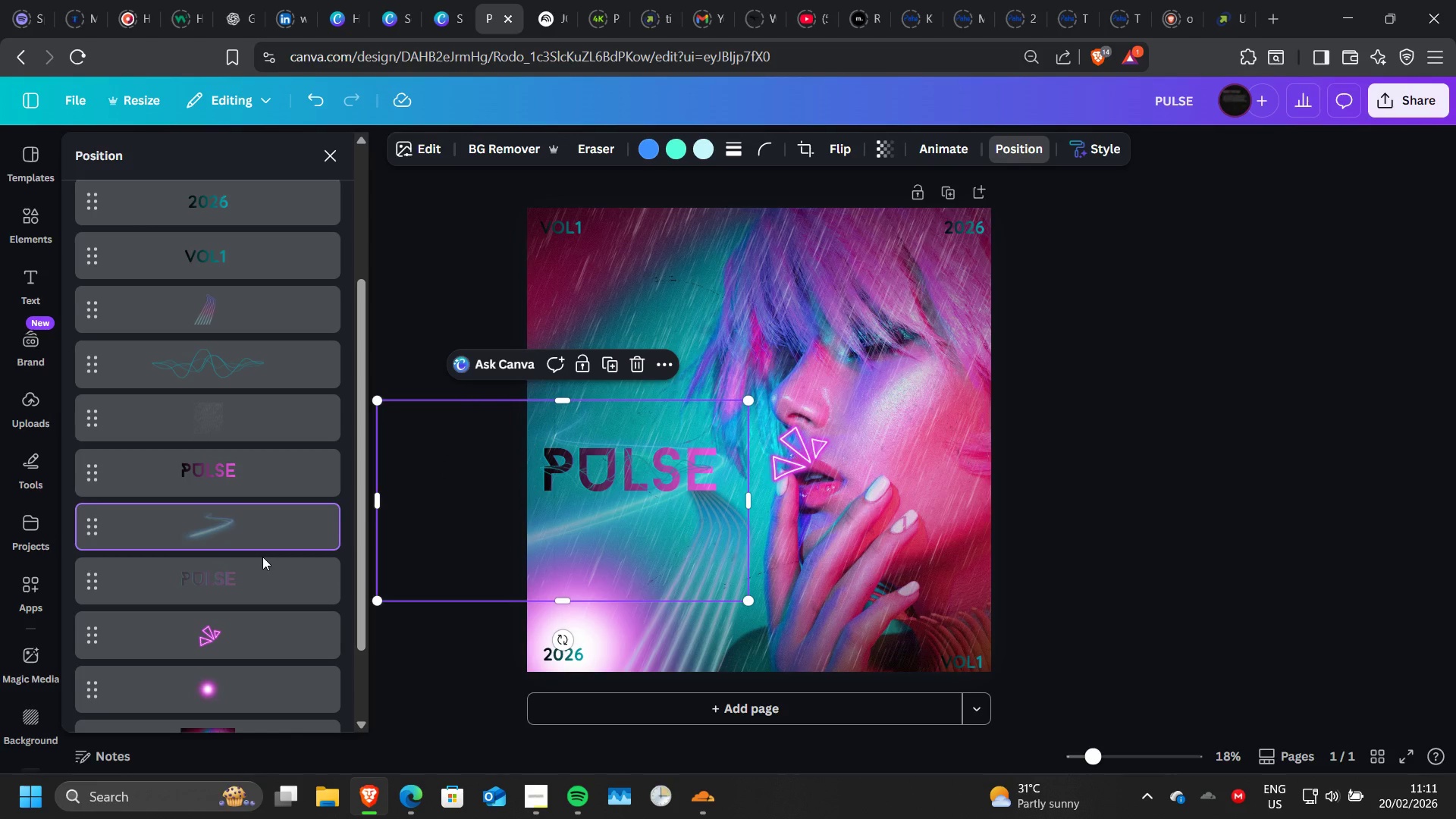 
left_click_drag(start_coordinate=[267, 532], to_coordinate=[266, 464])
 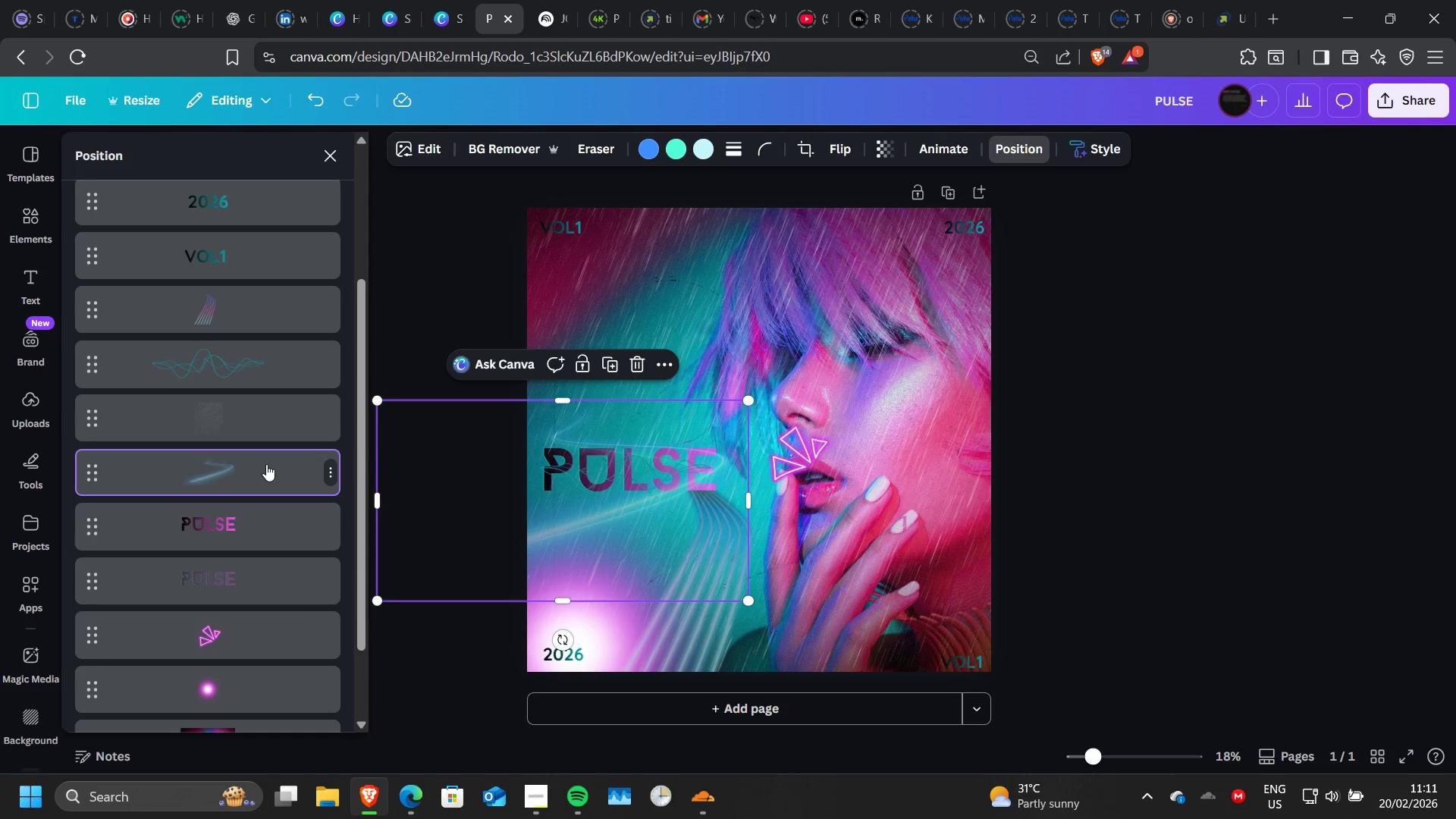 
wait(6.83)
 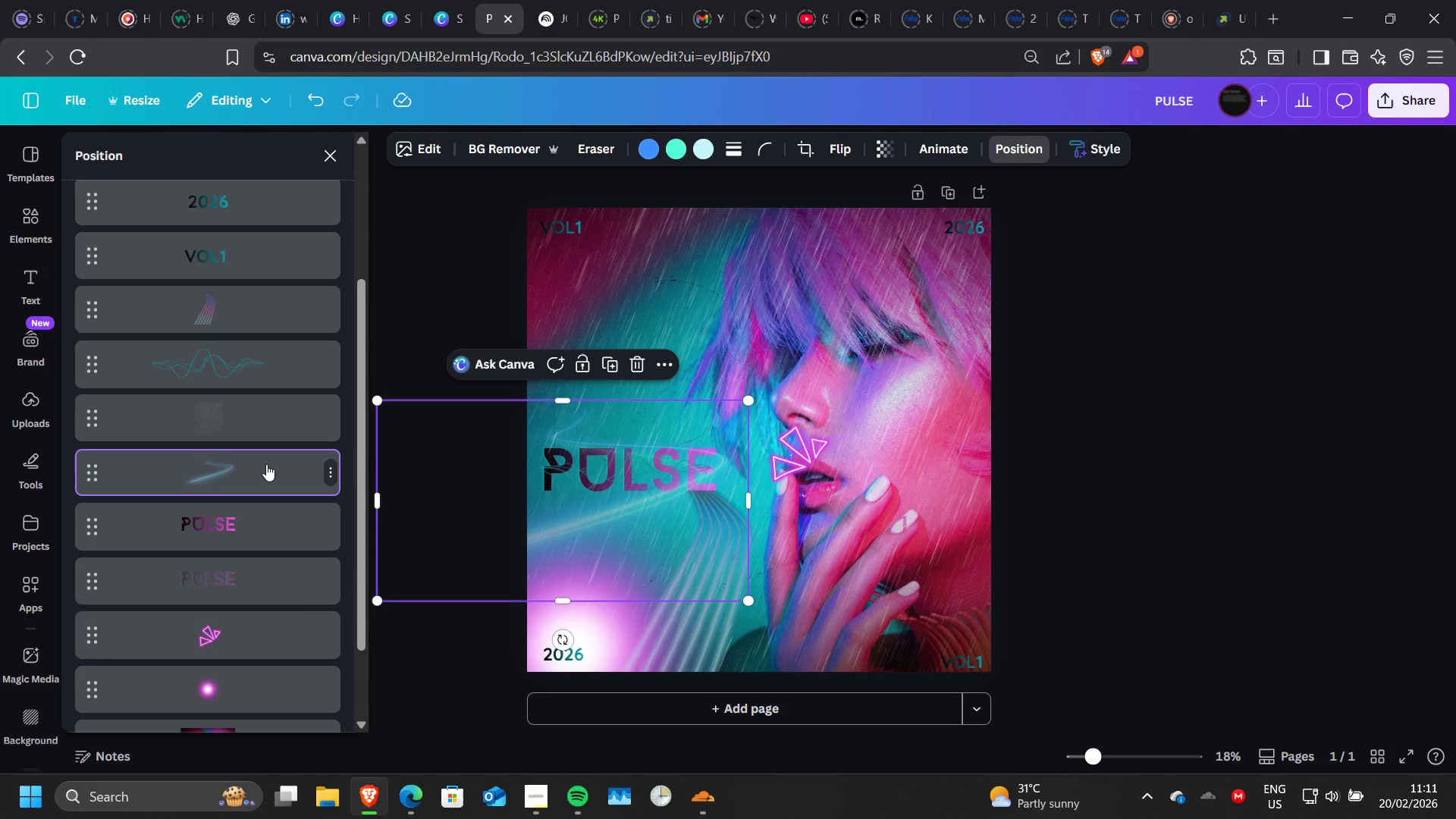 
left_click([827, 708])
 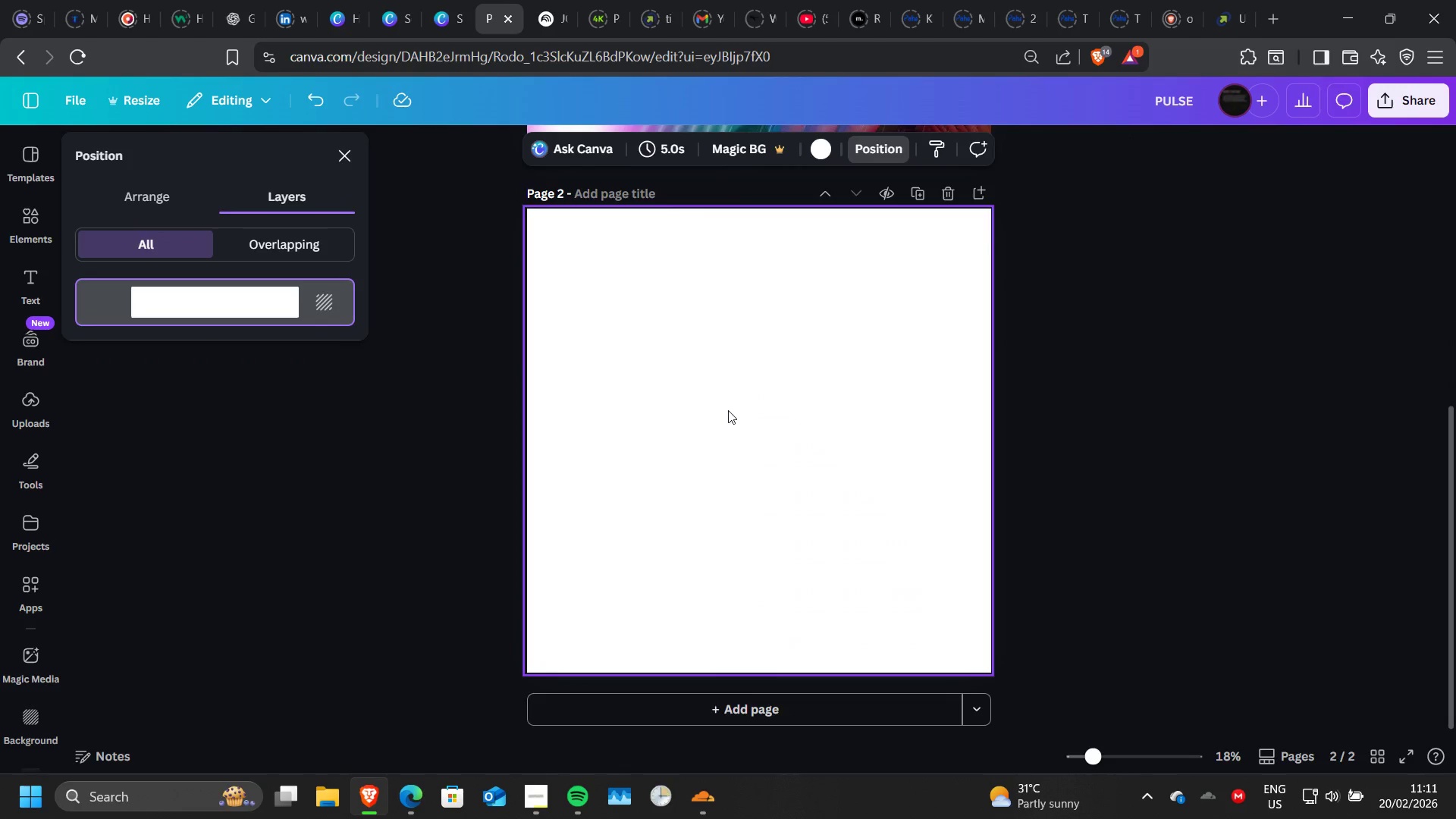 
left_click([728, 410])
 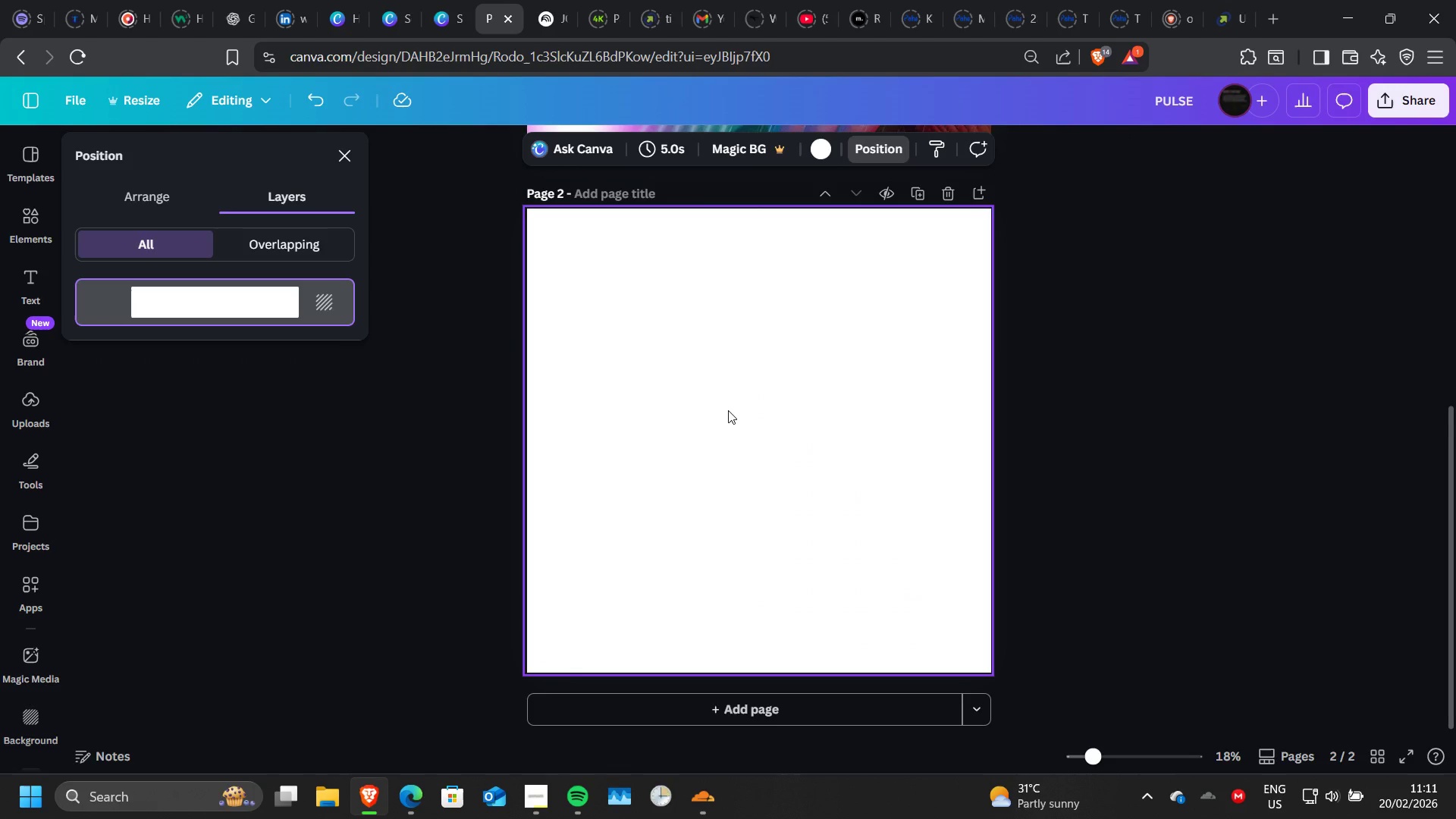 
hold_key(key=VolumeUp, duration=0.62)
 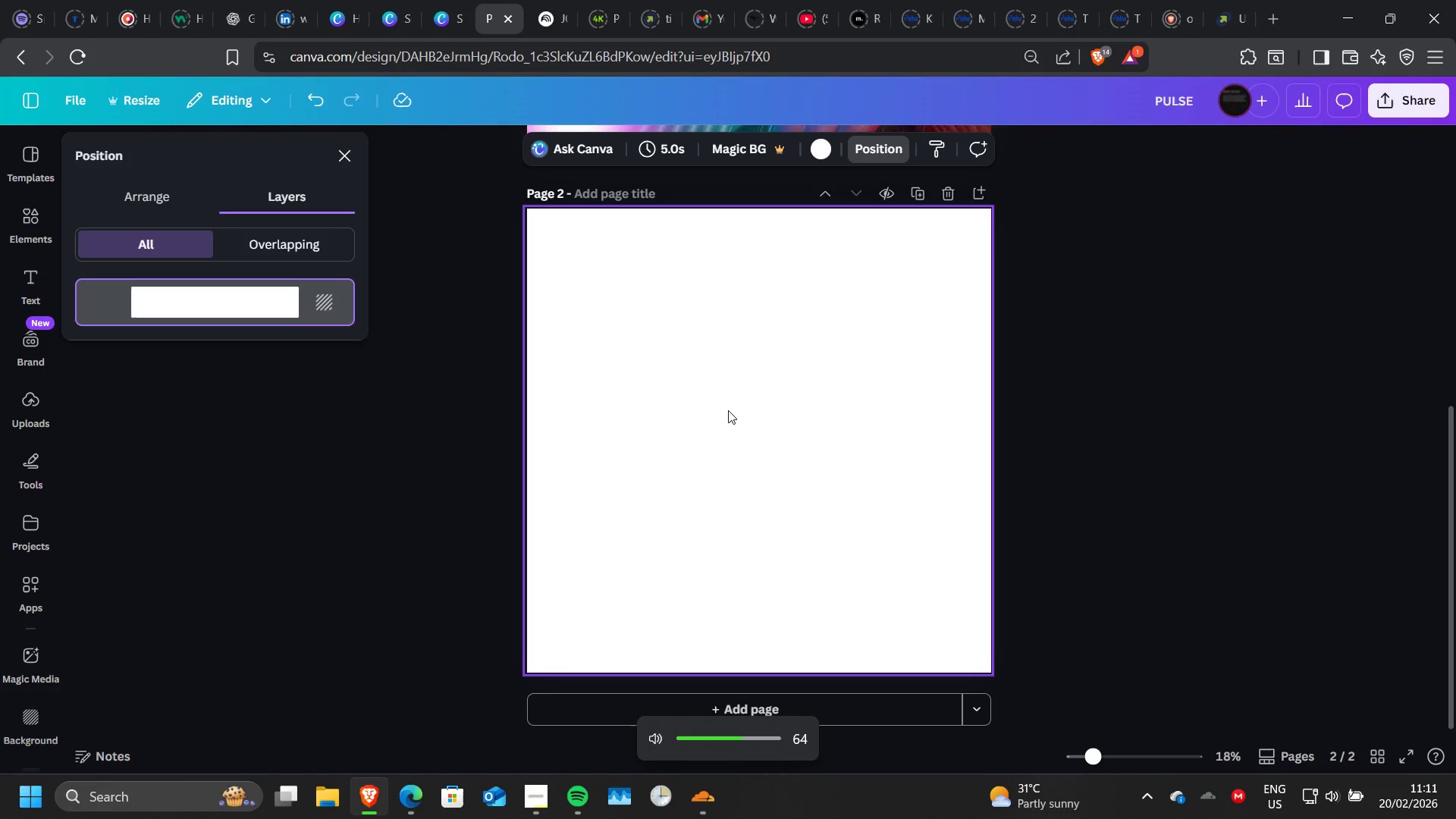 
key(VolumeUp)
 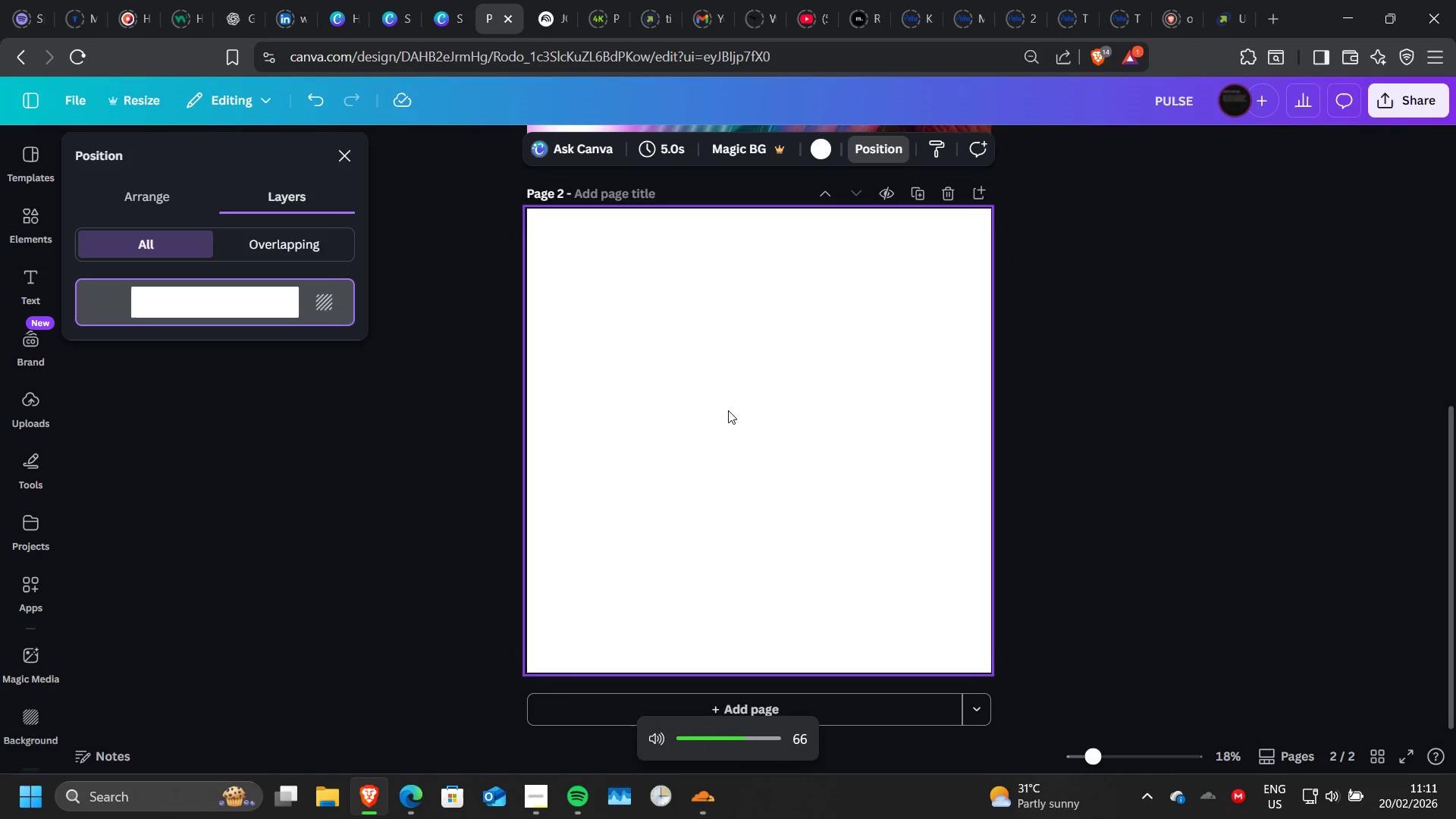 
key(VolumeUp)
 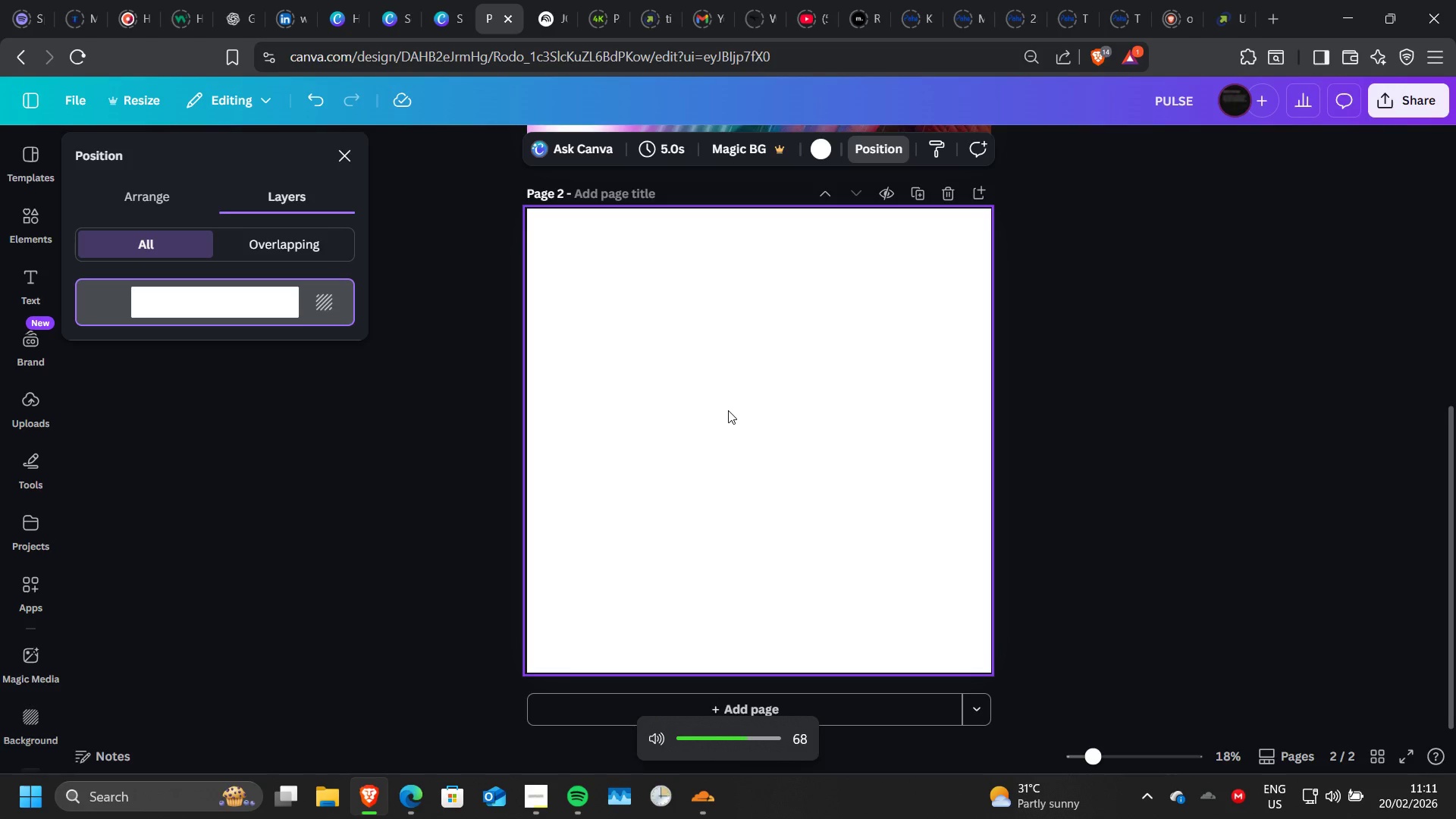 
key(VolumeUp)
 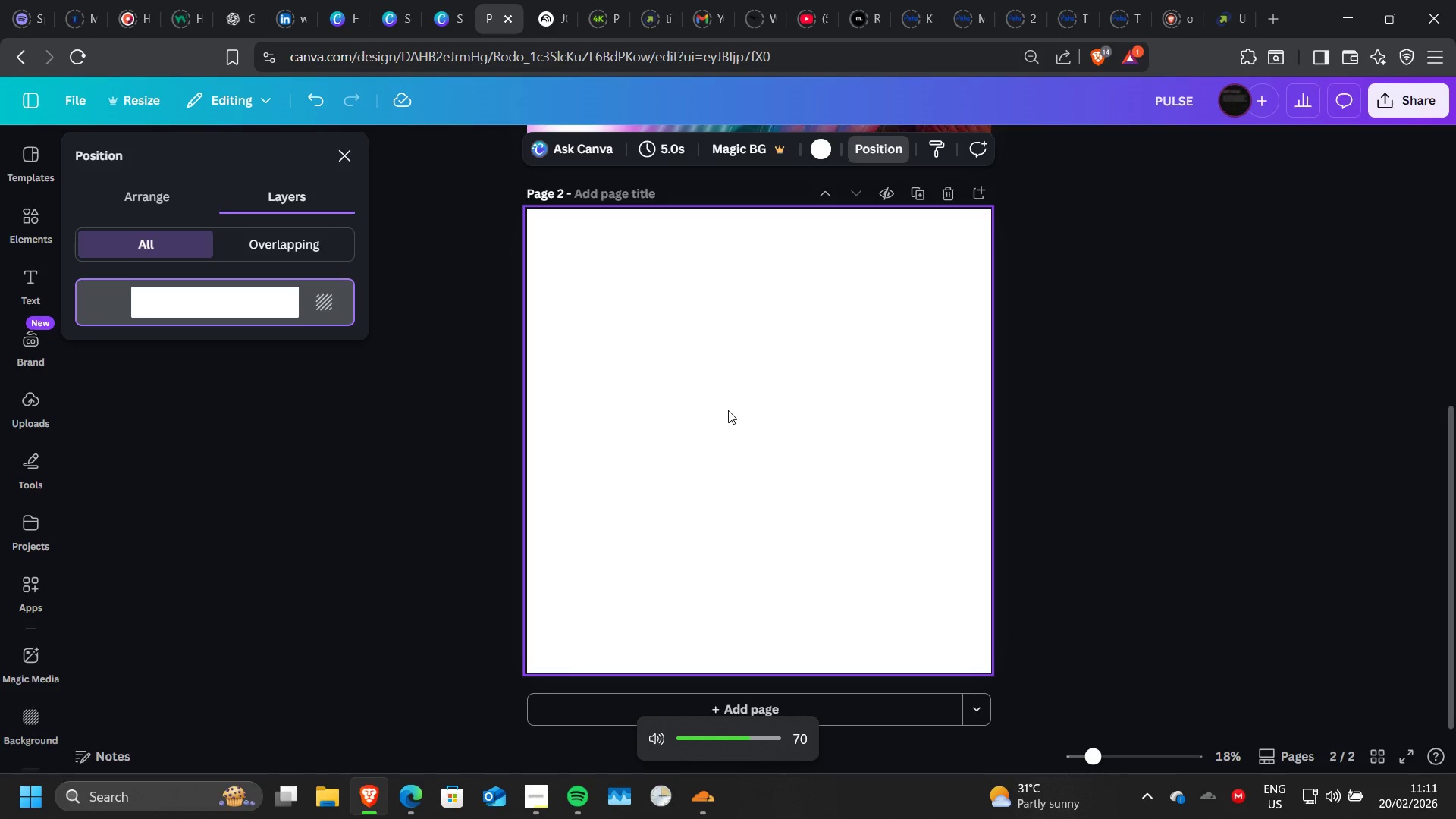 
key(VolumeUp)
 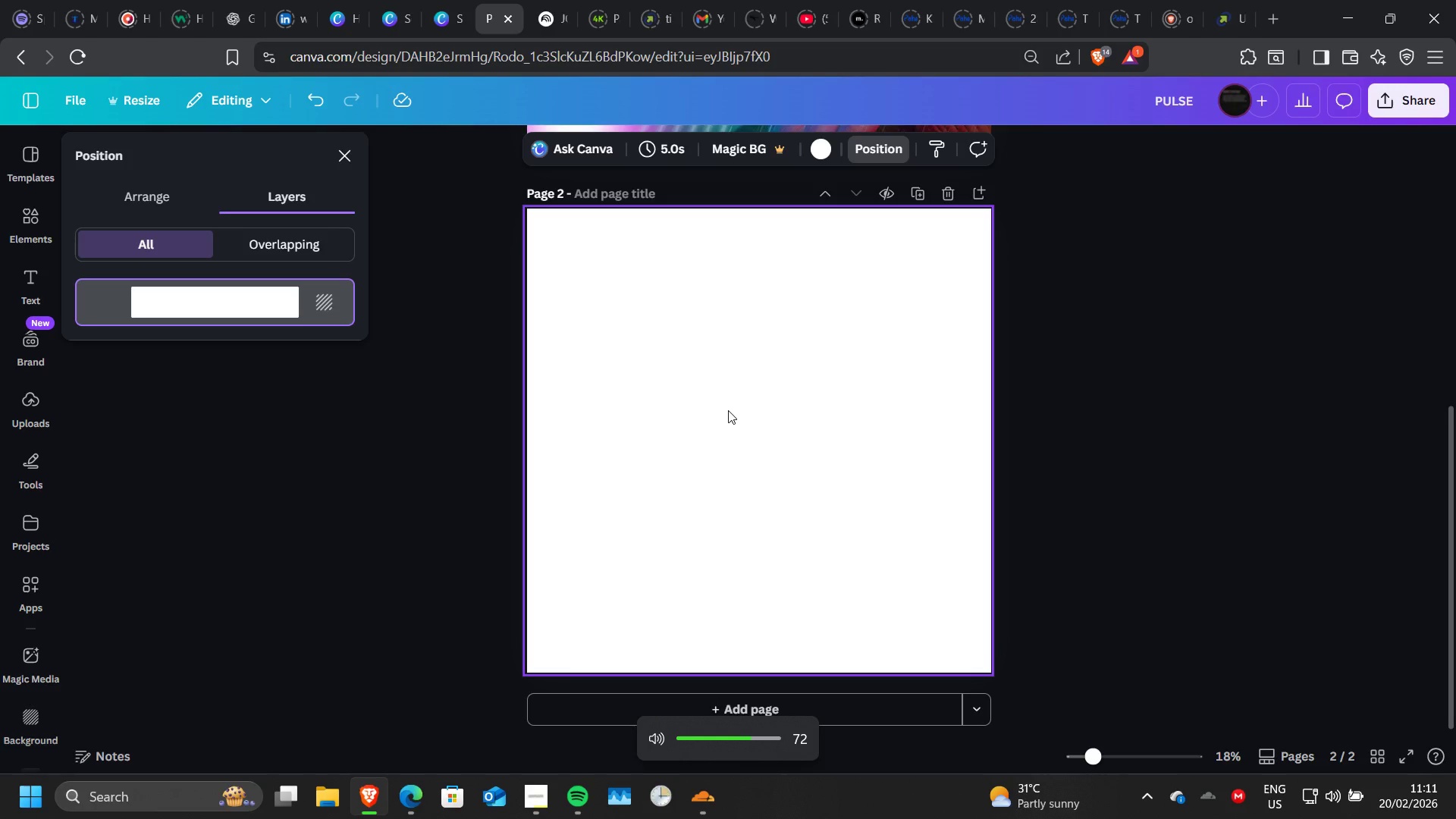 
key(VolumeUp)
 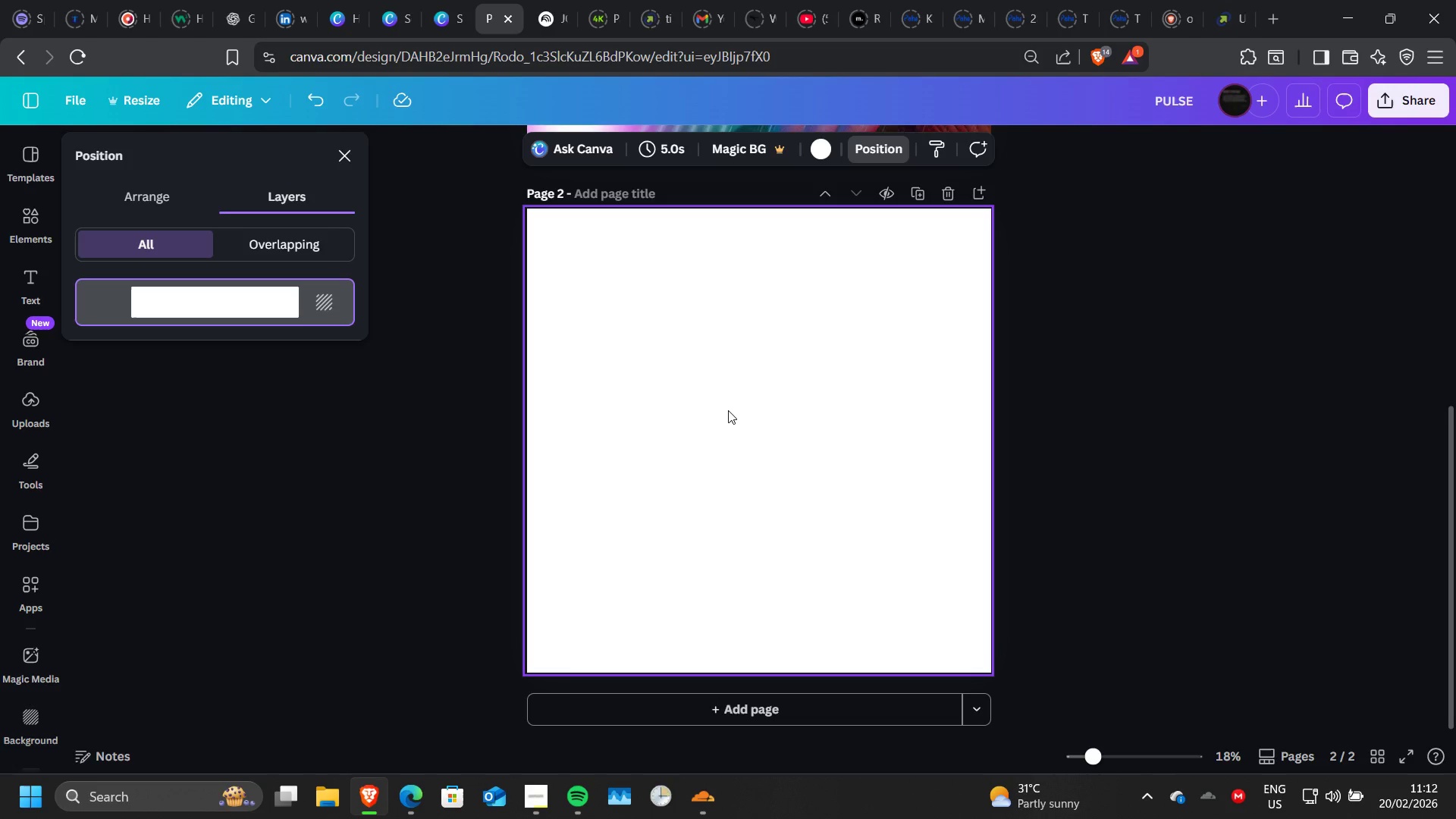 
wait(7.72)
 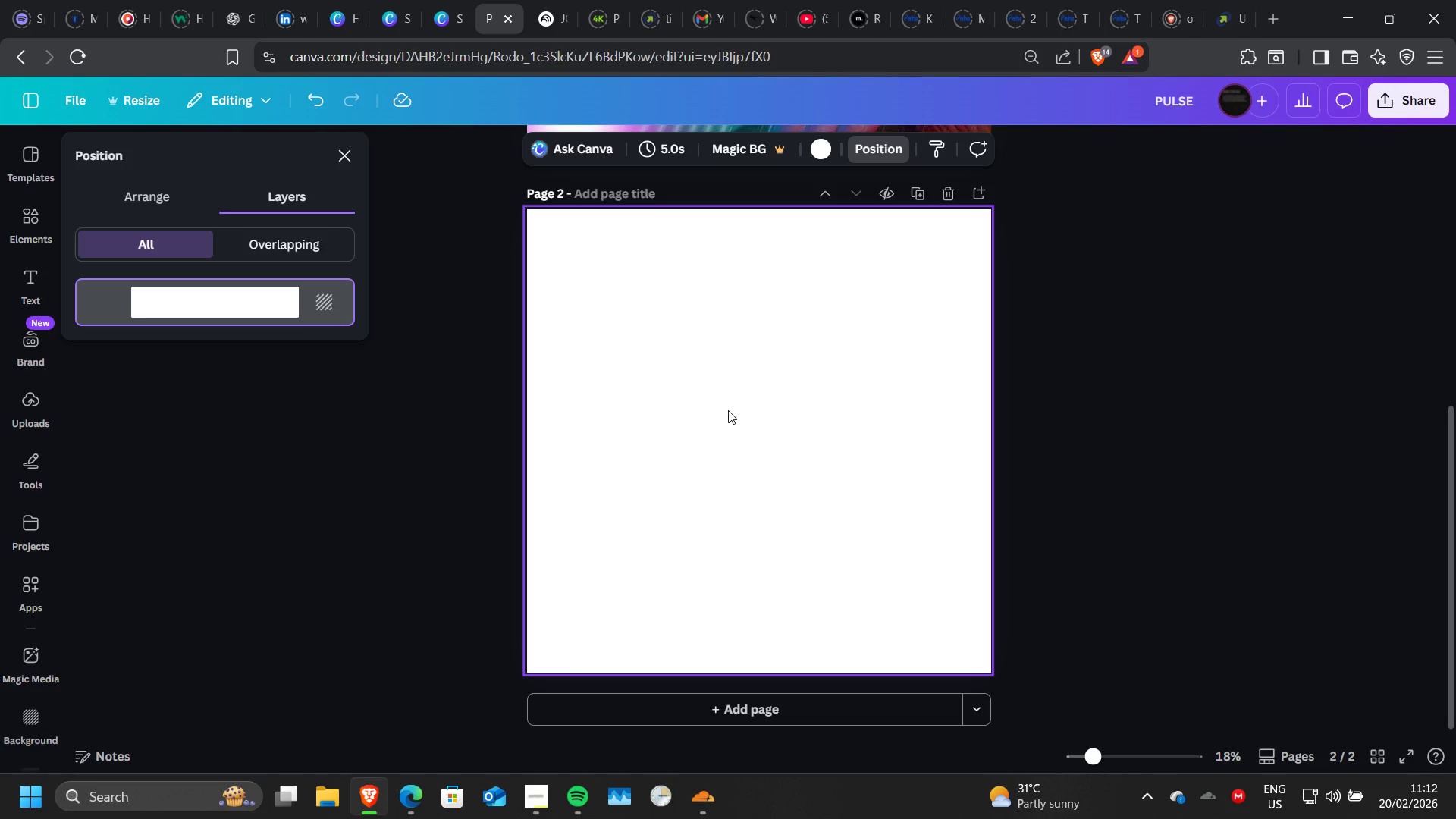 
key(R)
 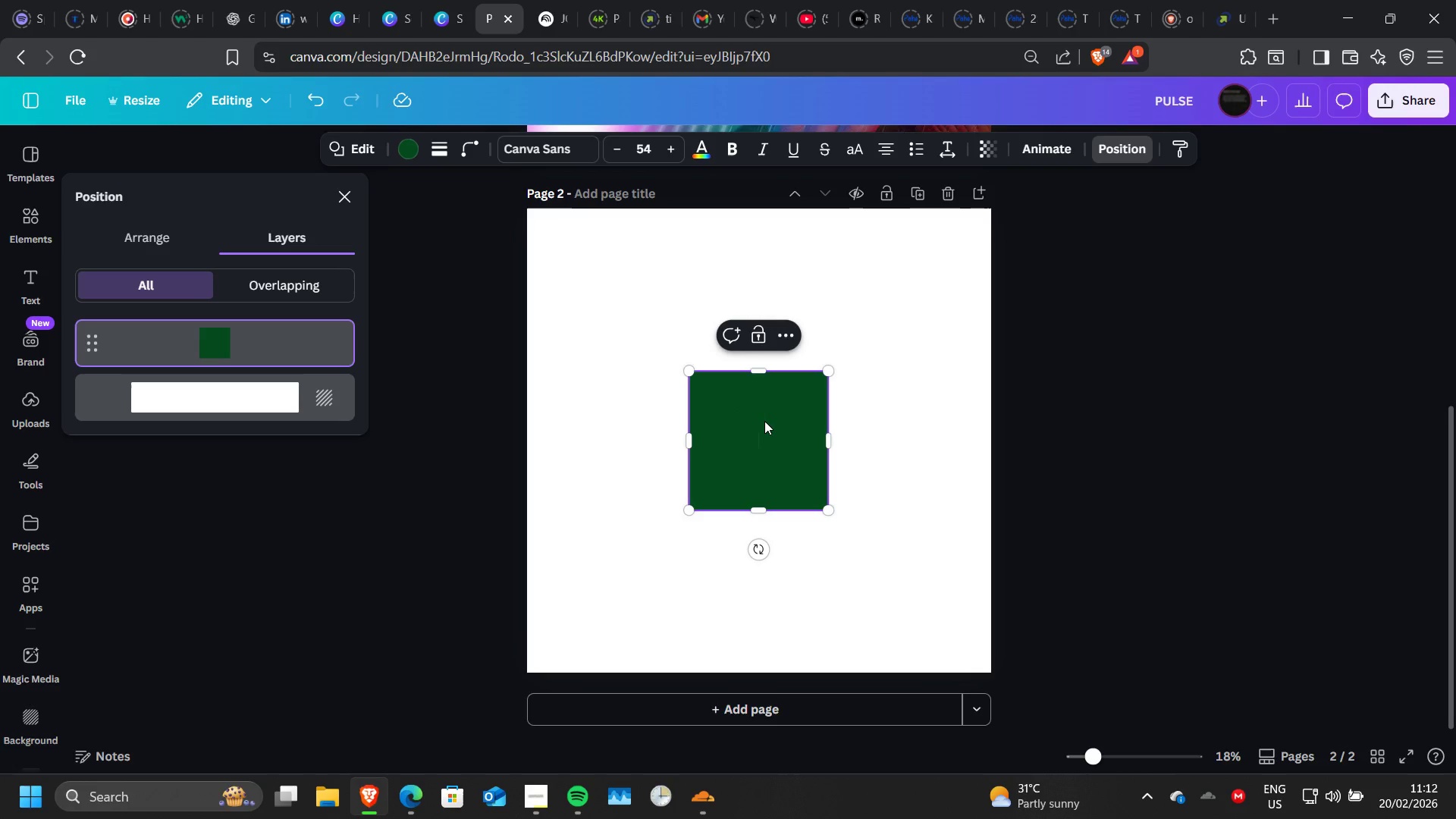 
left_click_drag(start_coordinate=[764, 422], to_coordinate=[634, 314])
 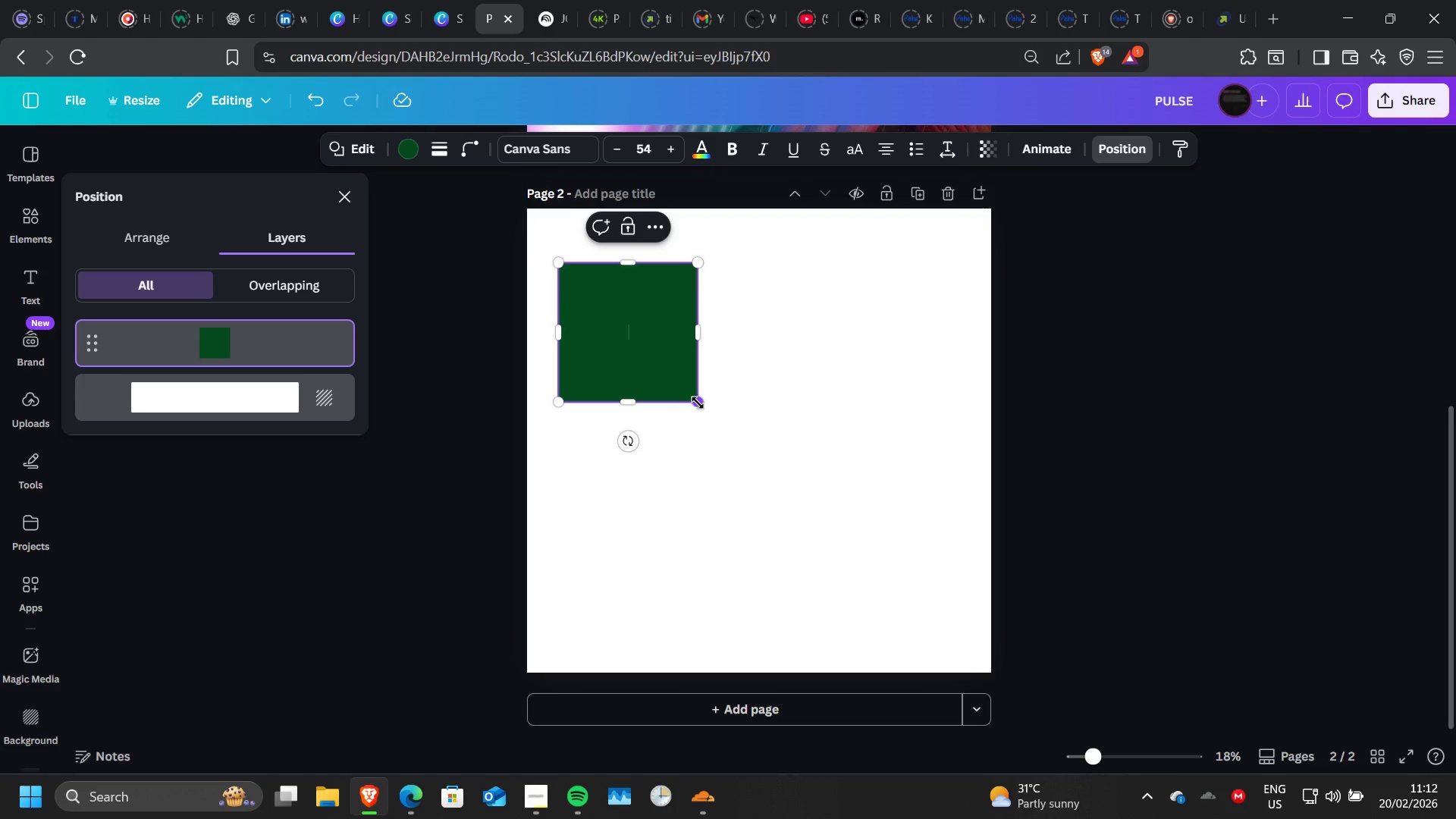 
left_click_drag(start_coordinate=[698, 403], to_coordinate=[843, 600])
 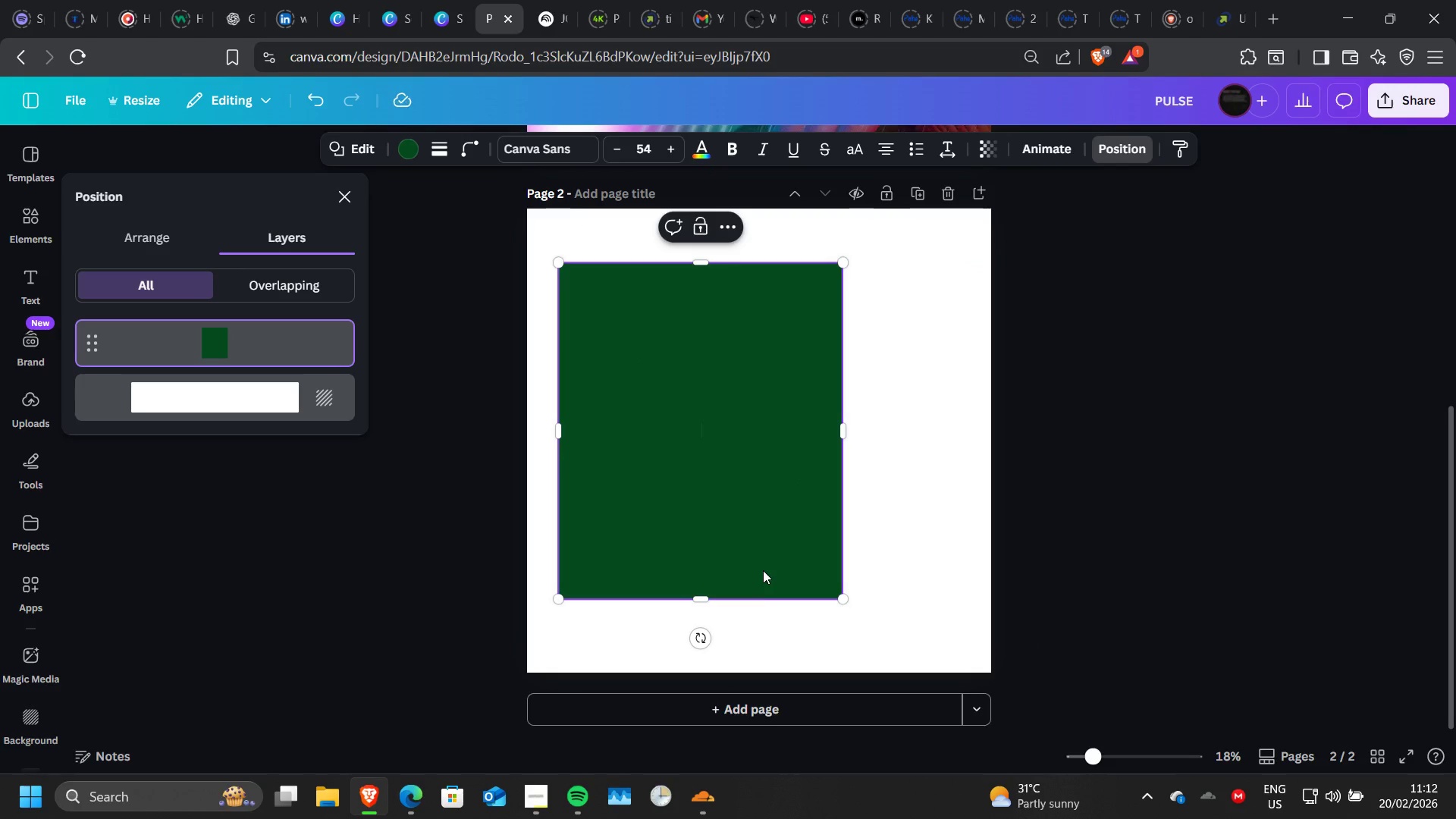 
left_click_drag(start_coordinate=[763, 570], to_coordinate=[761, 651])
 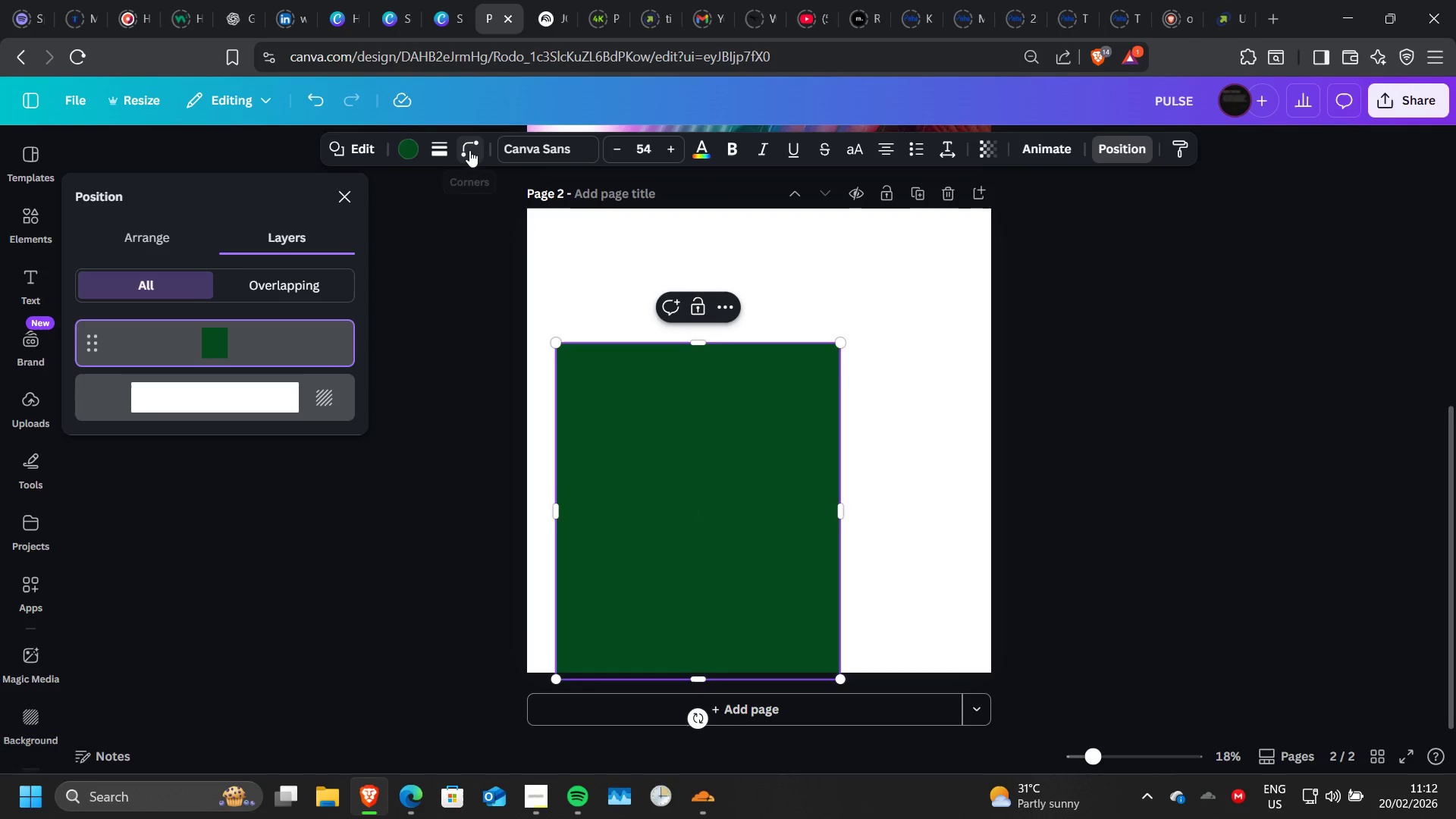 
left_click([469, 150])
 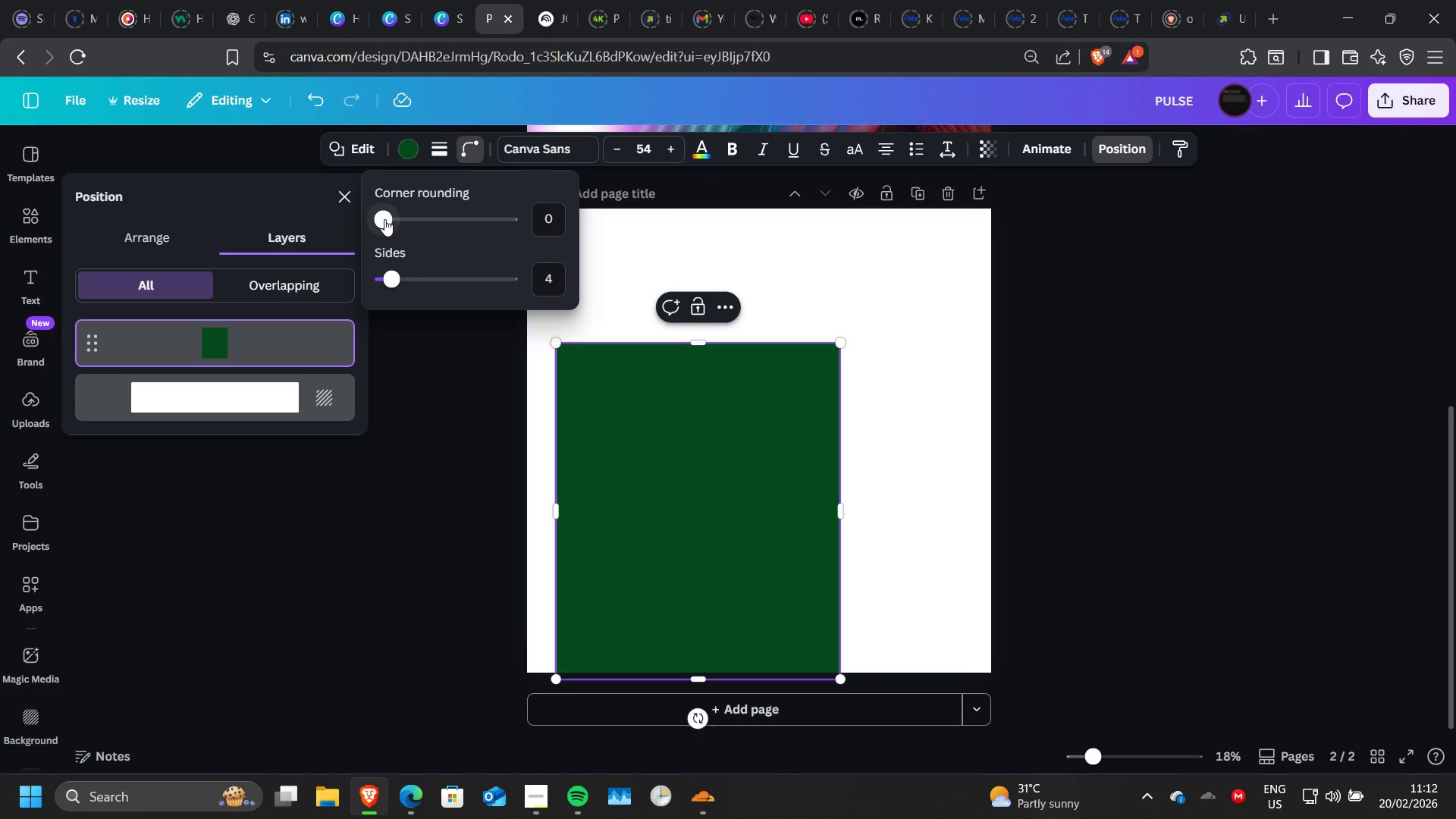 
left_click_drag(start_coordinate=[384, 219], to_coordinate=[526, 236])
 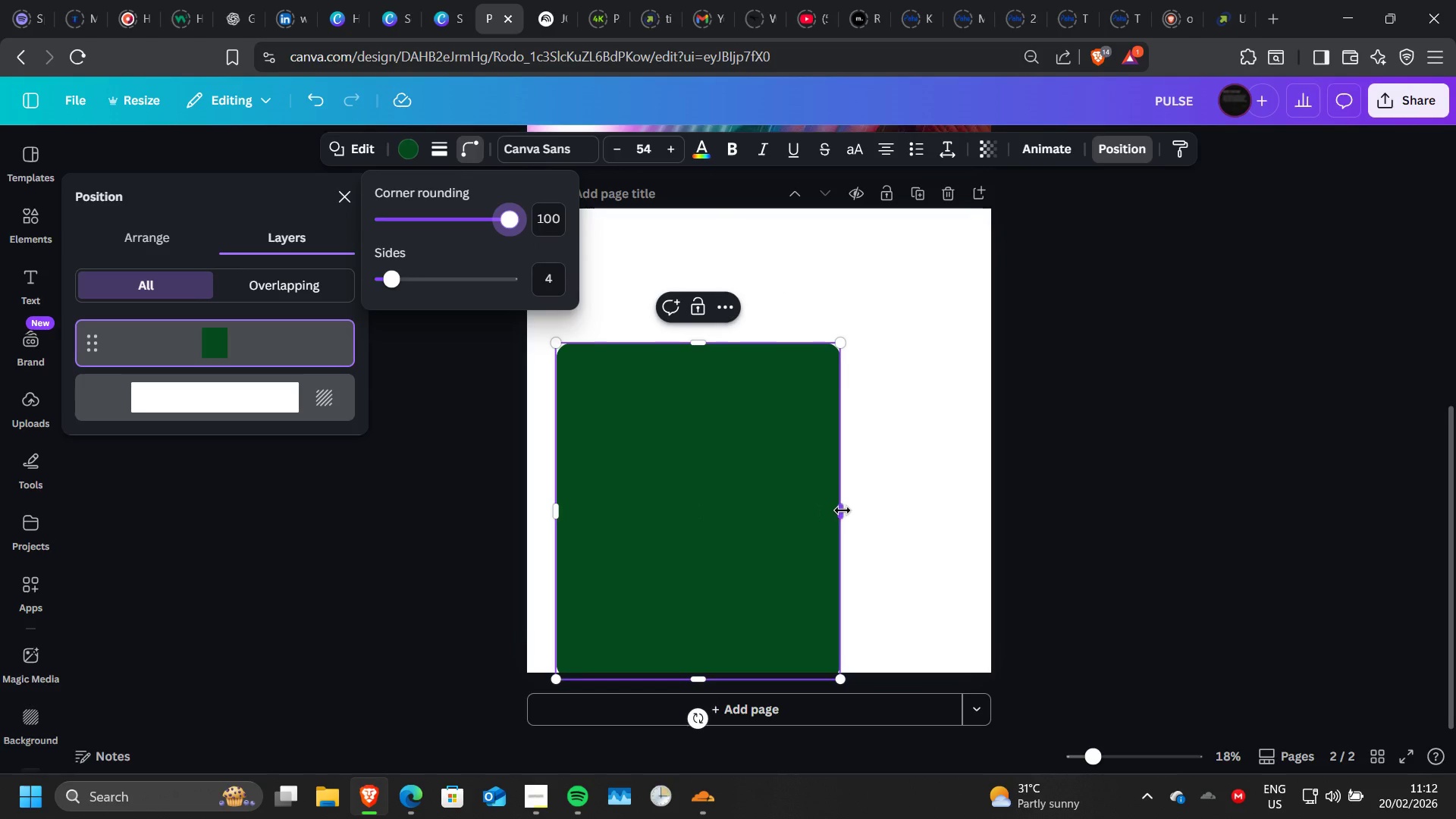 
left_click_drag(start_coordinate=[843, 510], to_coordinate=[809, 511])
 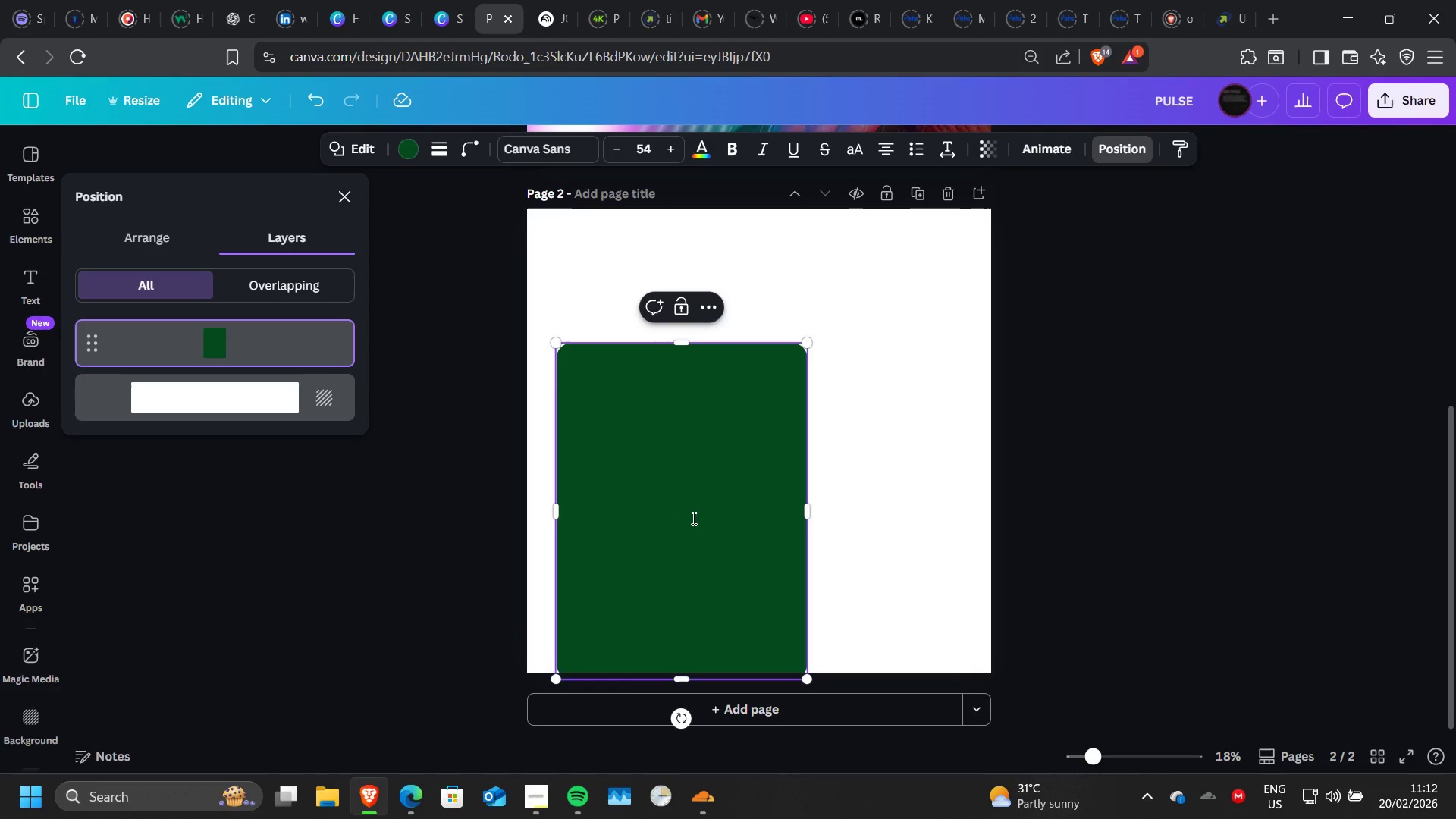 
left_click_drag(start_coordinate=[692, 518], to_coordinate=[692, 441])
 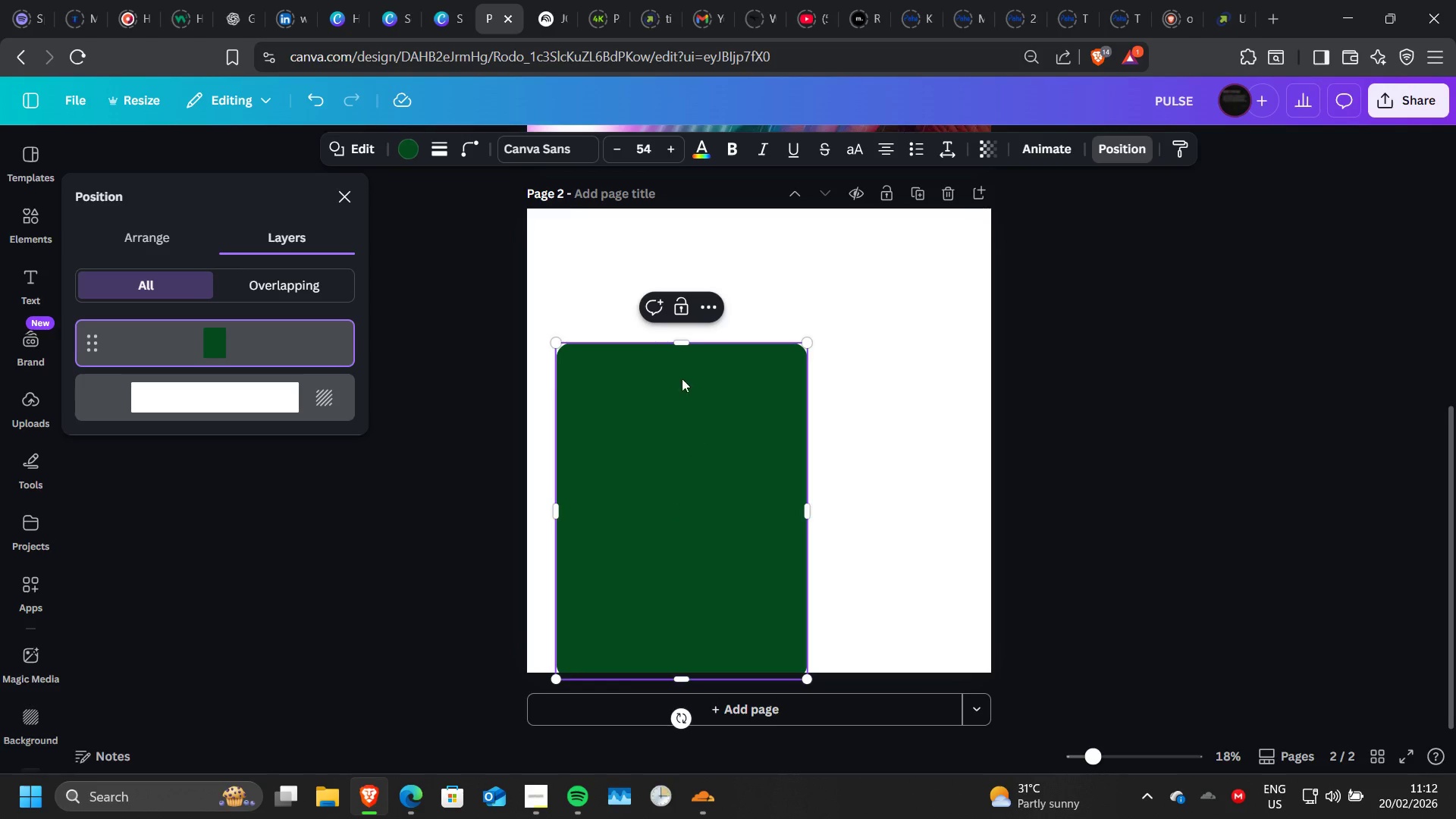 
left_click_drag(start_coordinate=[692, 441], to_coordinate=[695, 384])
 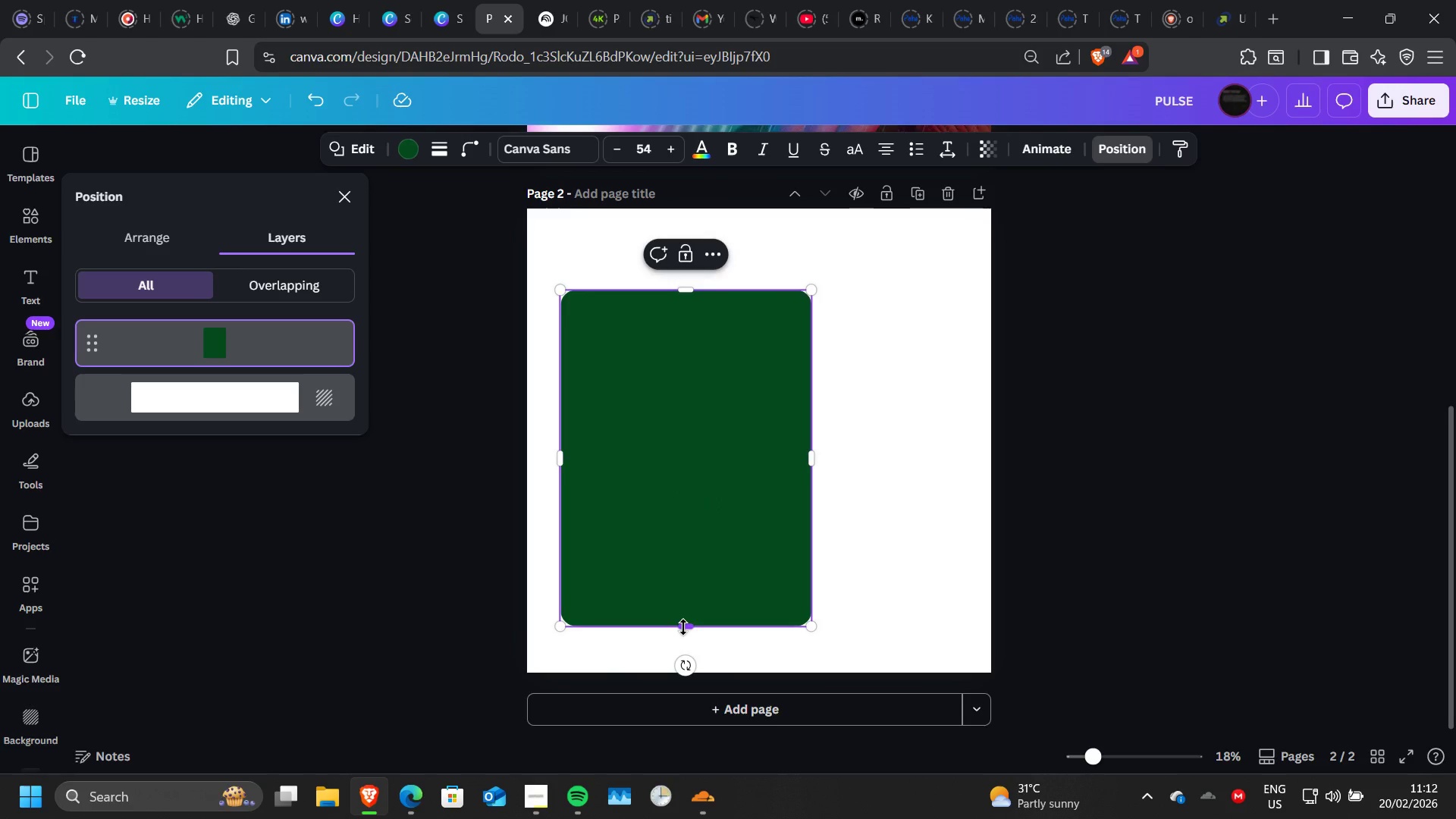 
left_click_drag(start_coordinate=[683, 627], to_coordinate=[691, 684])
 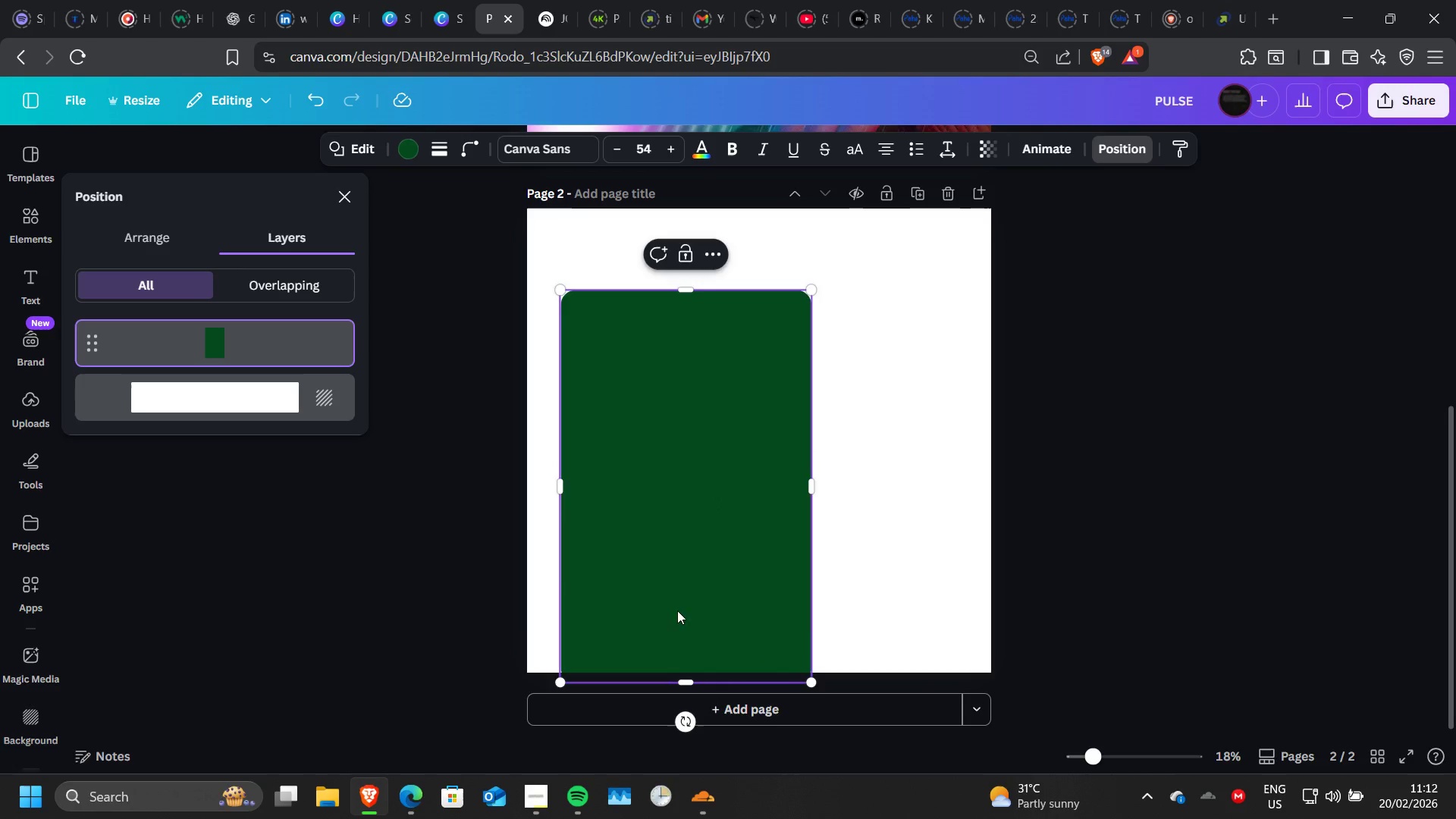 
left_click_drag(start_coordinate=[676, 598], to_coordinate=[679, 637])
 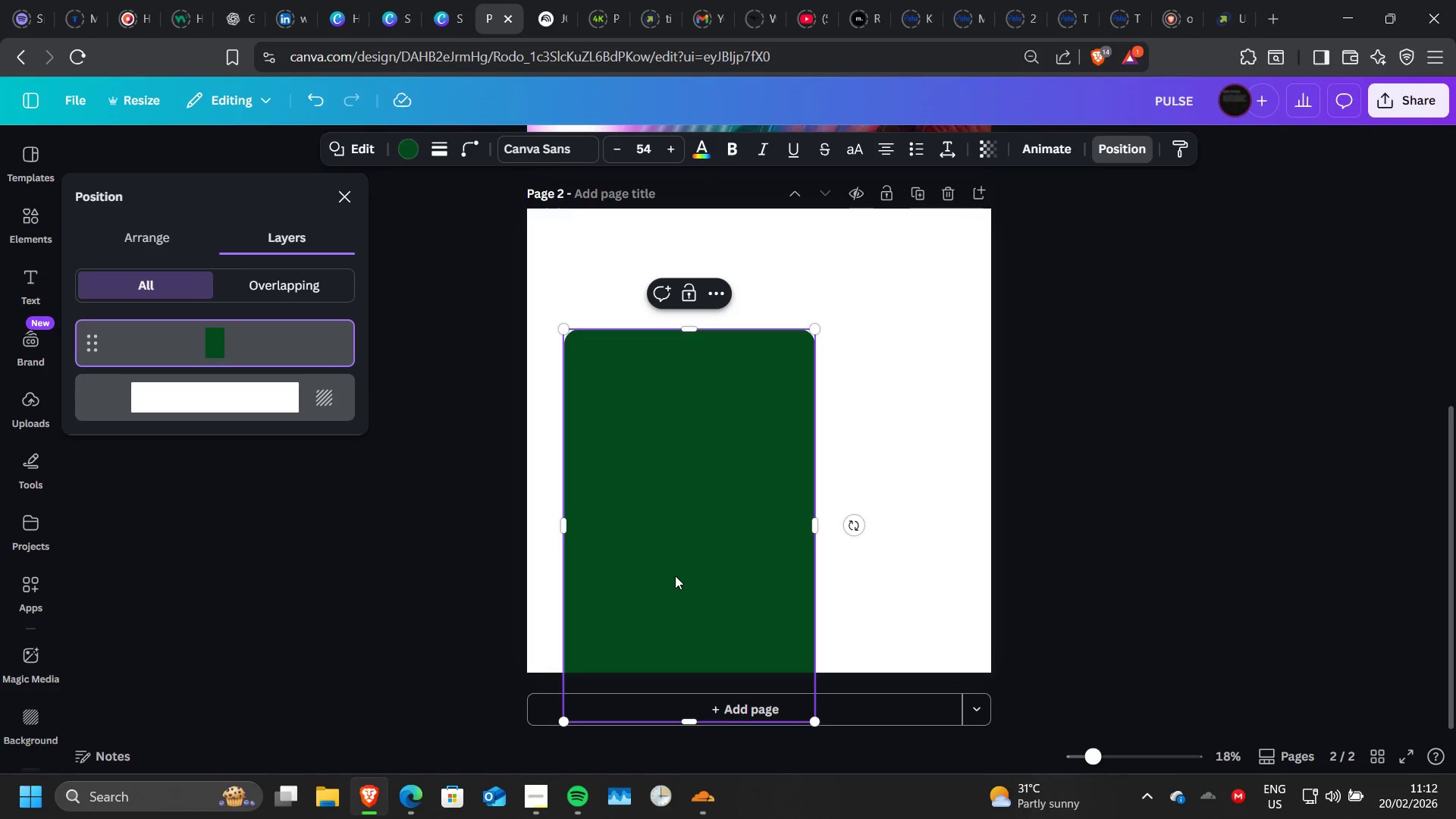 
left_click_drag(start_coordinate=[674, 574], to_coordinate=[673, 556])
 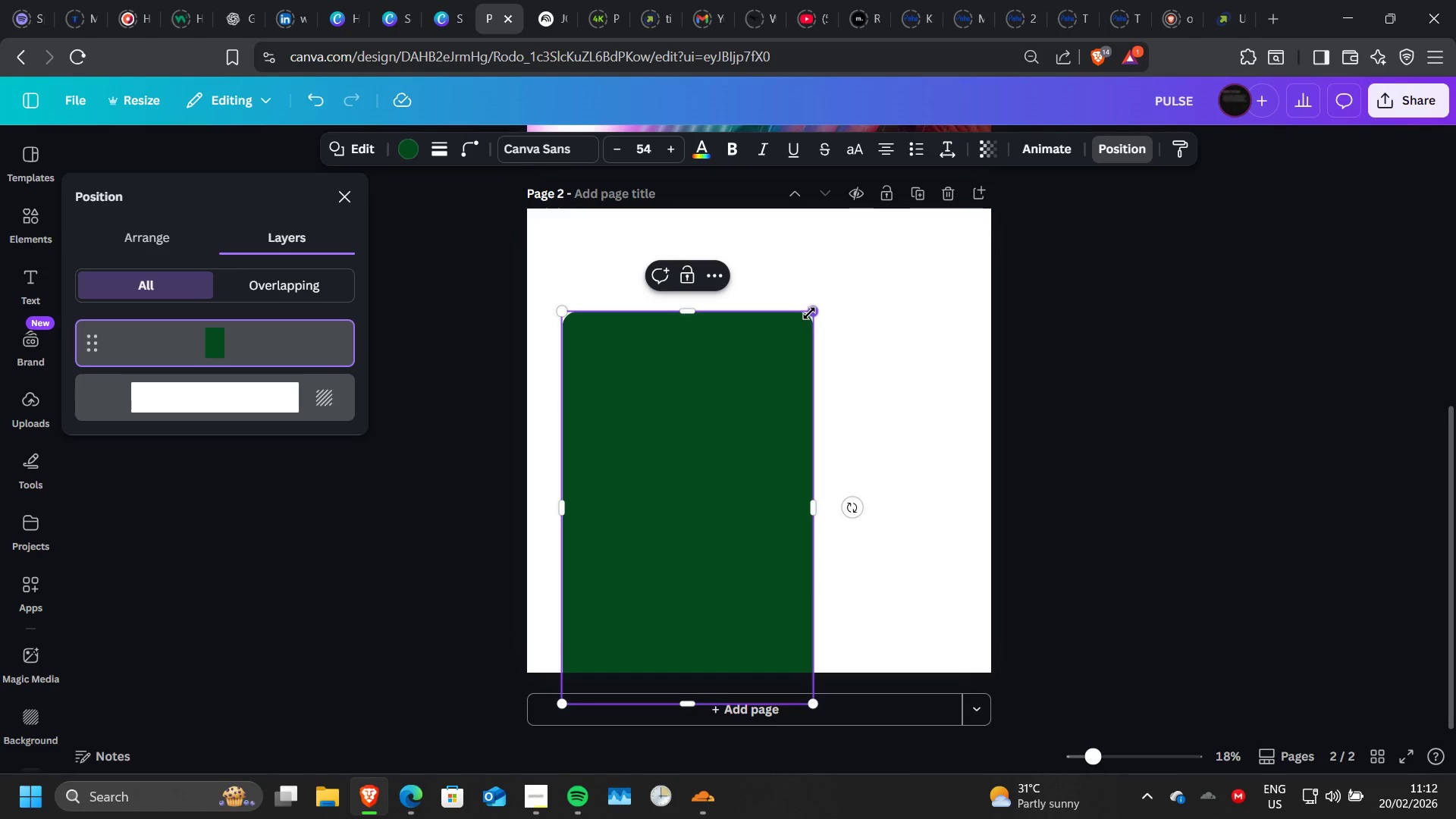 
left_click_drag(start_coordinate=[809, 313], to_coordinate=[842, 309])
 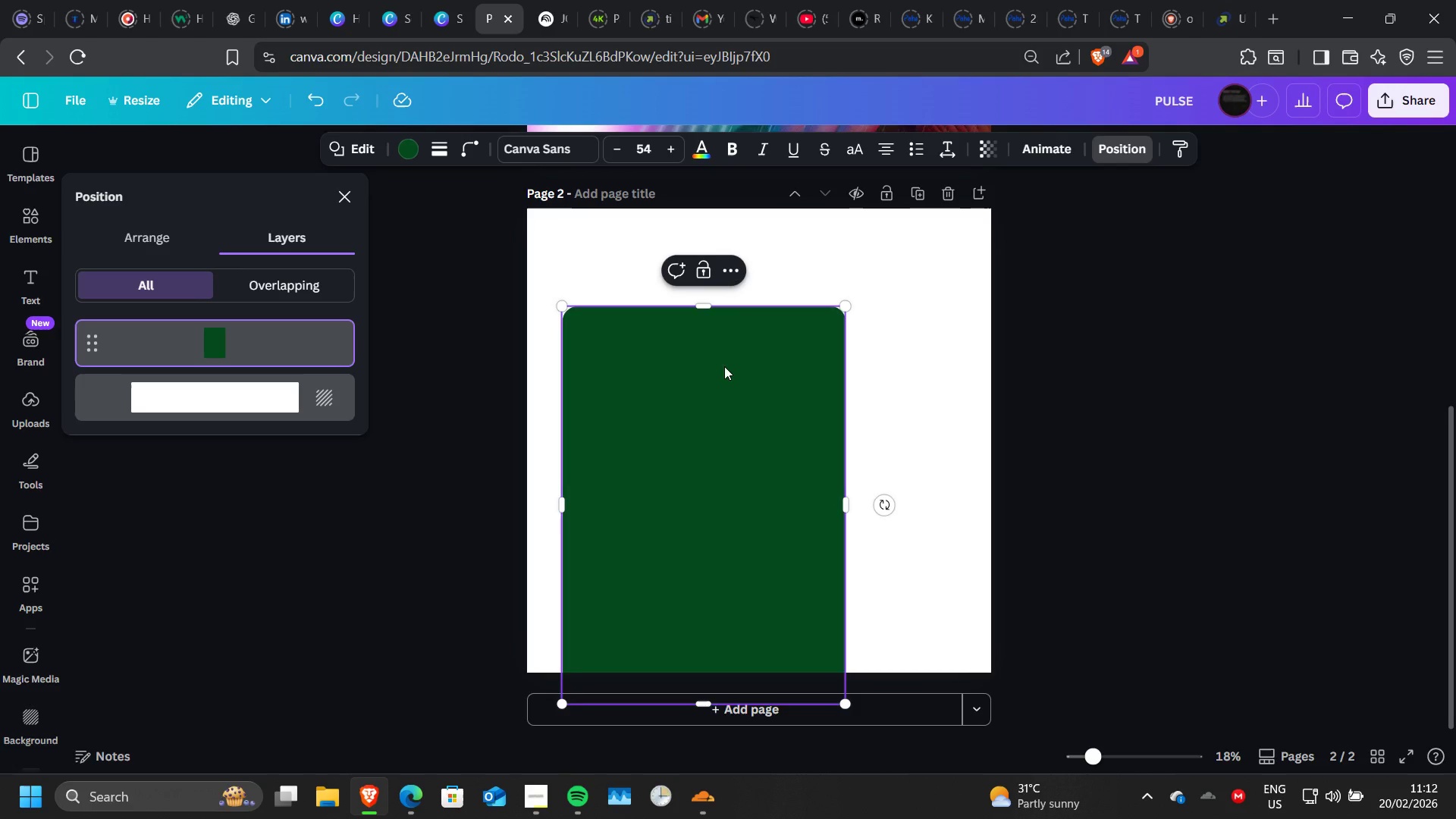 
left_click_drag(start_coordinate=[724, 366], to_coordinate=[714, 352])
 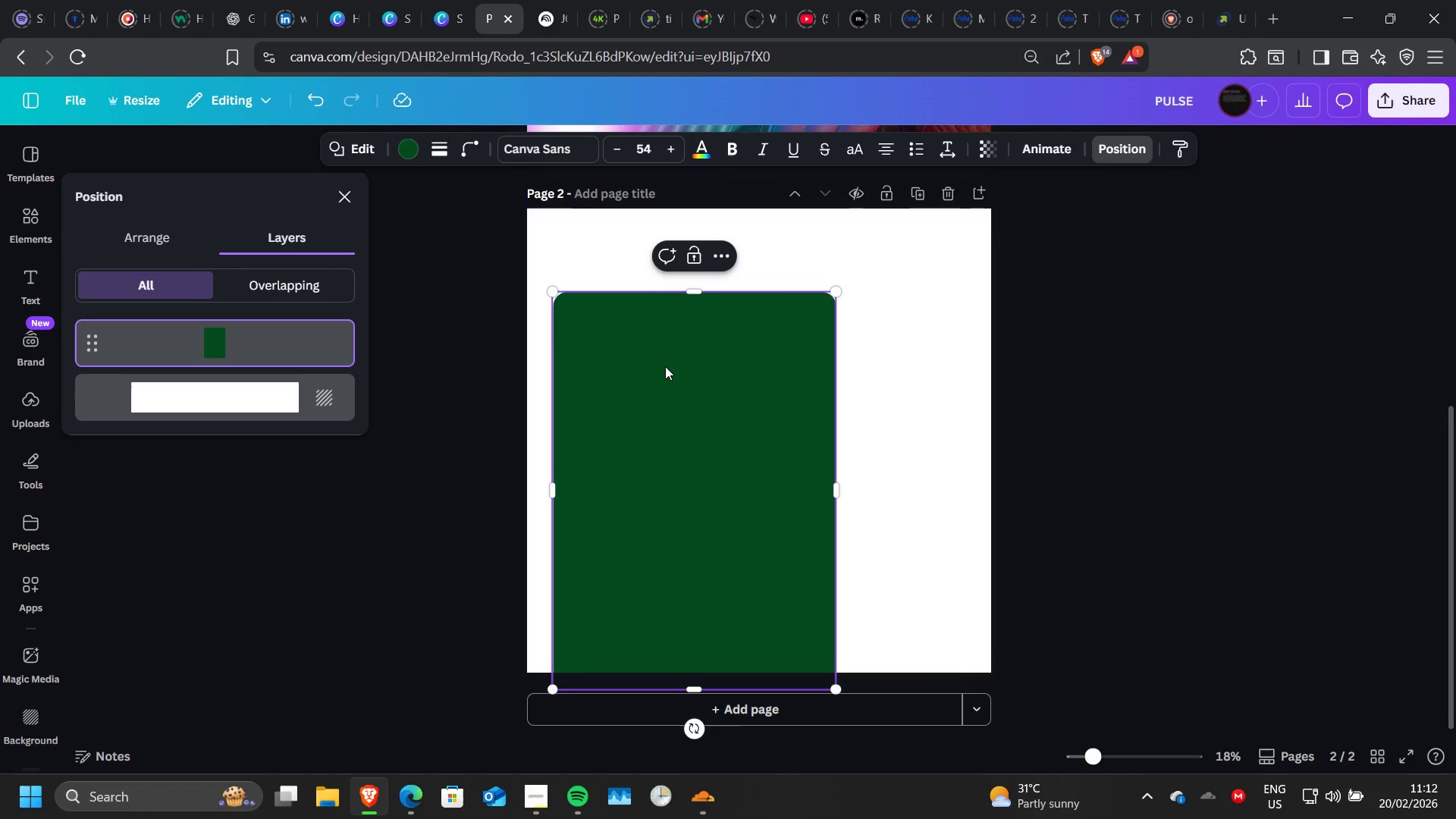 
right_click([665, 366])
 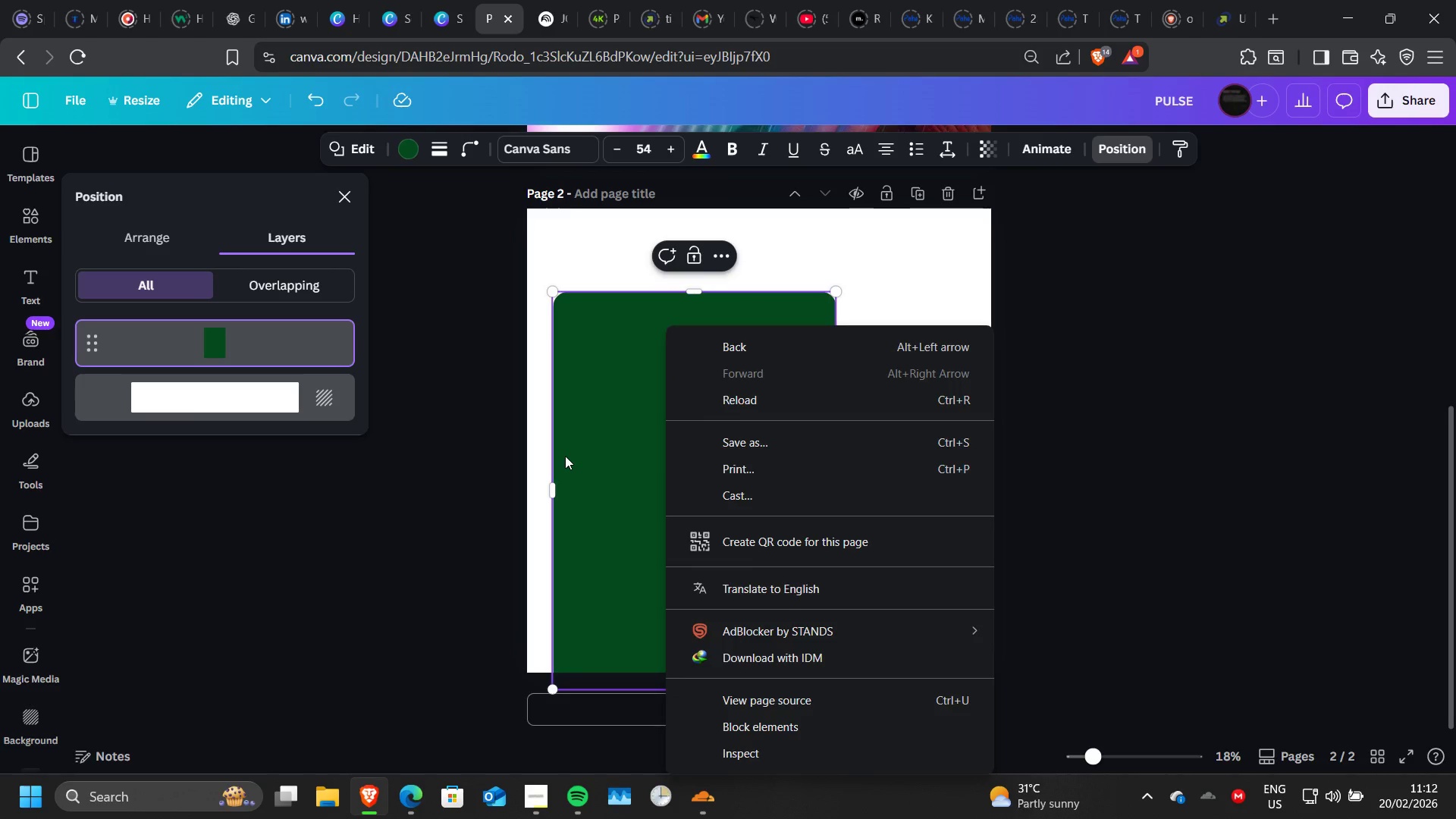 
left_click([565, 456])
 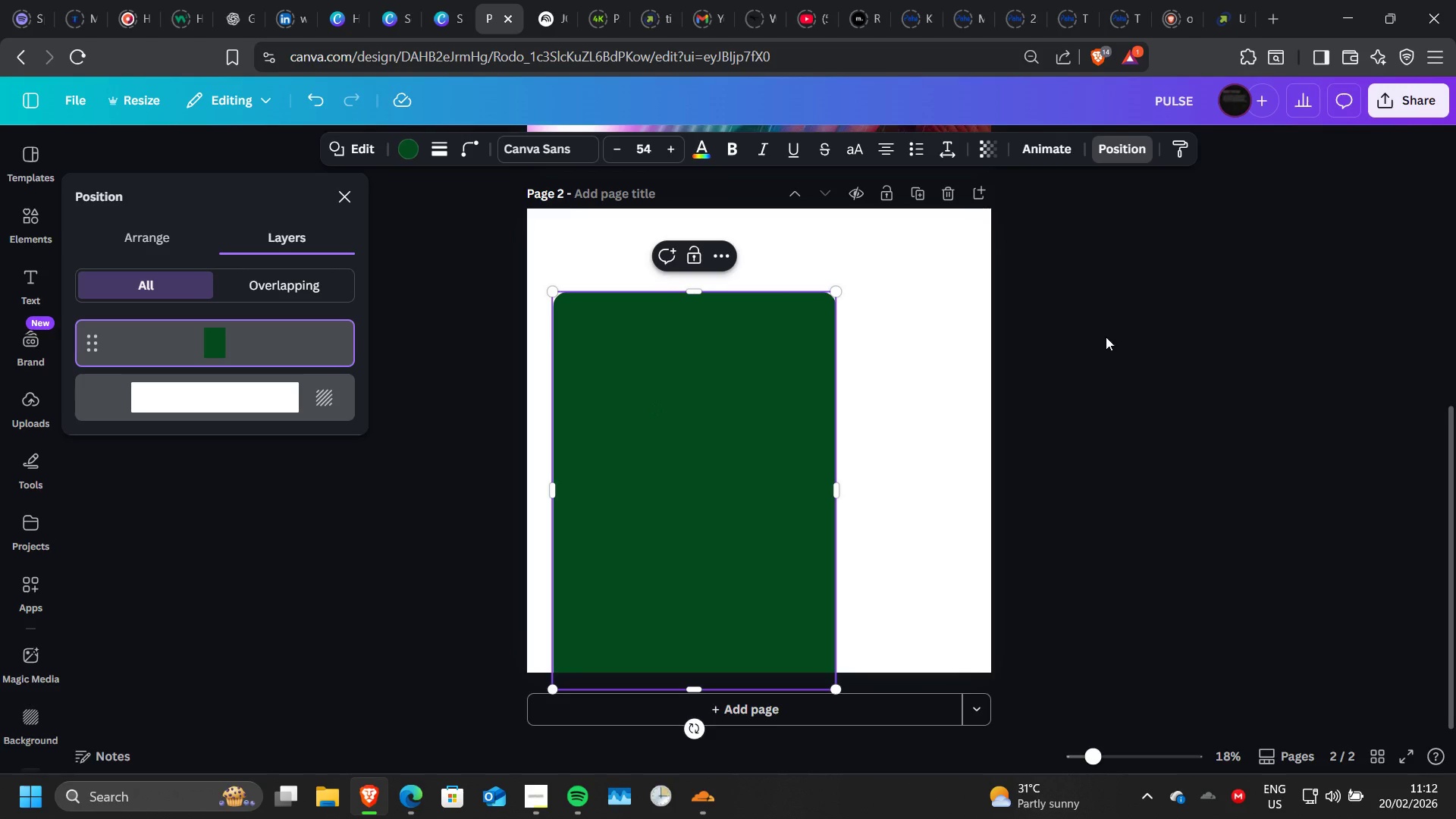 
left_click([1106, 337])
 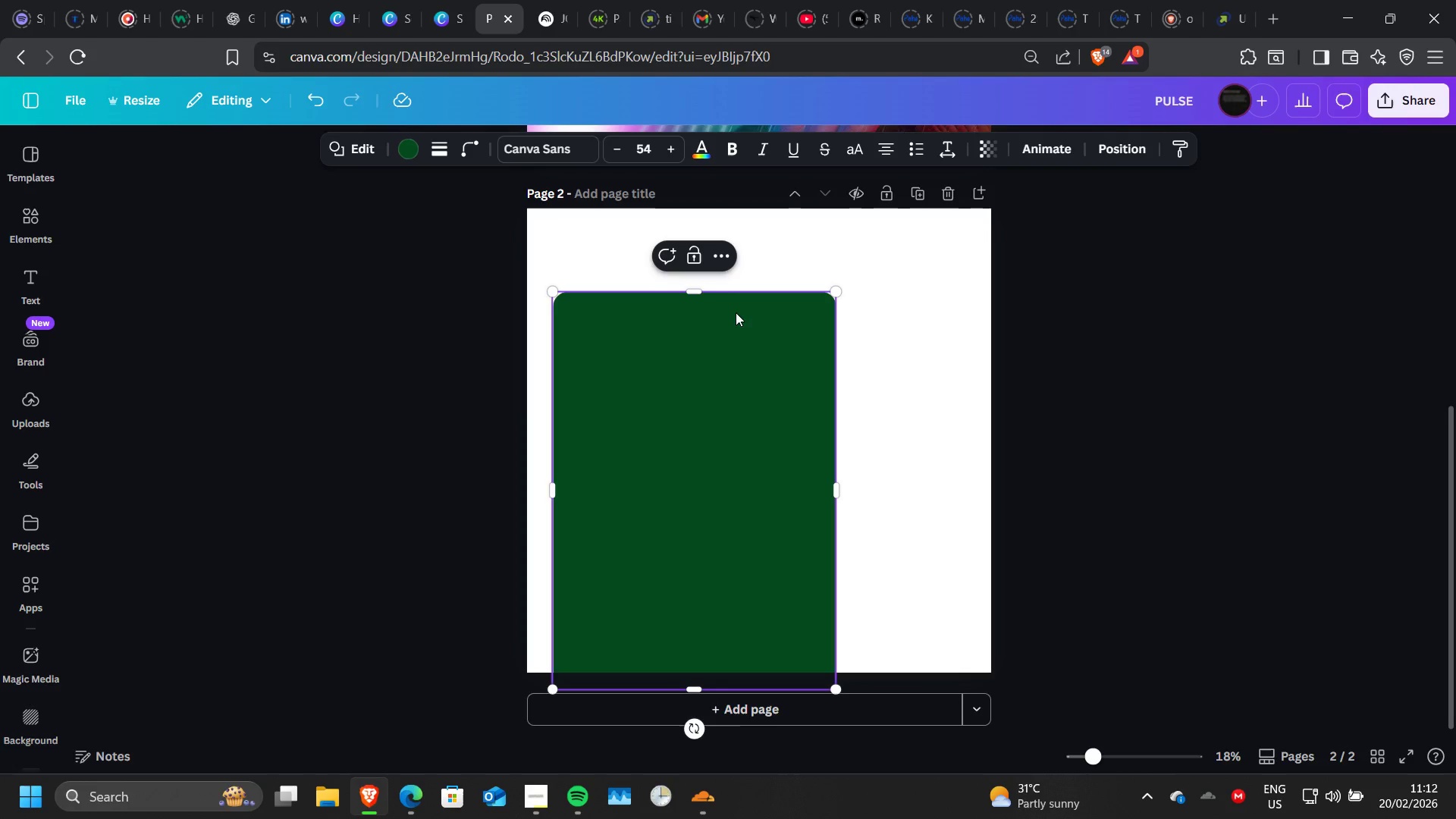 
left_click([720, 253])
 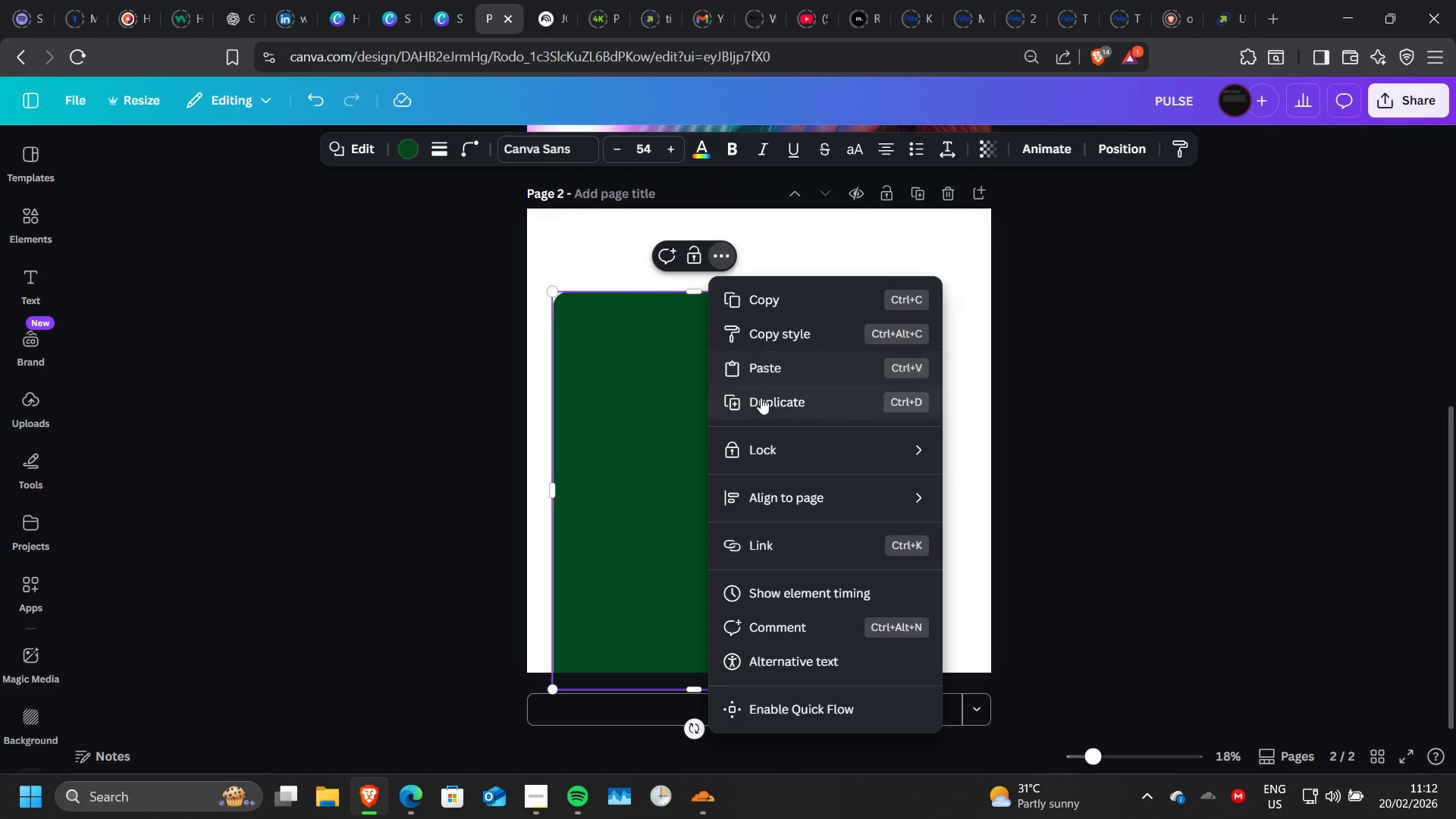 
left_click([761, 397])
 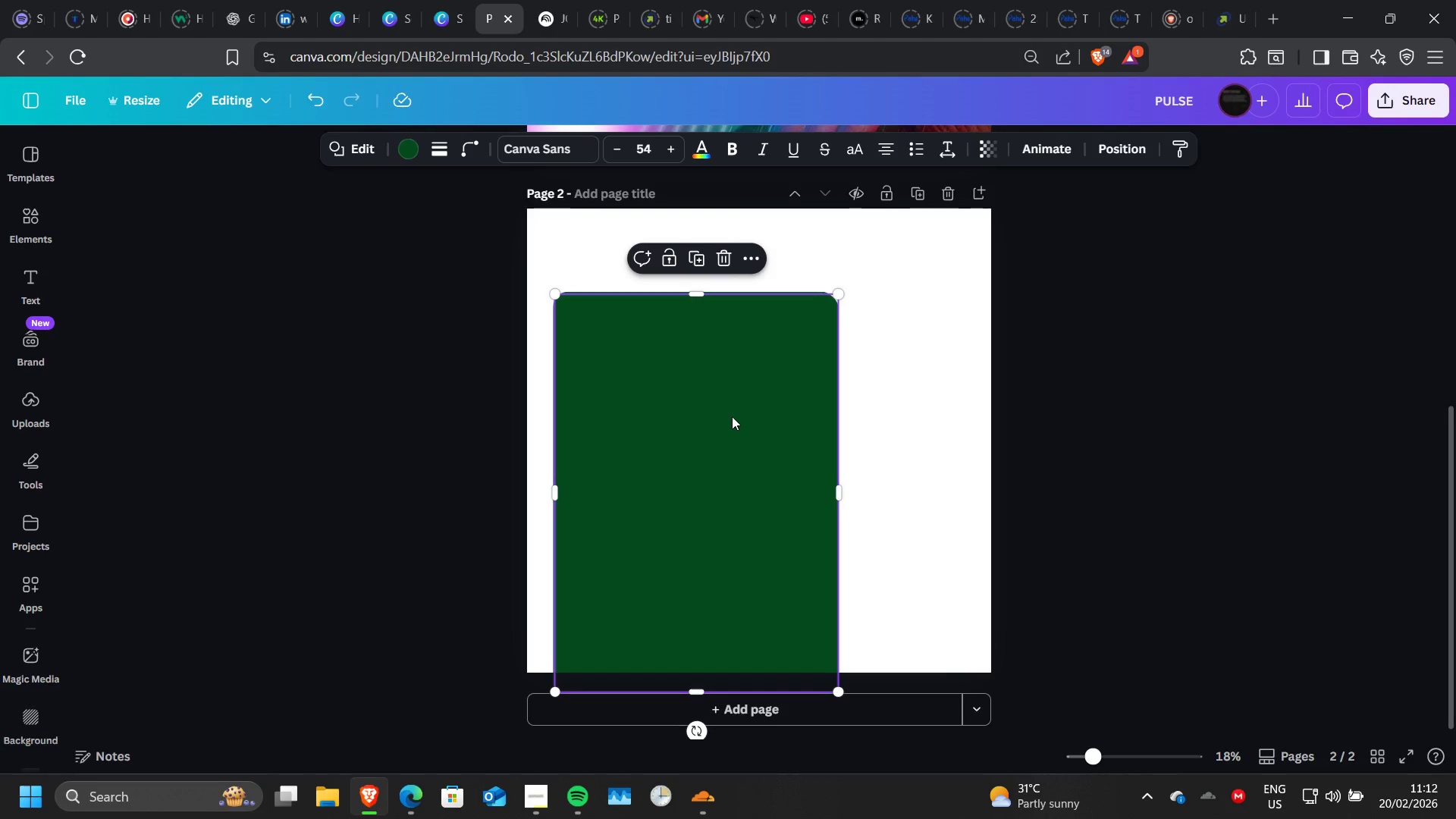 
left_click_drag(start_coordinate=[720, 422], to_coordinate=[749, 447])
 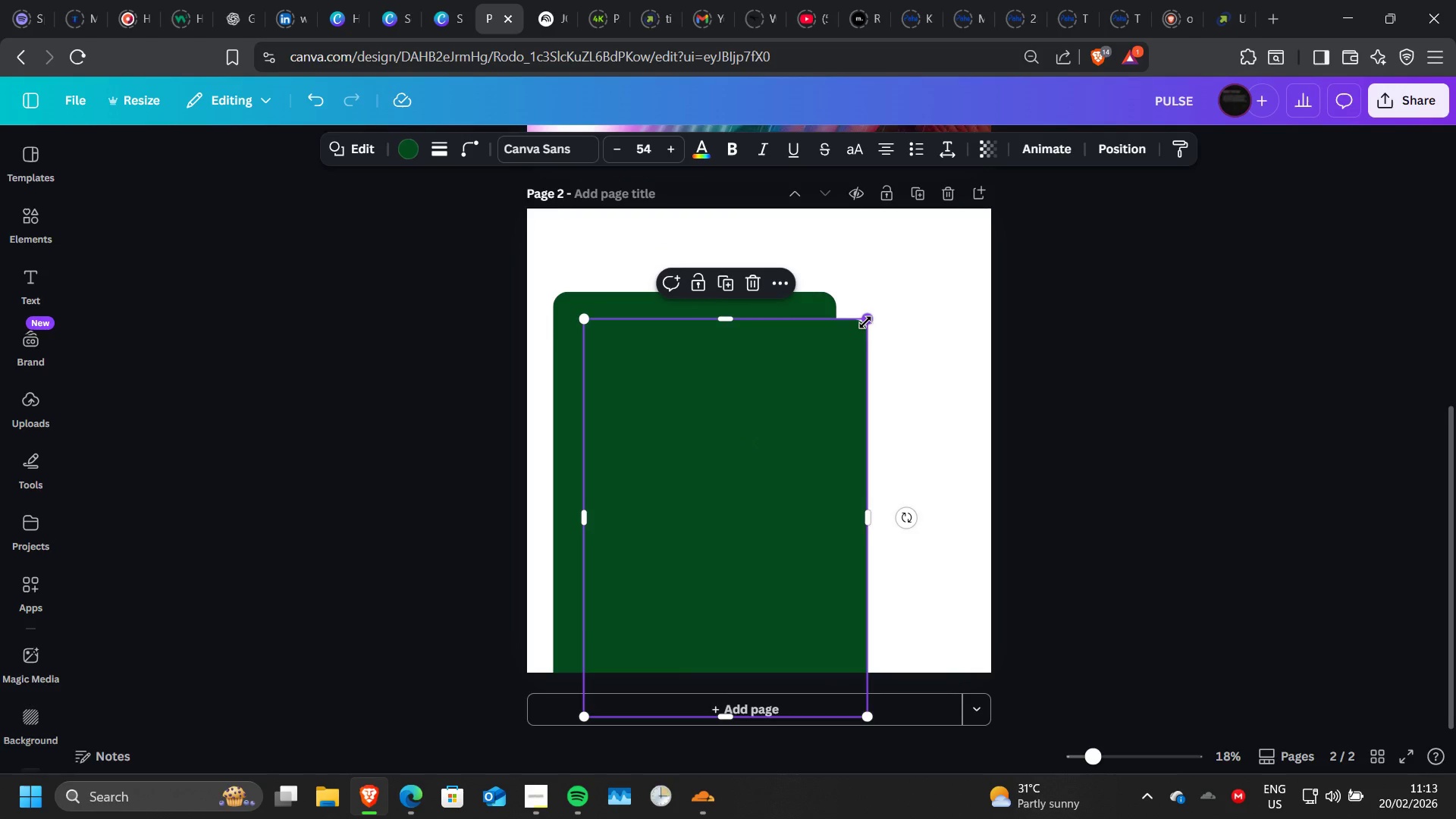 
left_click_drag(start_coordinate=[865, 322], to_coordinate=[799, 391])
 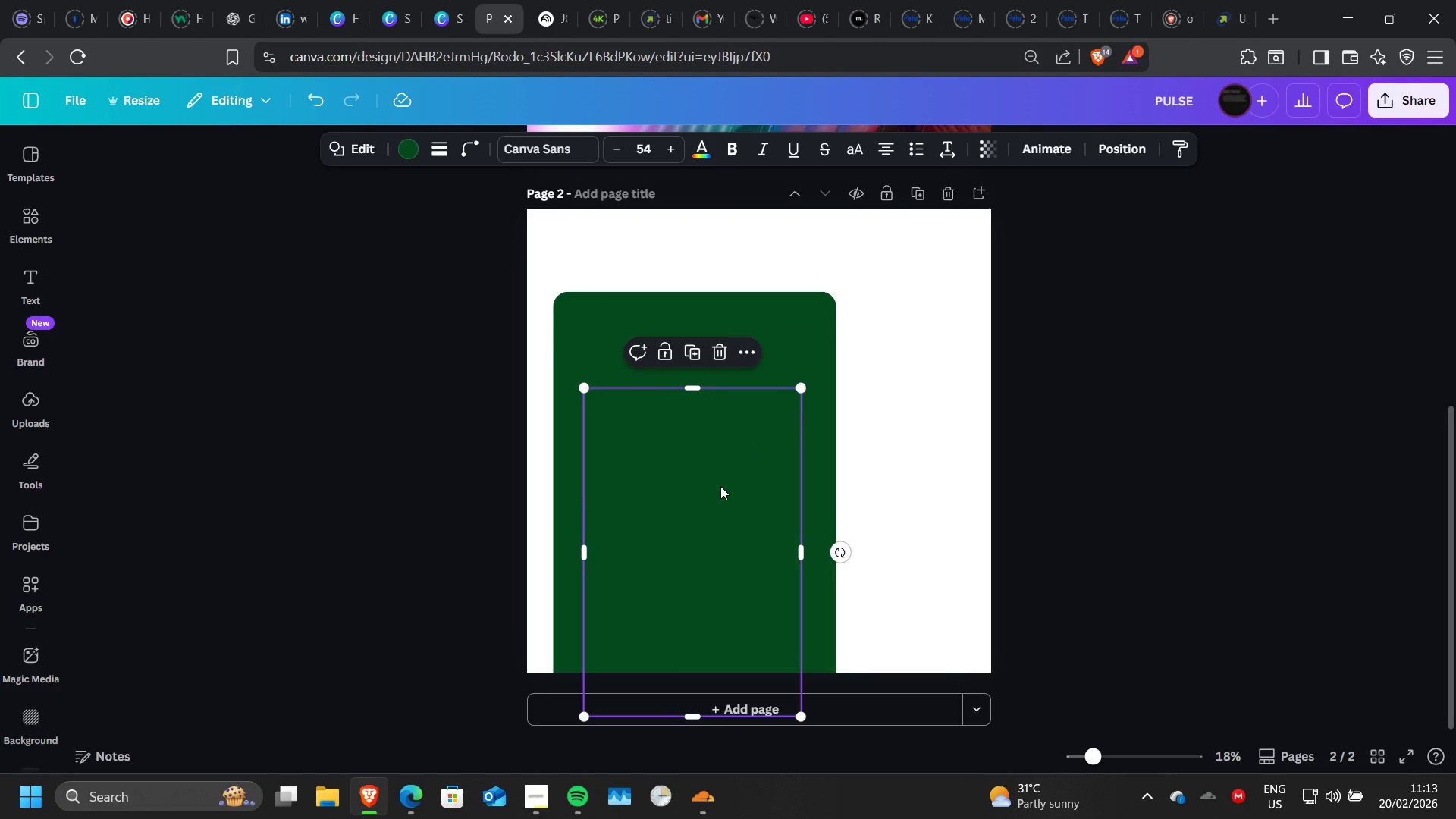 
left_click_drag(start_coordinate=[720, 486], to_coordinate=[716, 410])
 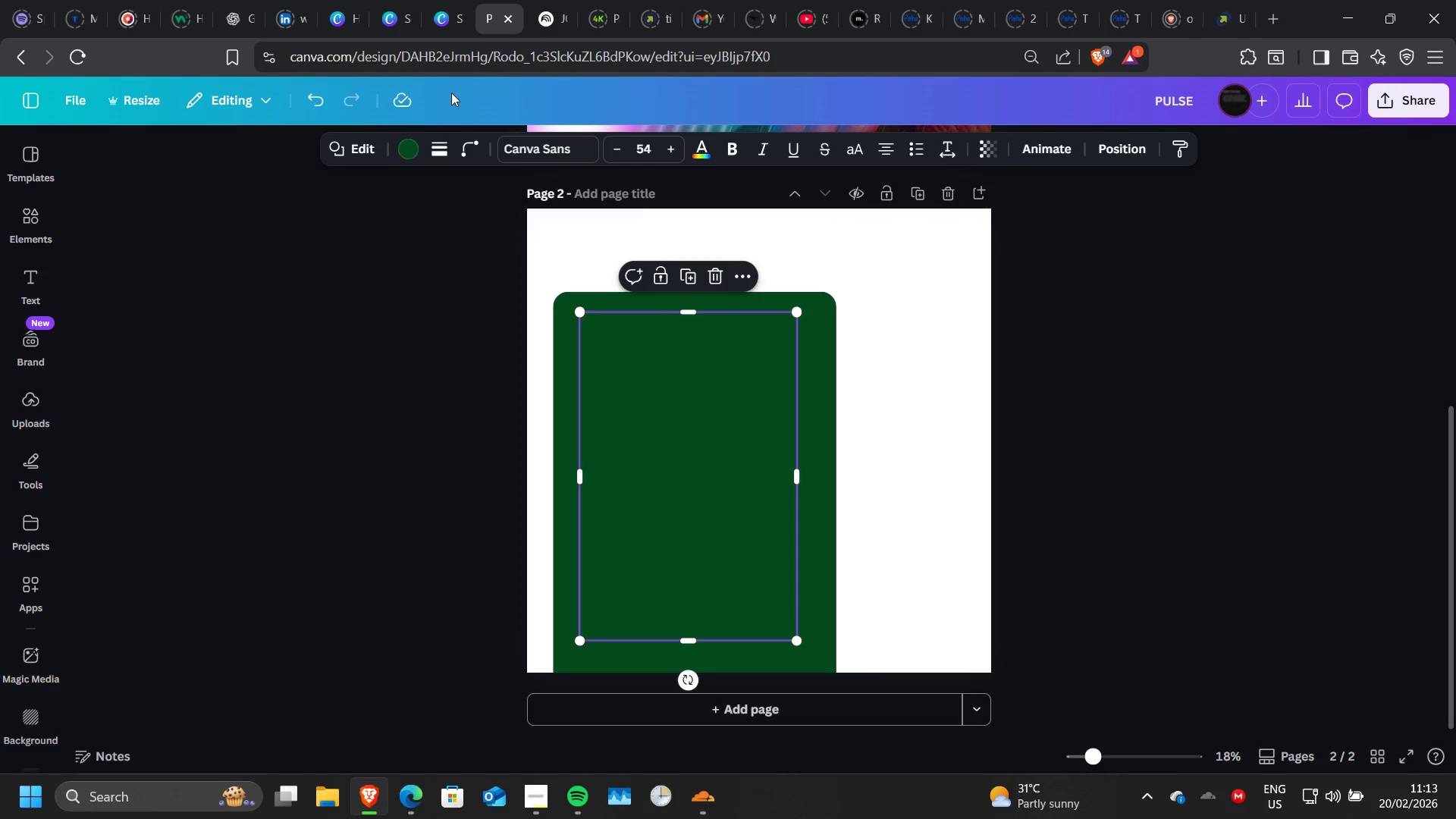 
left_click([472, 151])
 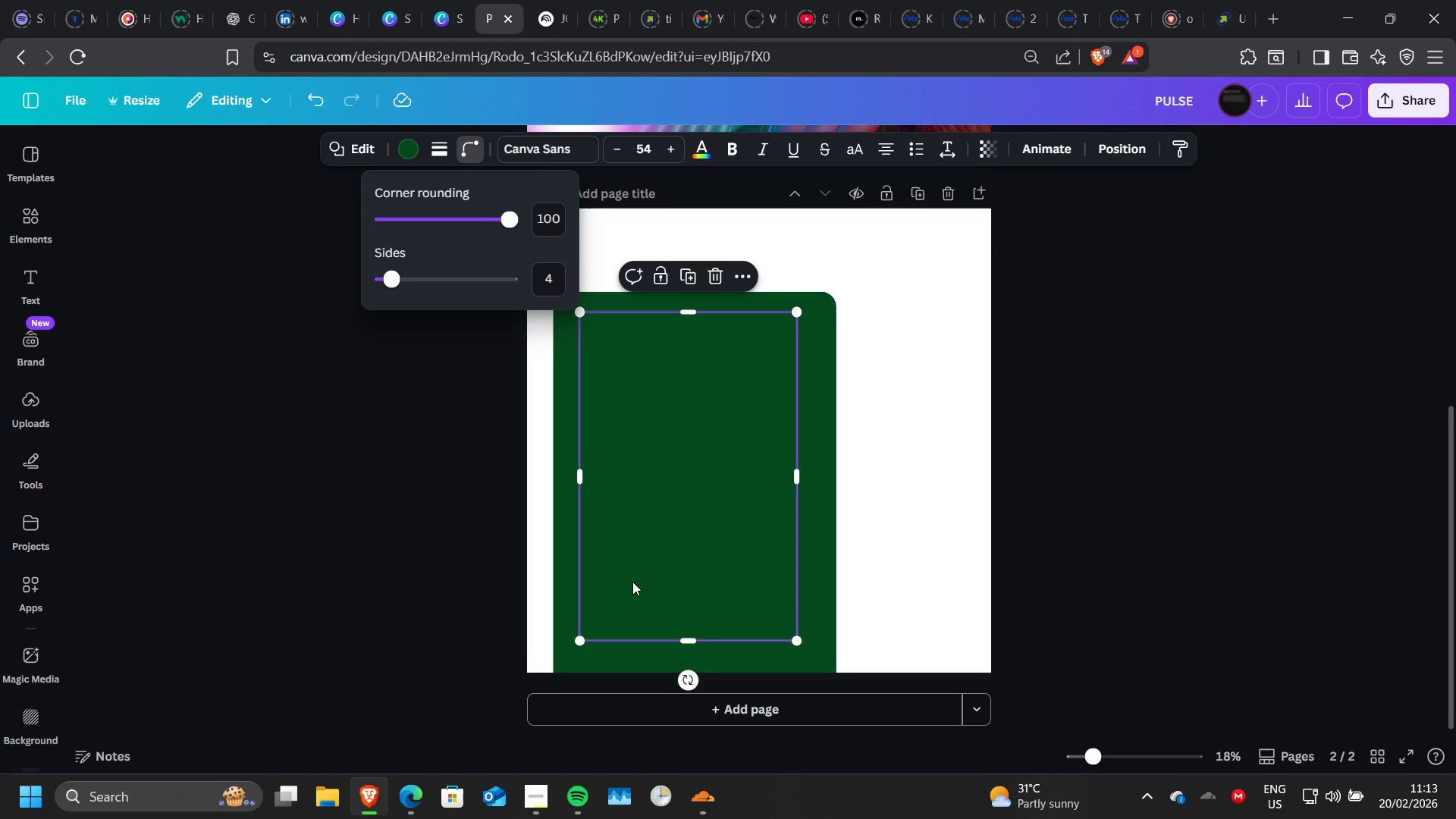 
wait(5.83)
 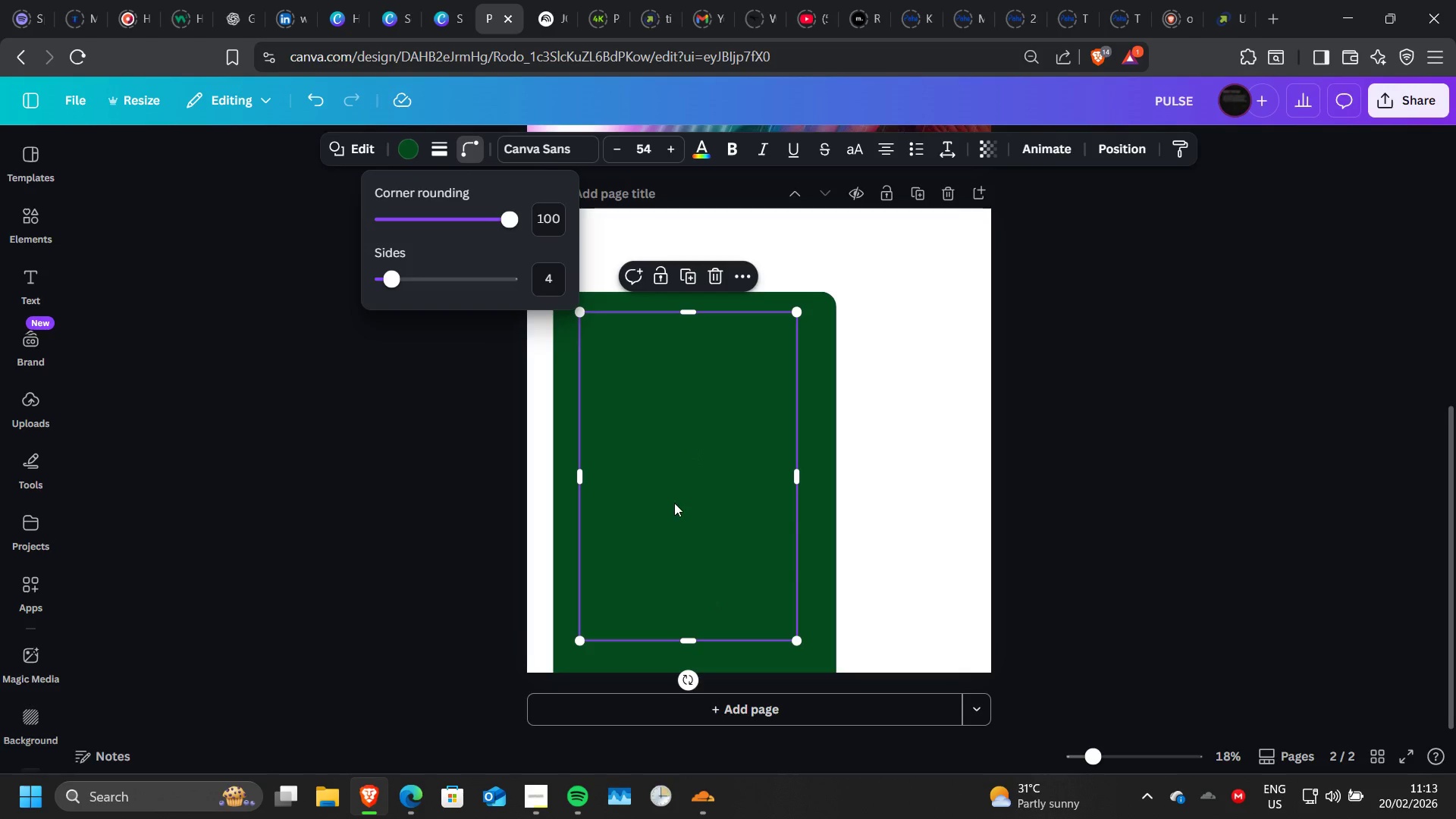 
left_click_drag(start_coordinate=[579, 475], to_coordinate=[564, 472])
 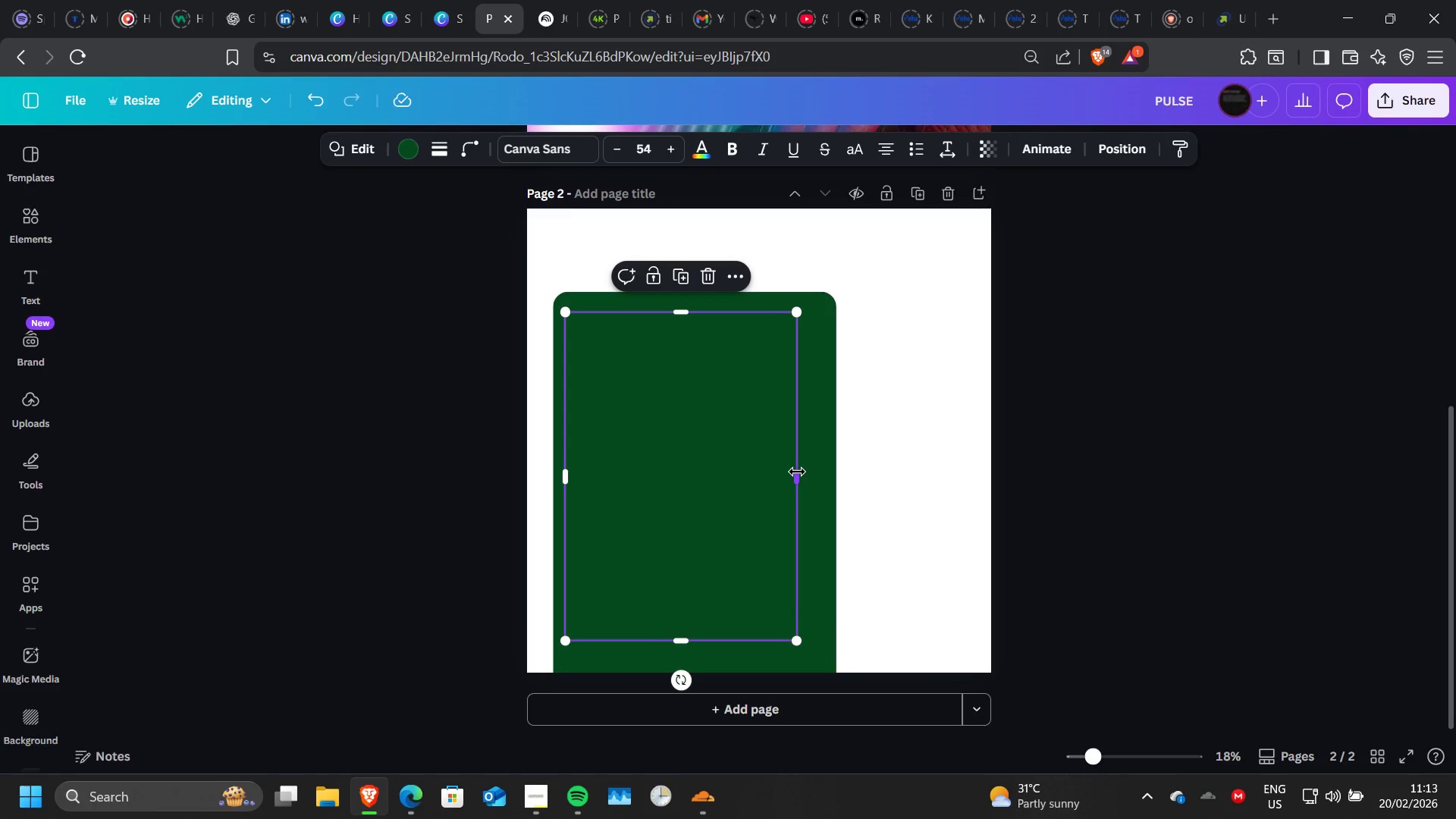 
left_click_drag(start_coordinate=[797, 472], to_coordinate=[825, 472])
 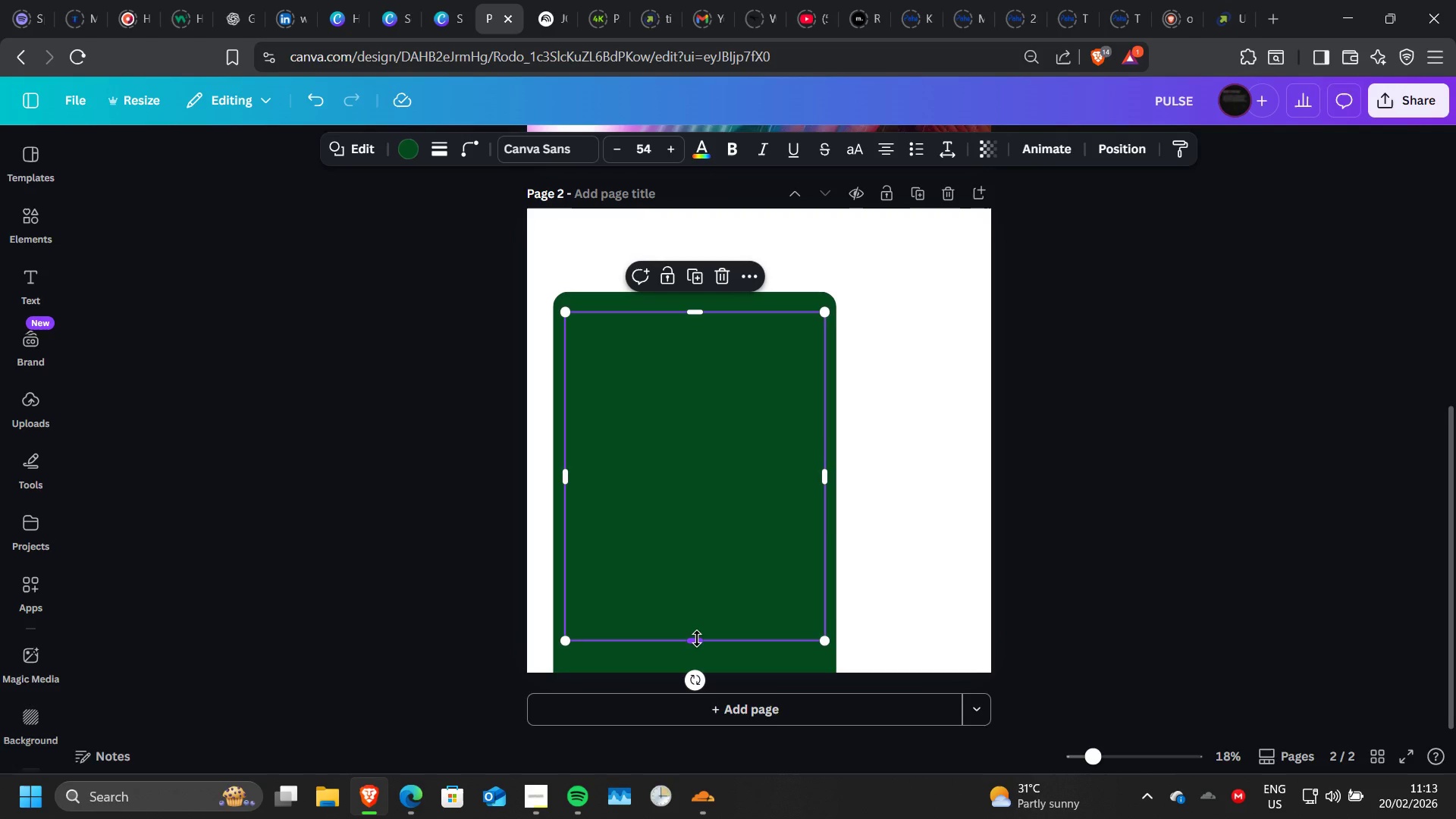 
left_click_drag(start_coordinate=[697, 639], to_coordinate=[700, 565])
 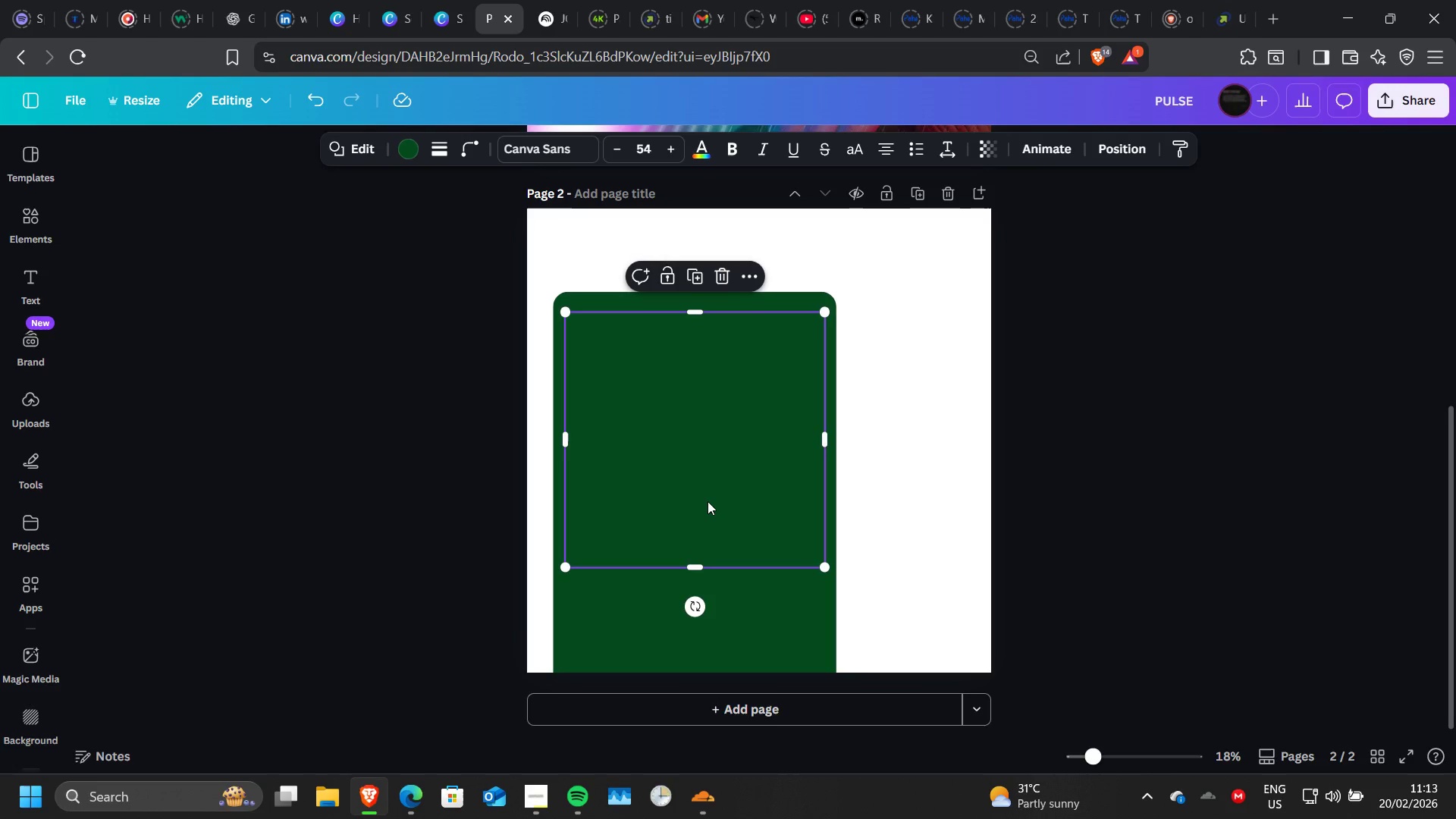 
left_click_drag(start_coordinate=[708, 501], to_coordinate=[705, 493])
 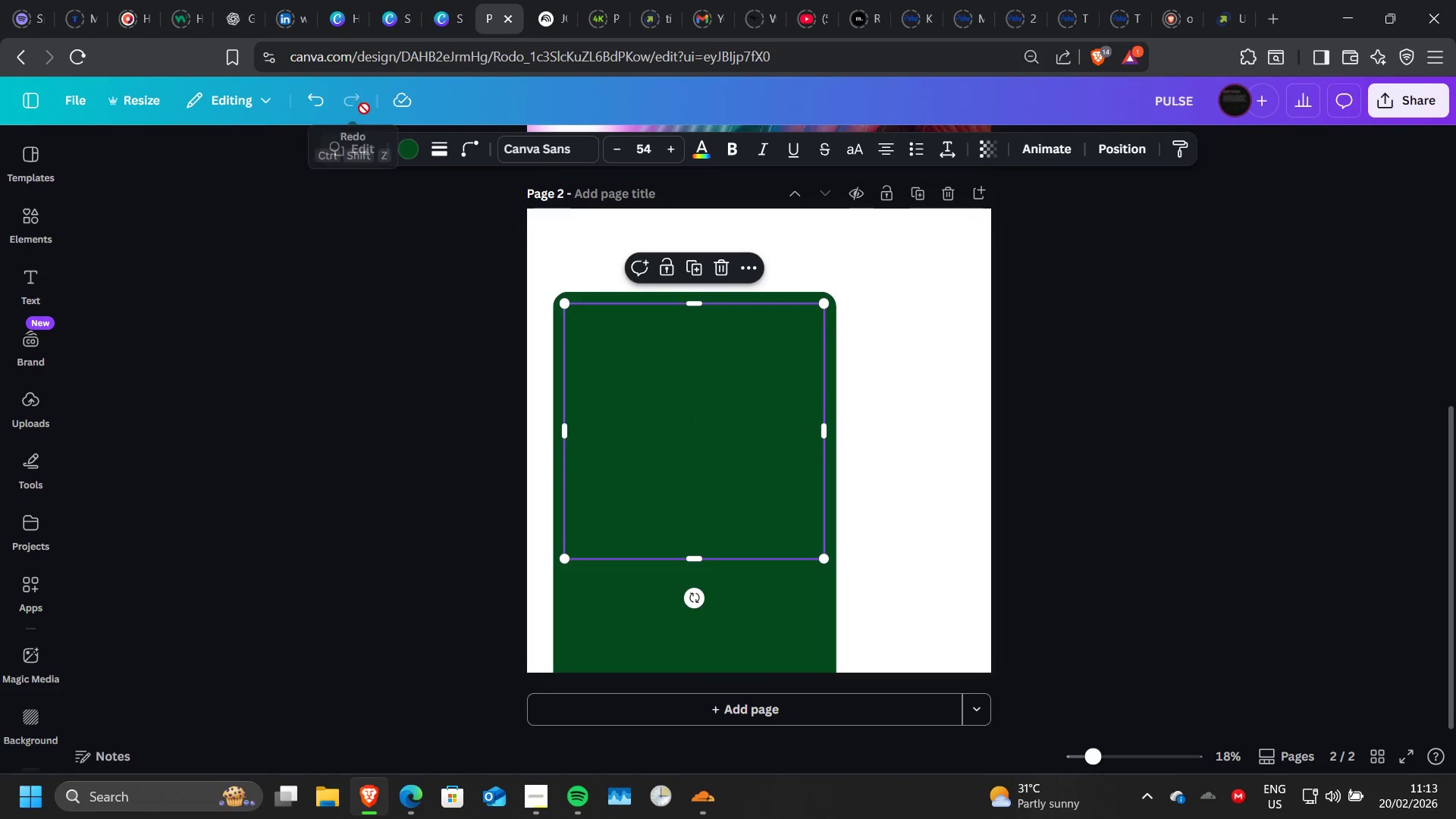 
left_click([406, 147])
 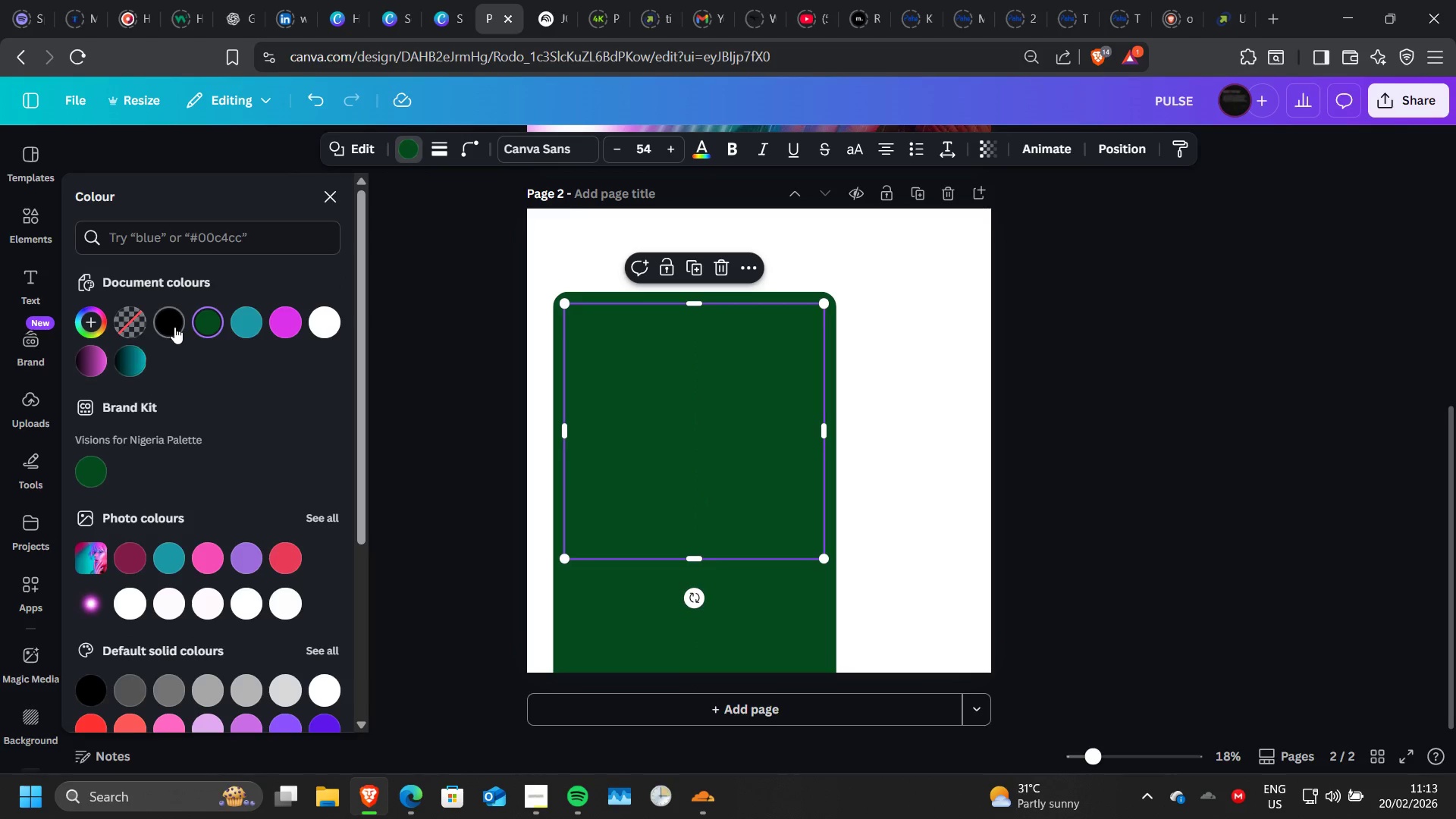 
left_click([172, 327])
 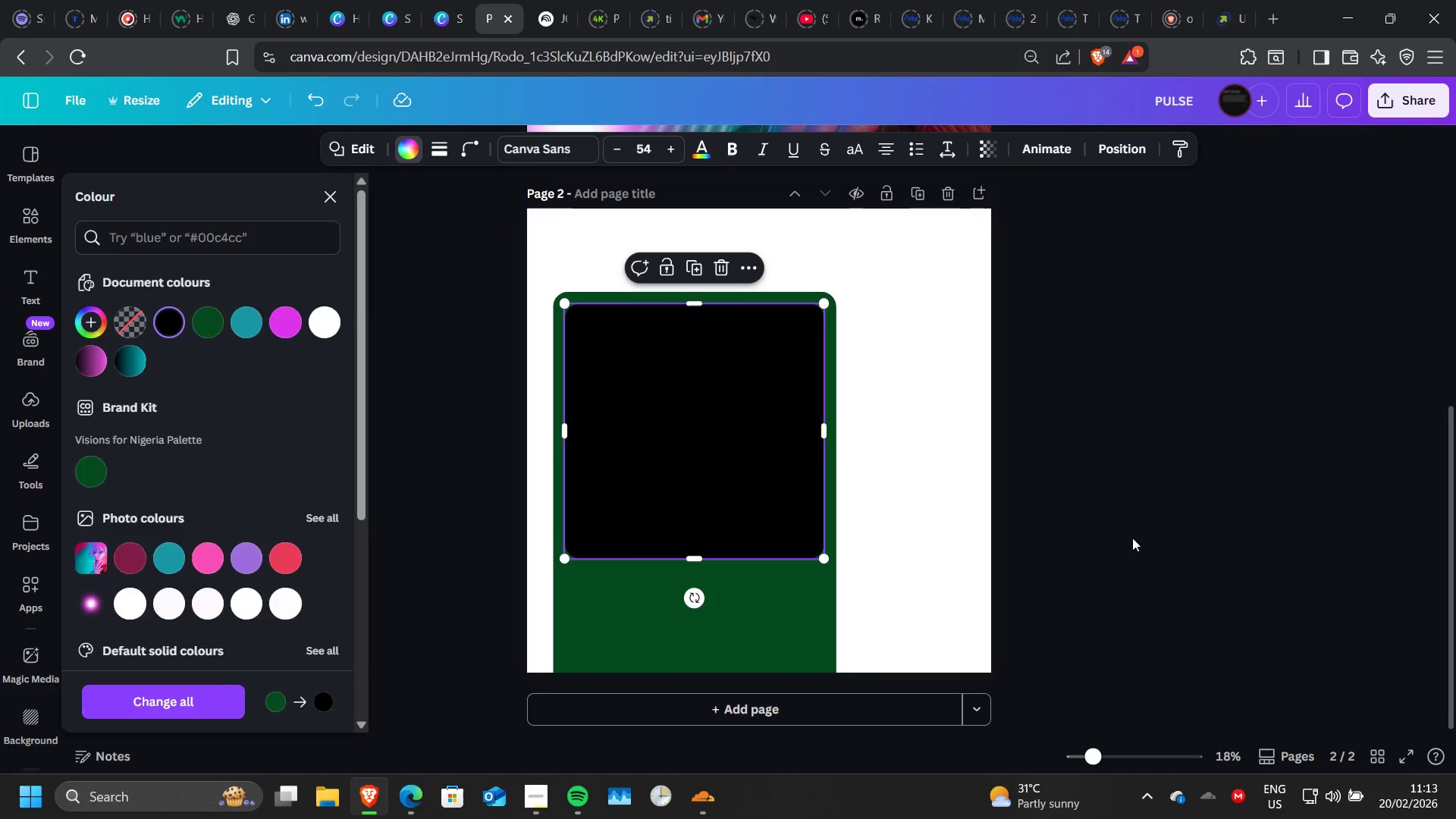 
double_click([1132, 538])
 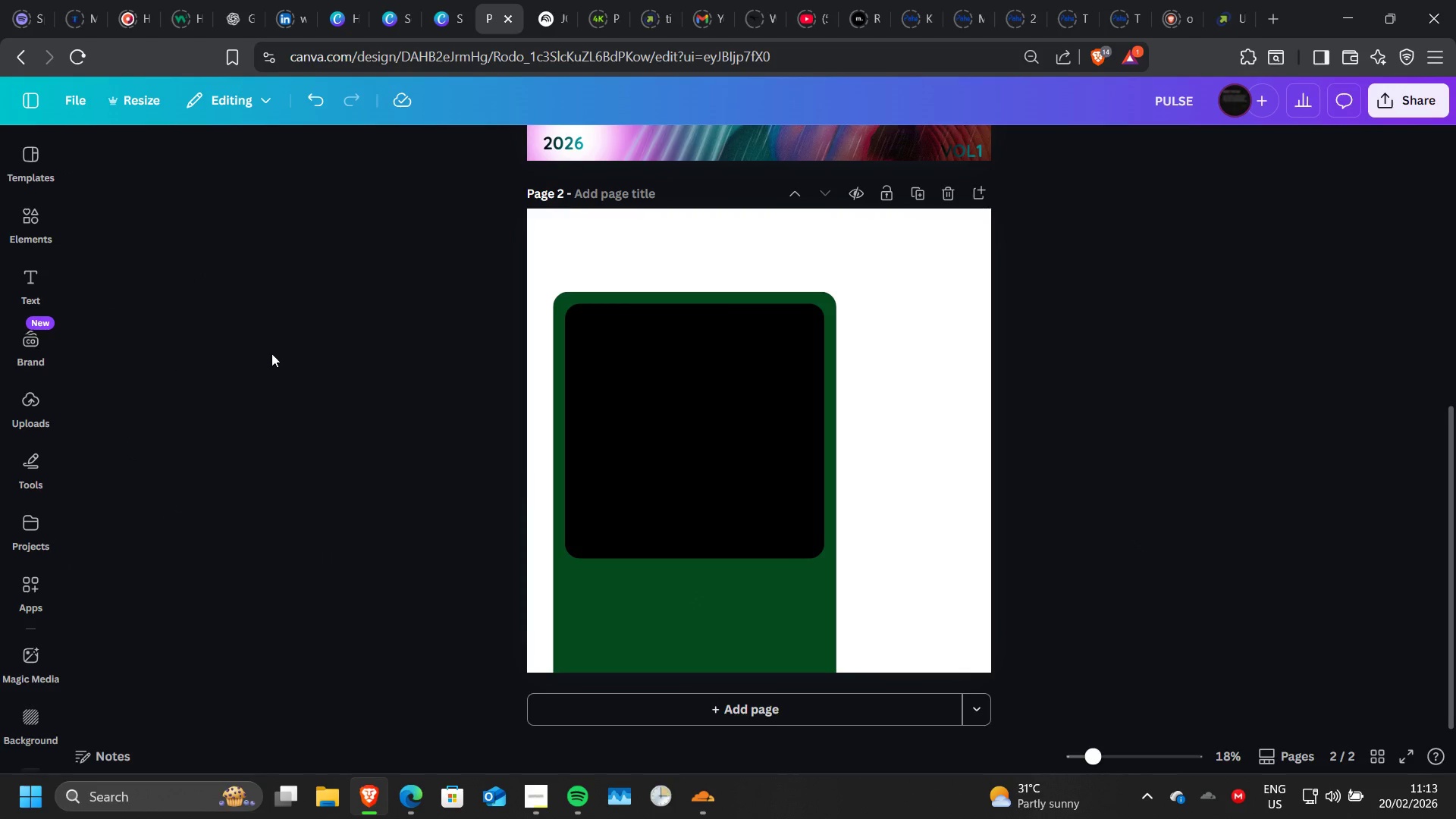 
left_click([42, 240])
 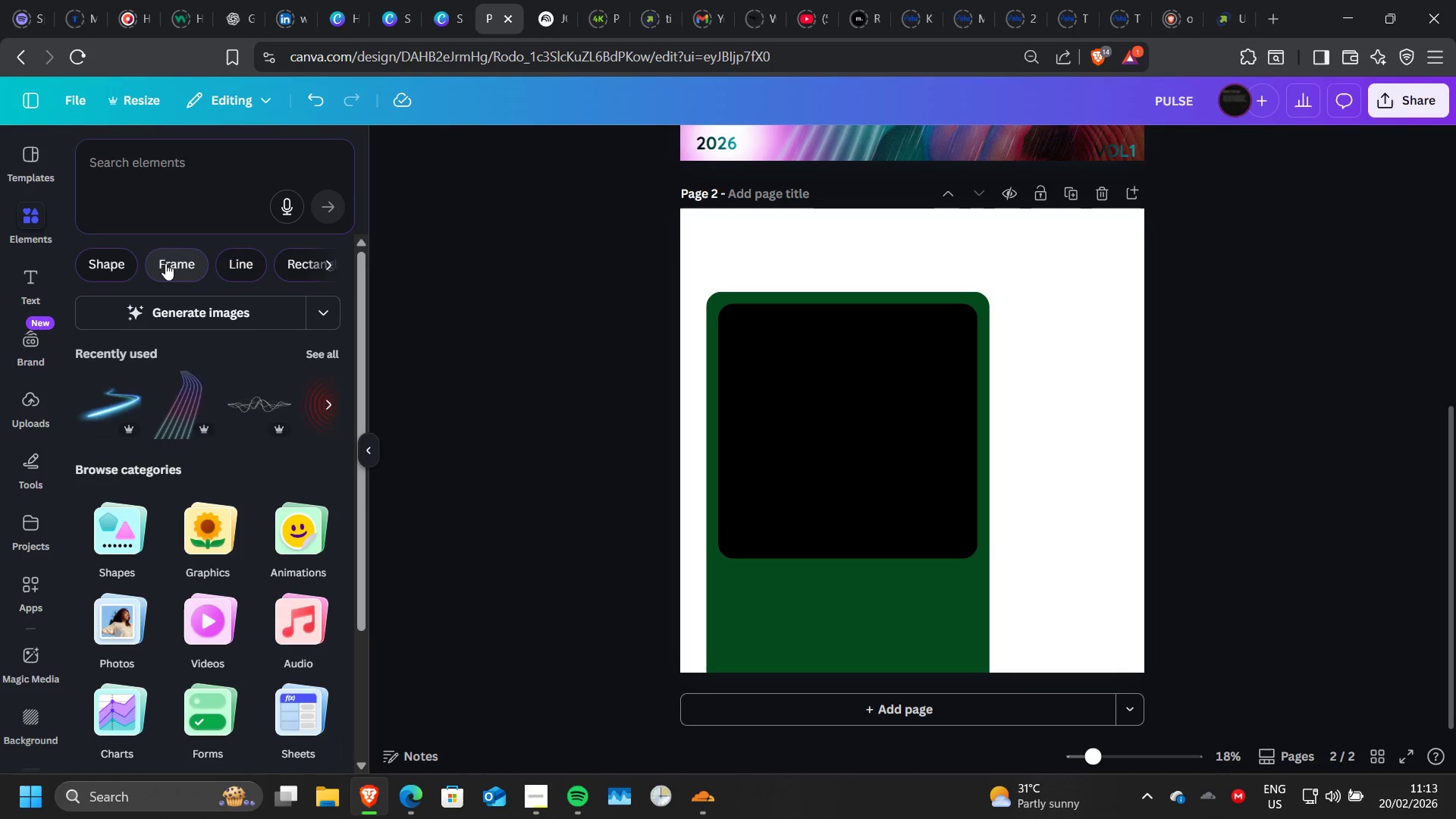 
left_click([165, 263])
 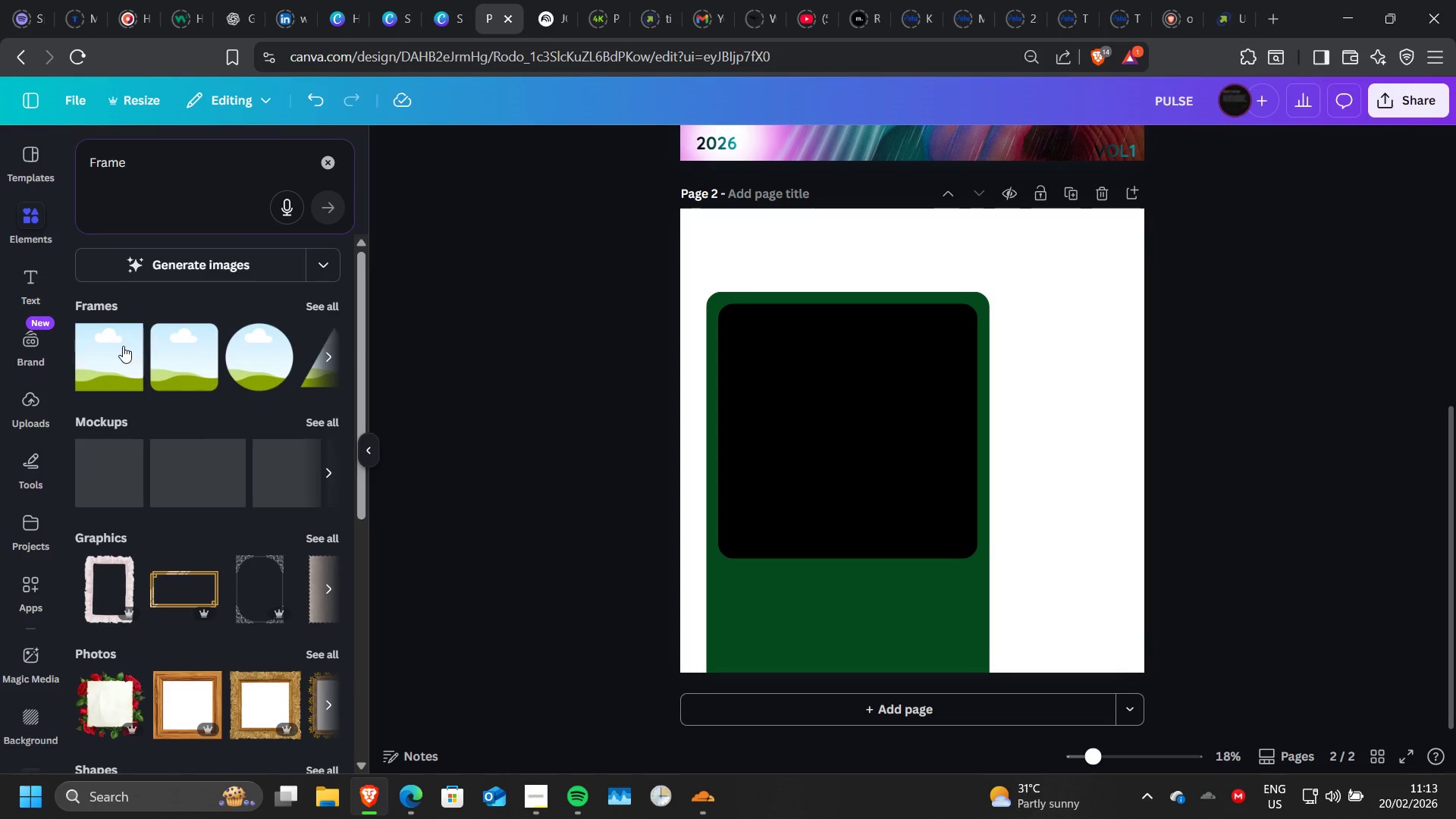 
left_click([166, 351])
 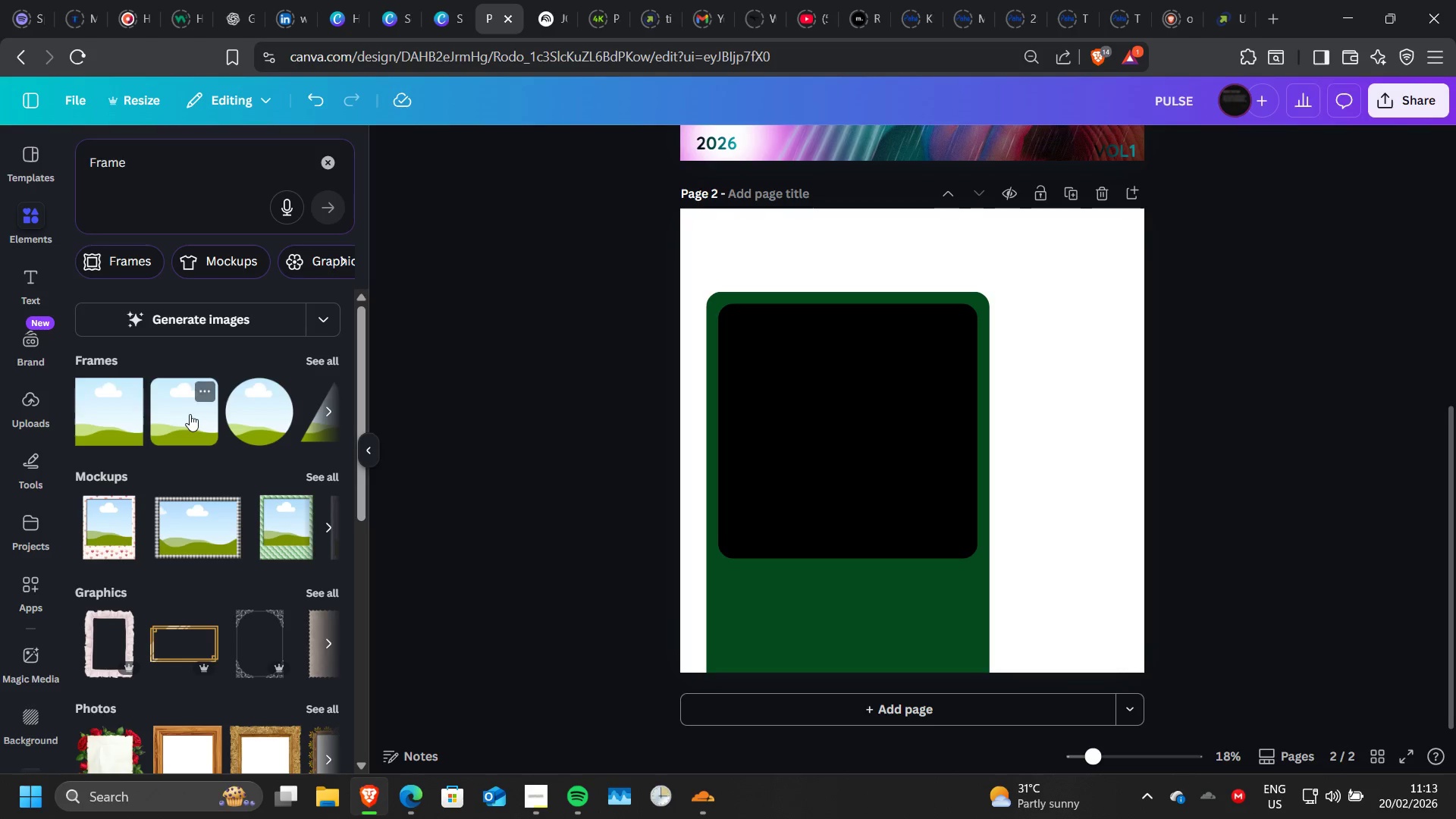 
left_click([190, 414])
 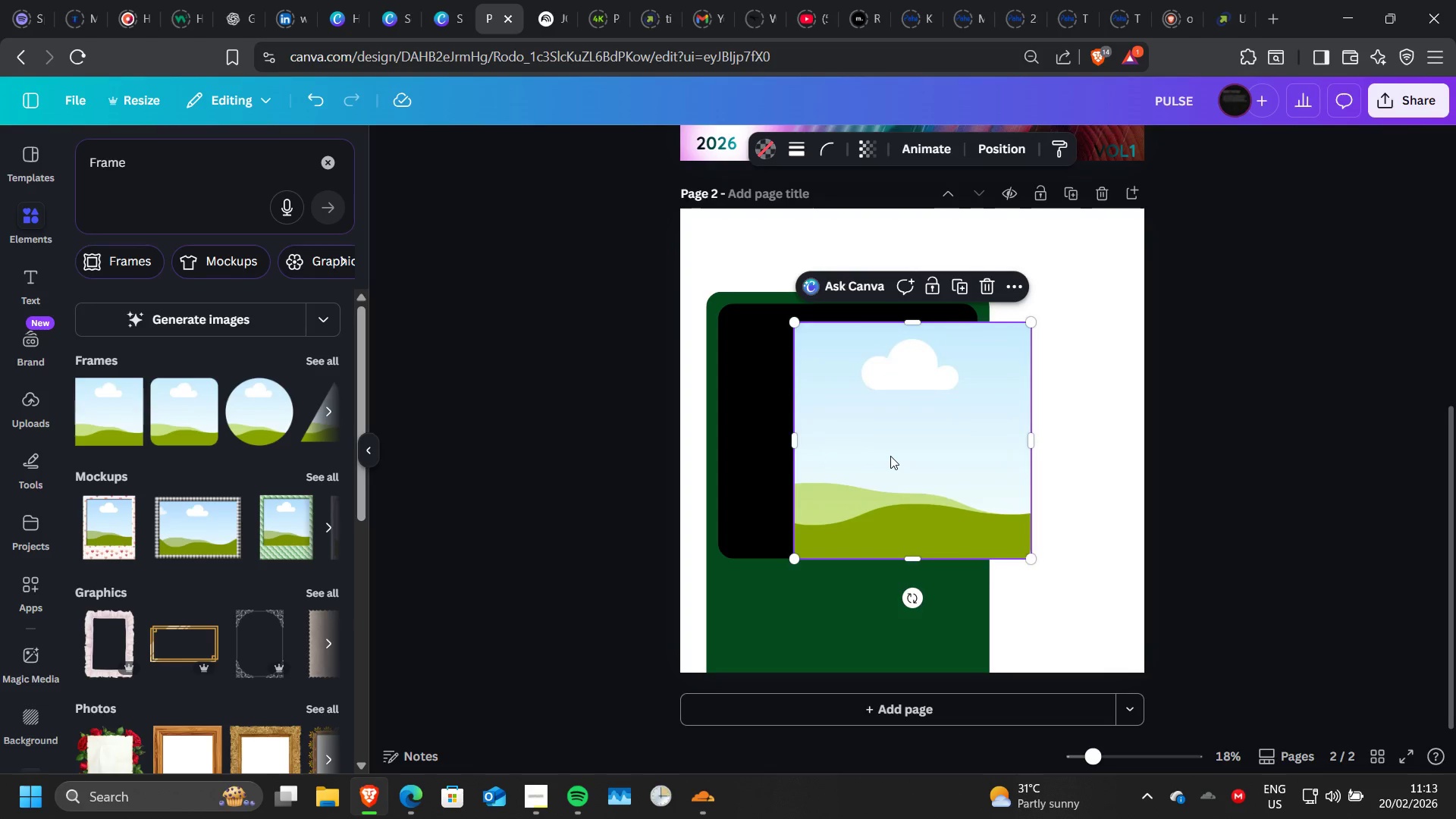 
left_click_drag(start_coordinate=[890, 456], to_coordinate=[824, 439])
 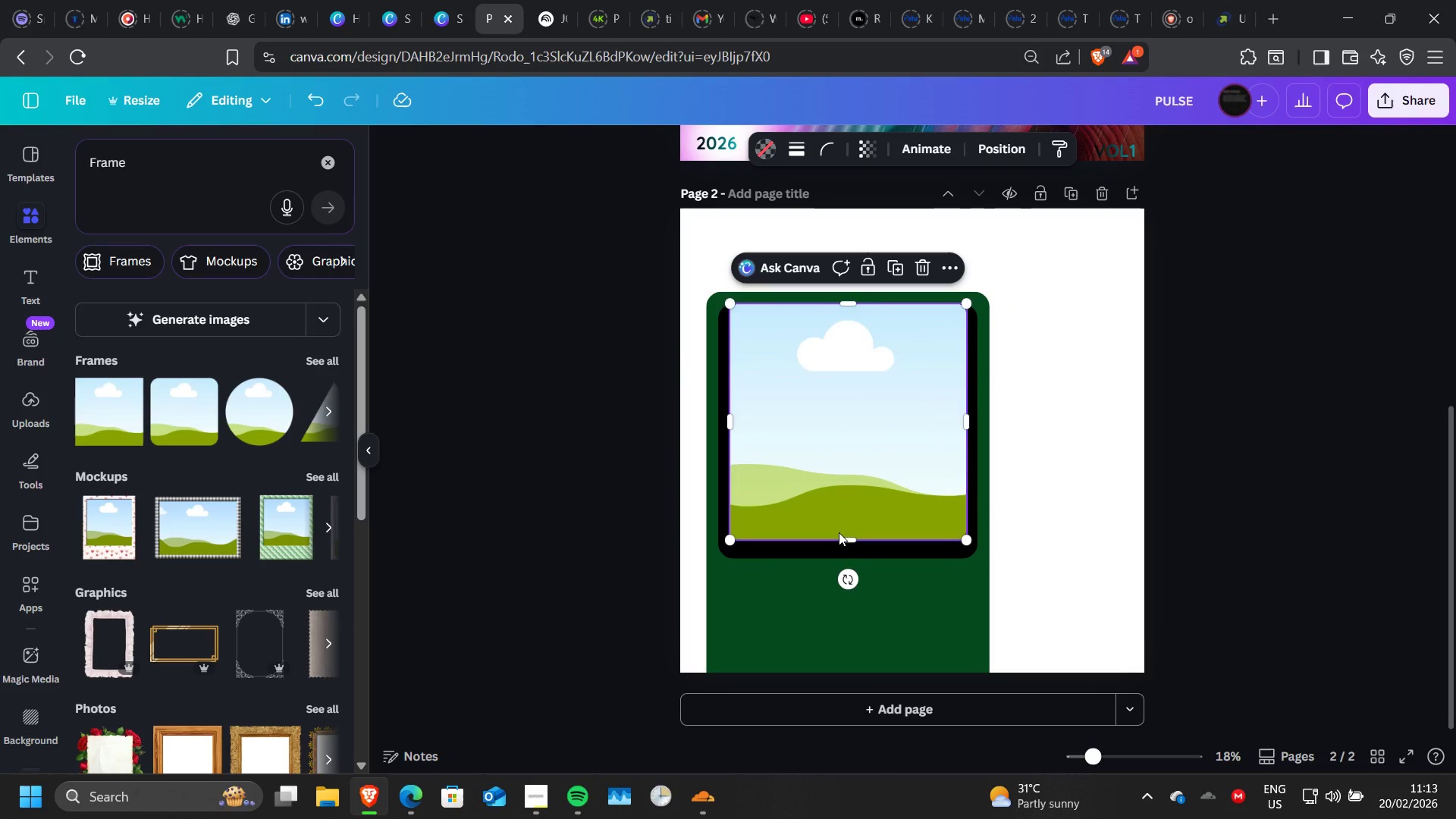 
left_click_drag(start_coordinate=[841, 532], to_coordinate=[845, 535])
 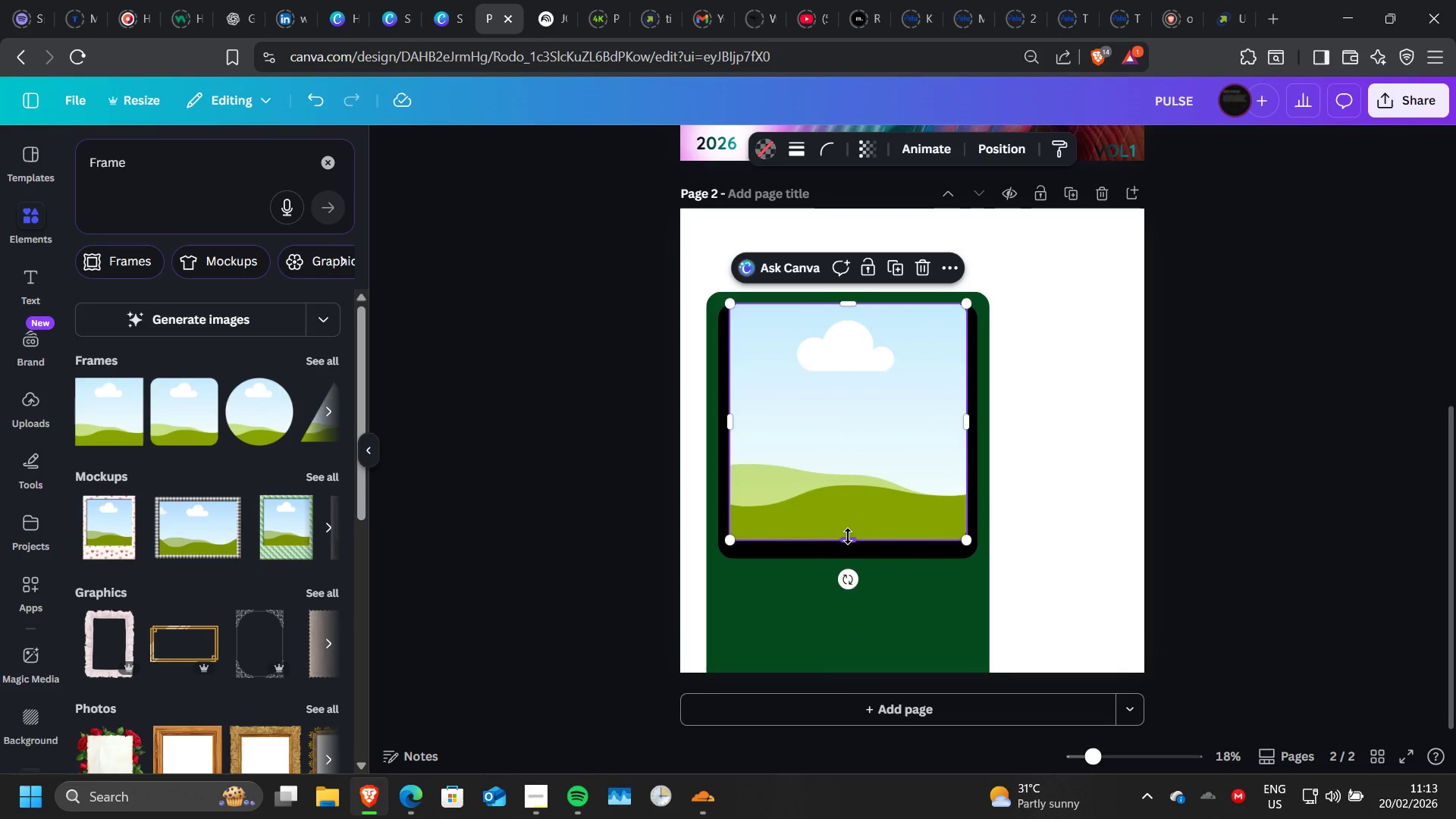 
left_click_drag(start_coordinate=[848, 536], to_coordinate=[848, 551])
 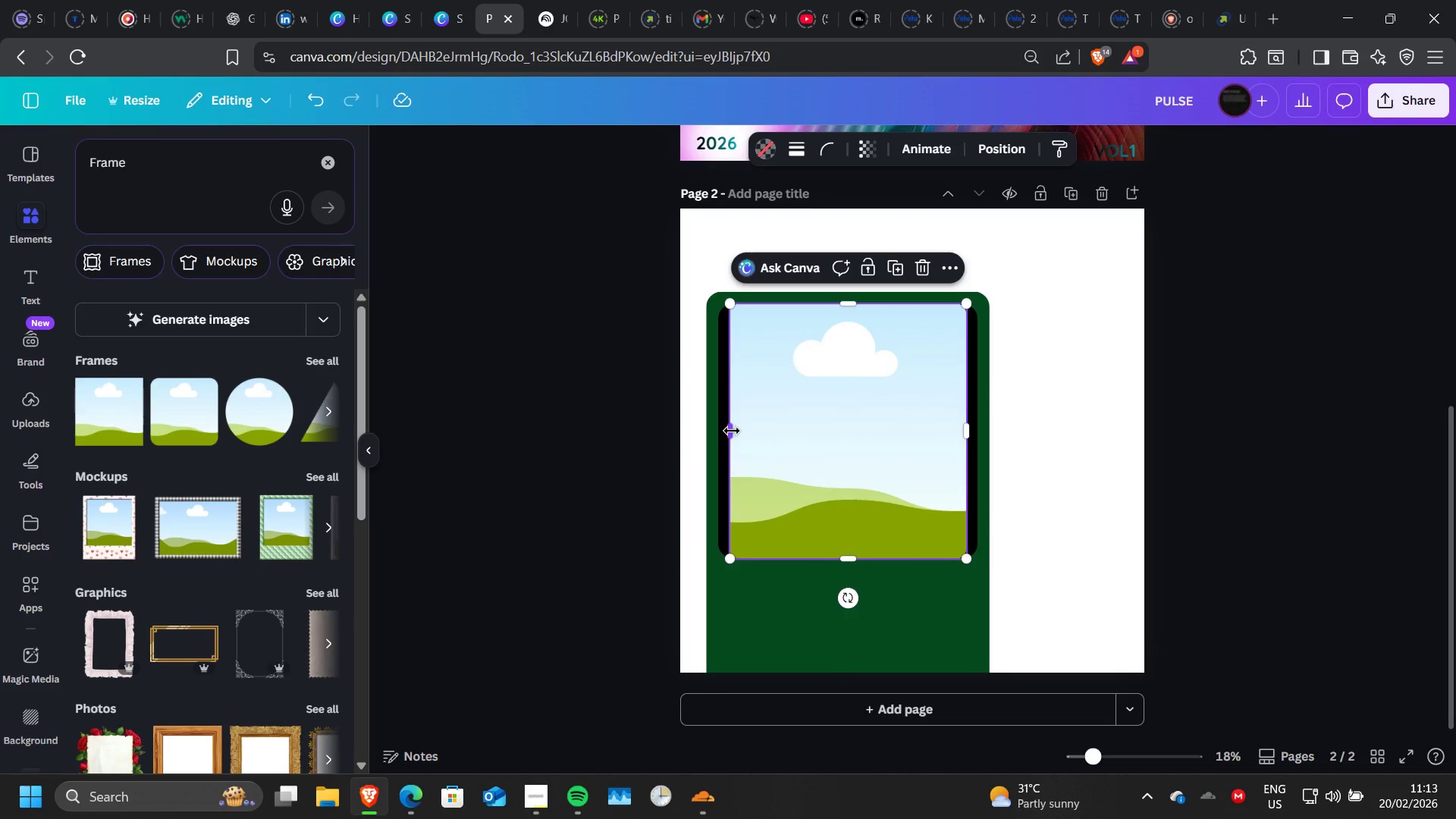 
left_click_drag(start_coordinate=[732, 431], to_coordinate=[722, 428])
 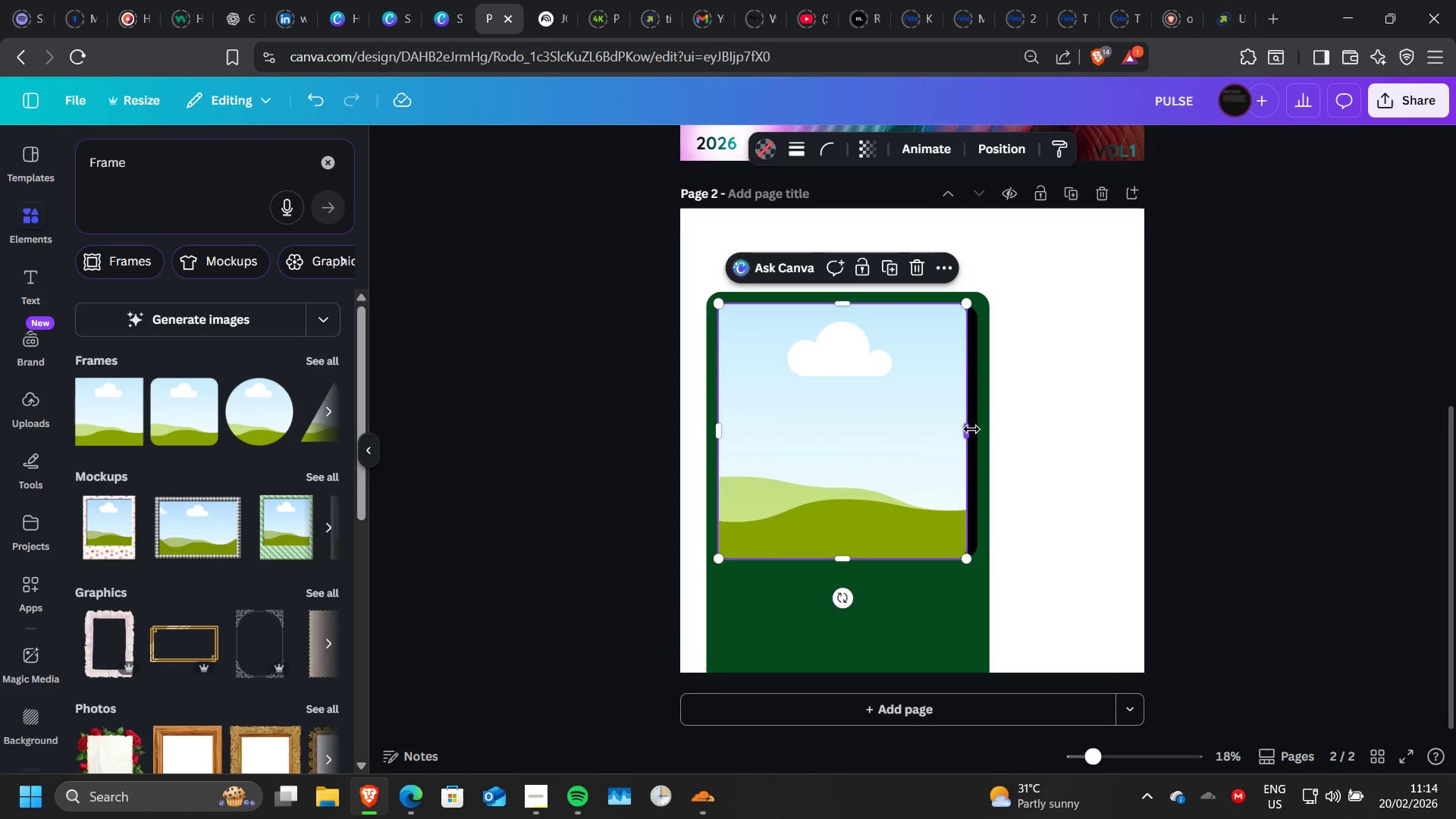 
left_click_drag(start_coordinate=[971, 429], to_coordinate=[981, 430])
 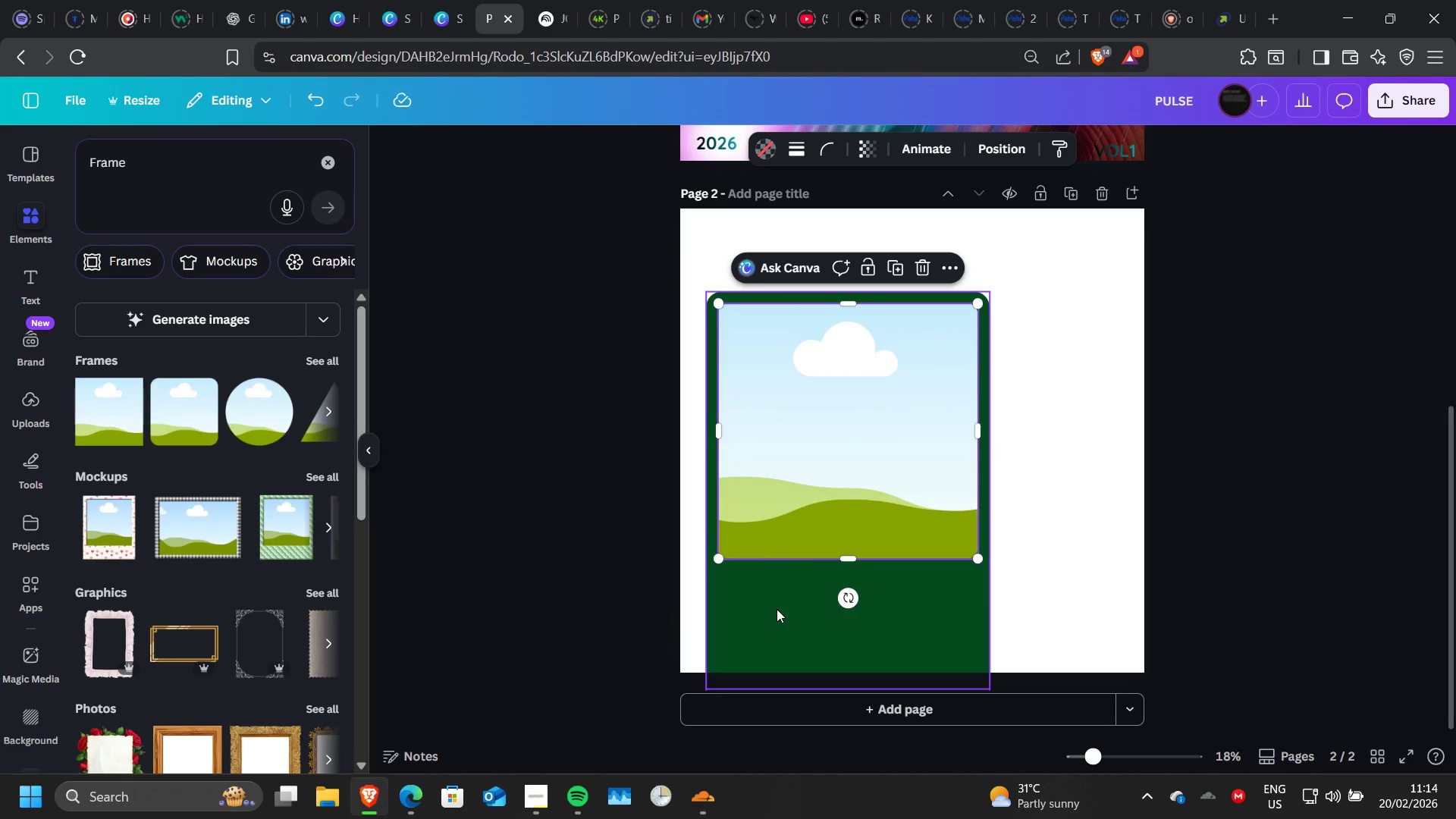 
left_click([777, 609])
 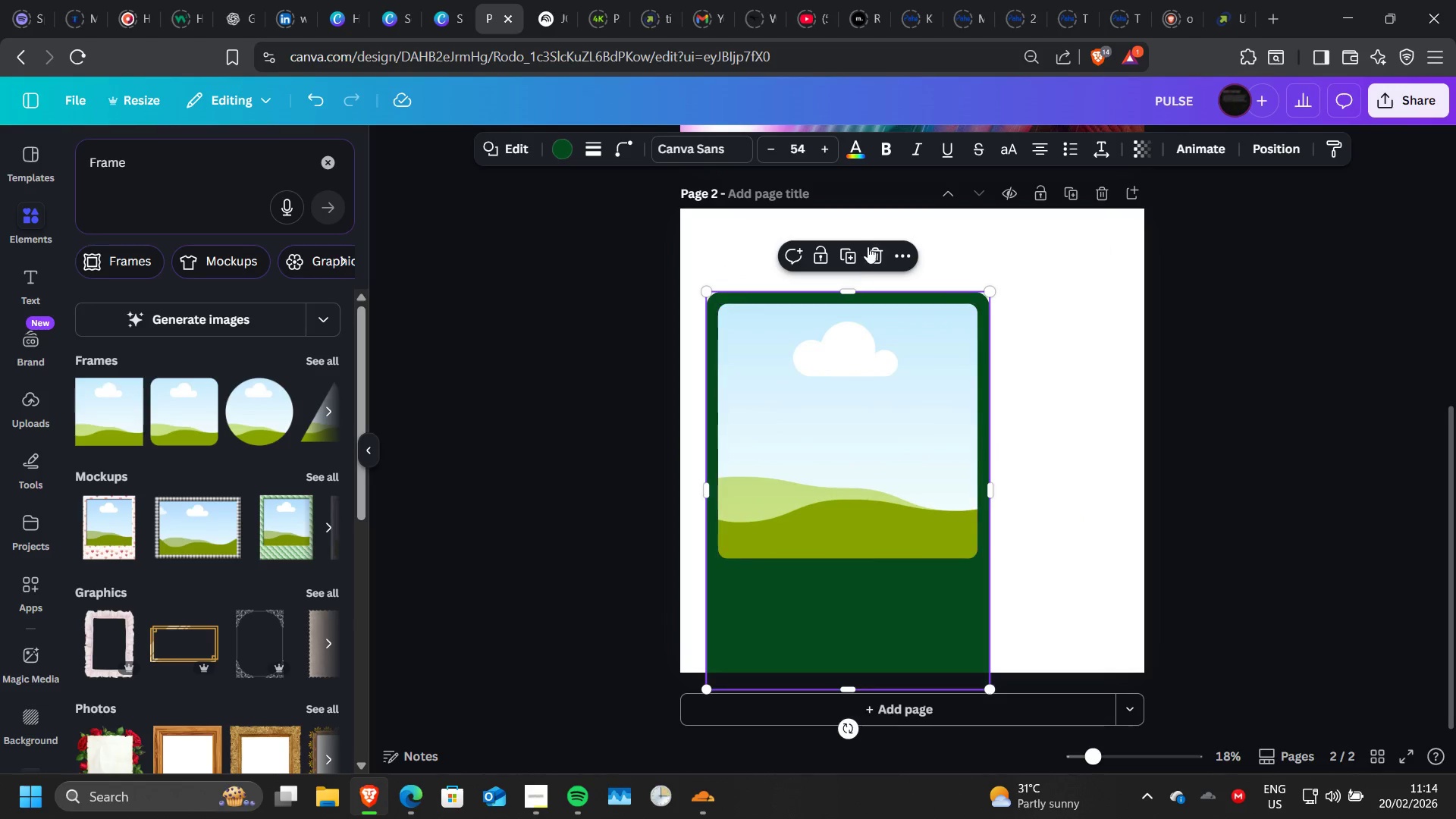 
left_click([851, 249])
 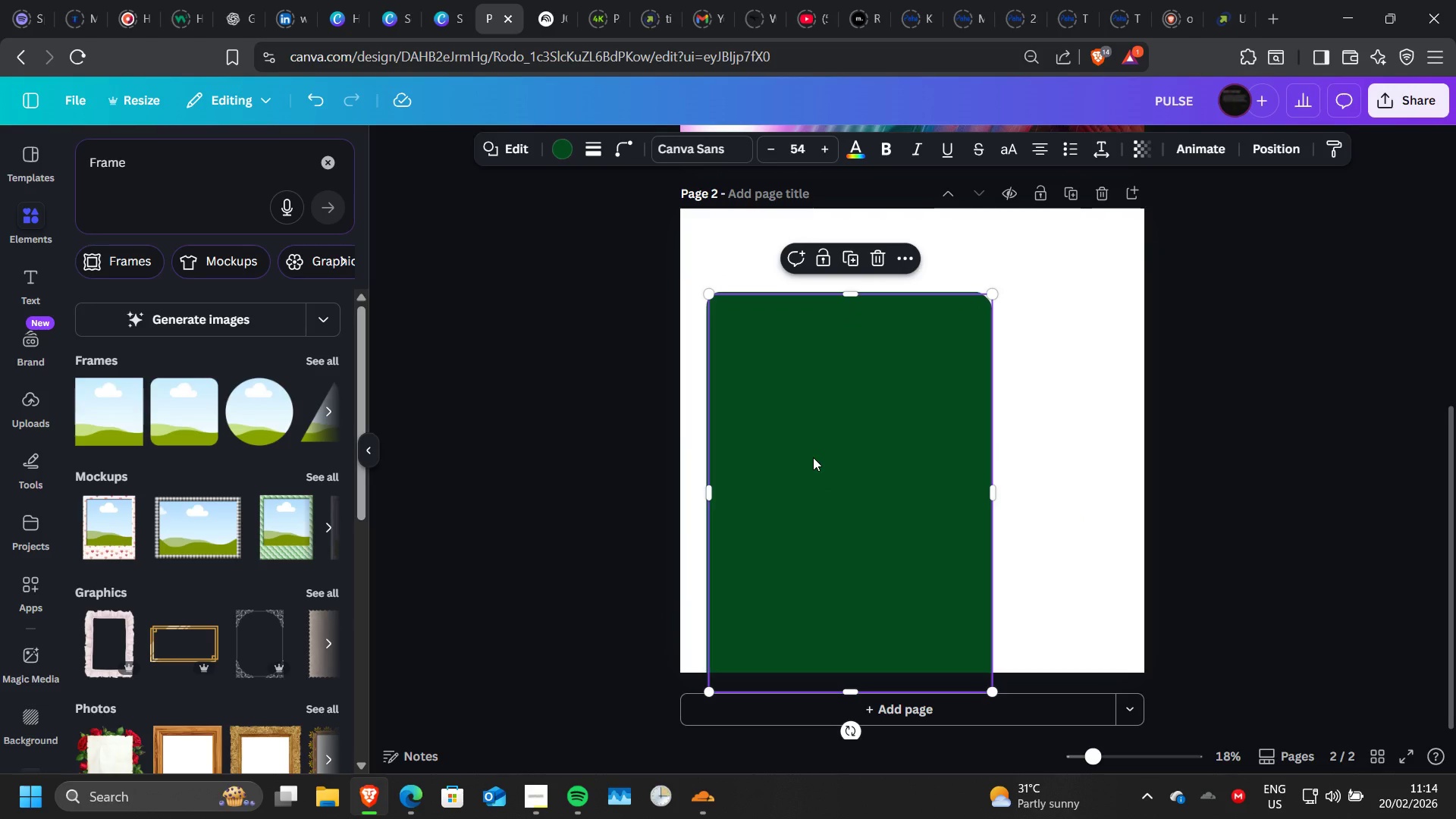 
left_click_drag(start_coordinate=[813, 457], to_coordinate=[792, 453])
 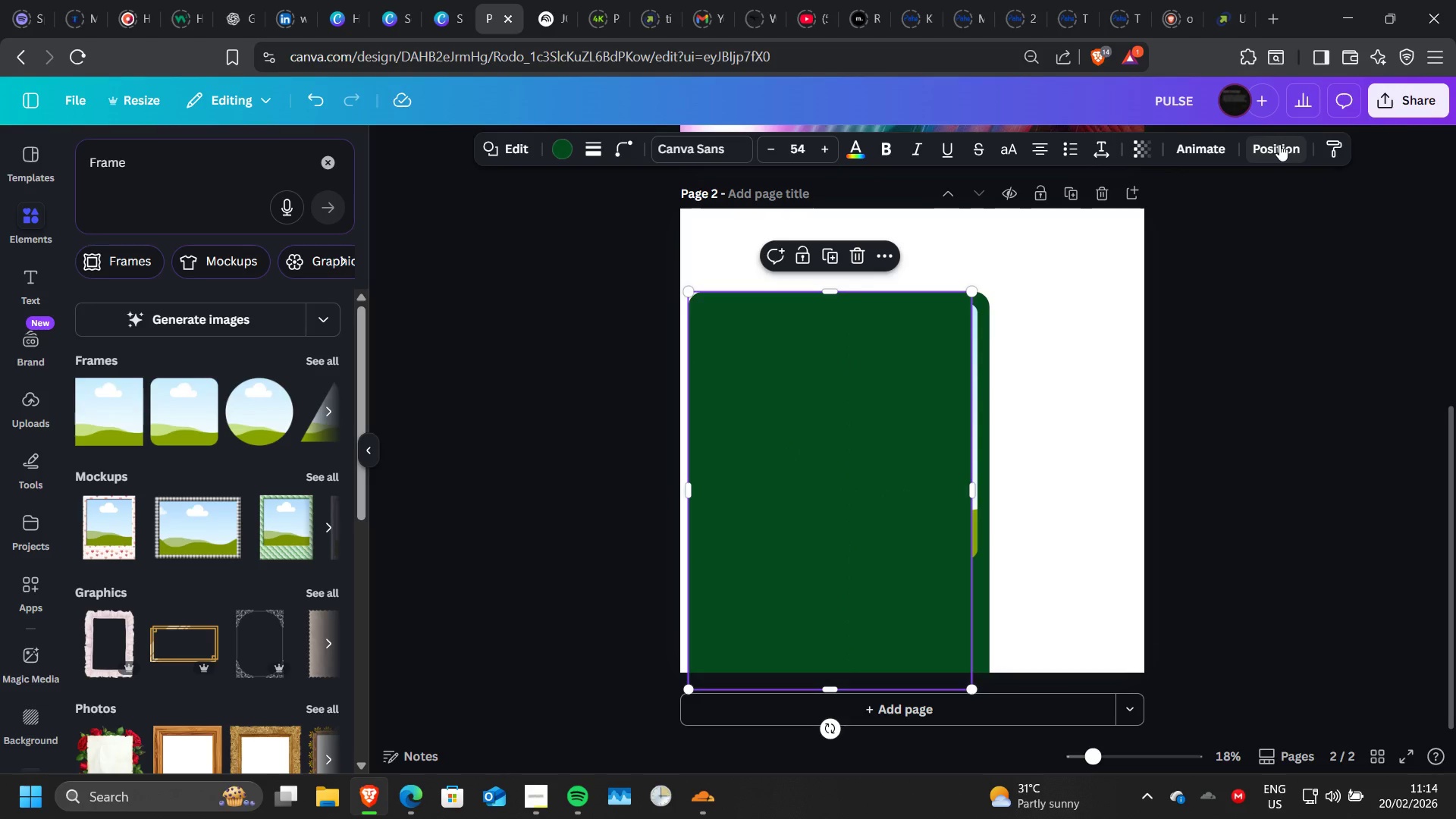 
left_click([1279, 144])
 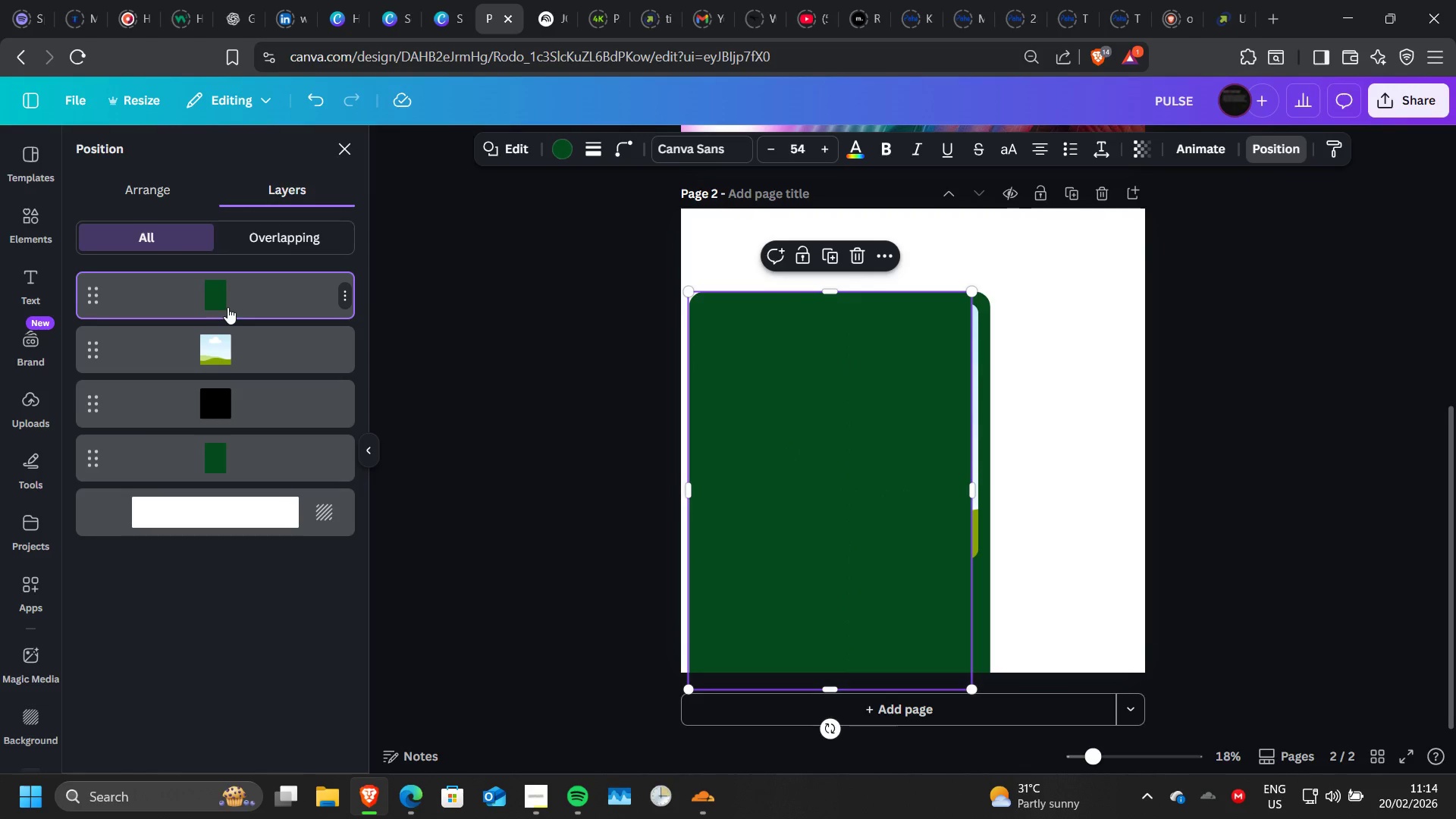 
left_click_drag(start_coordinate=[237, 296], to_coordinate=[237, 434])
 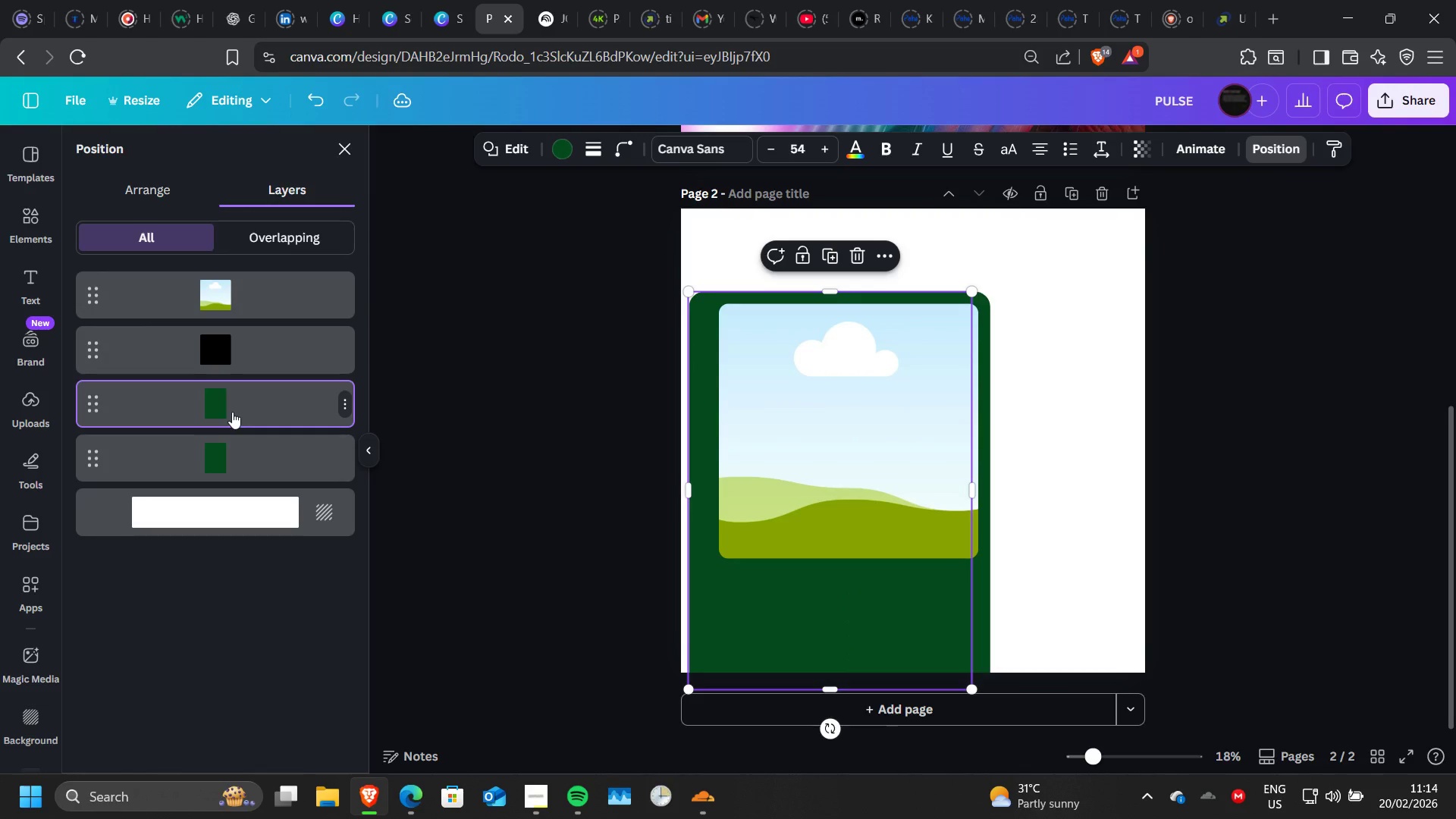 
left_click_drag(start_coordinate=[232, 412], to_coordinate=[238, 488])
 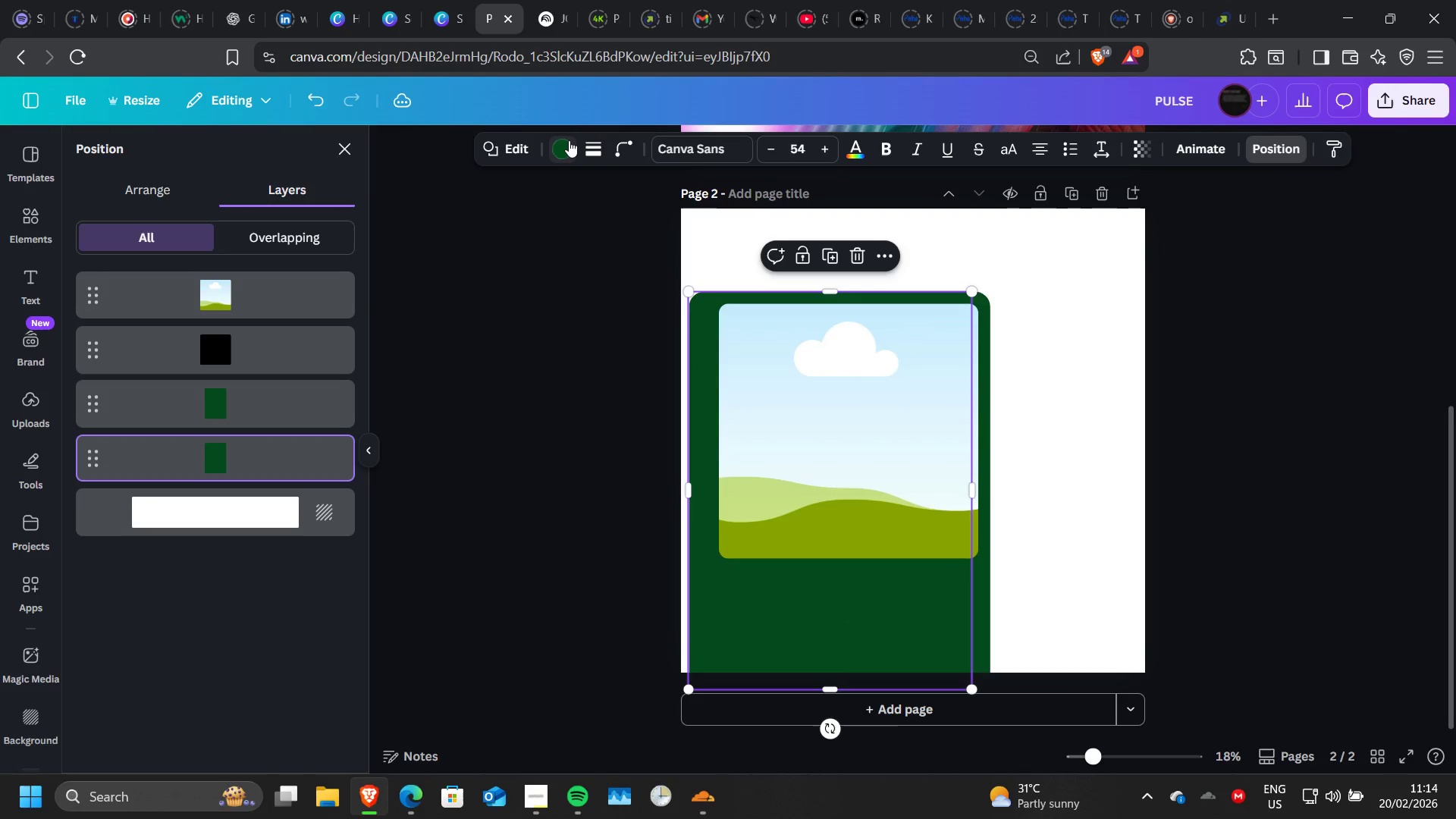 
left_click([569, 140])
 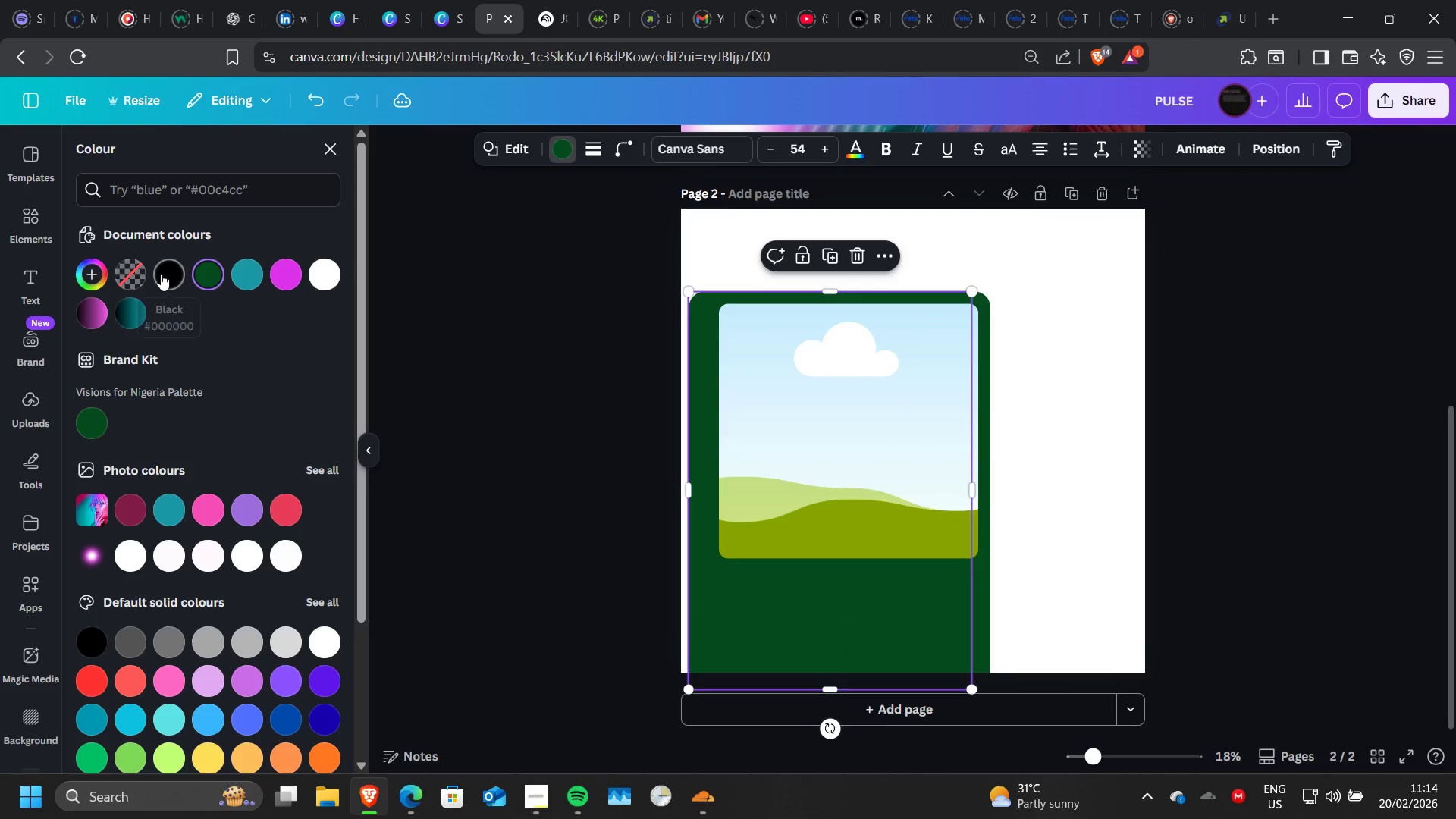 
left_click([161, 274])
 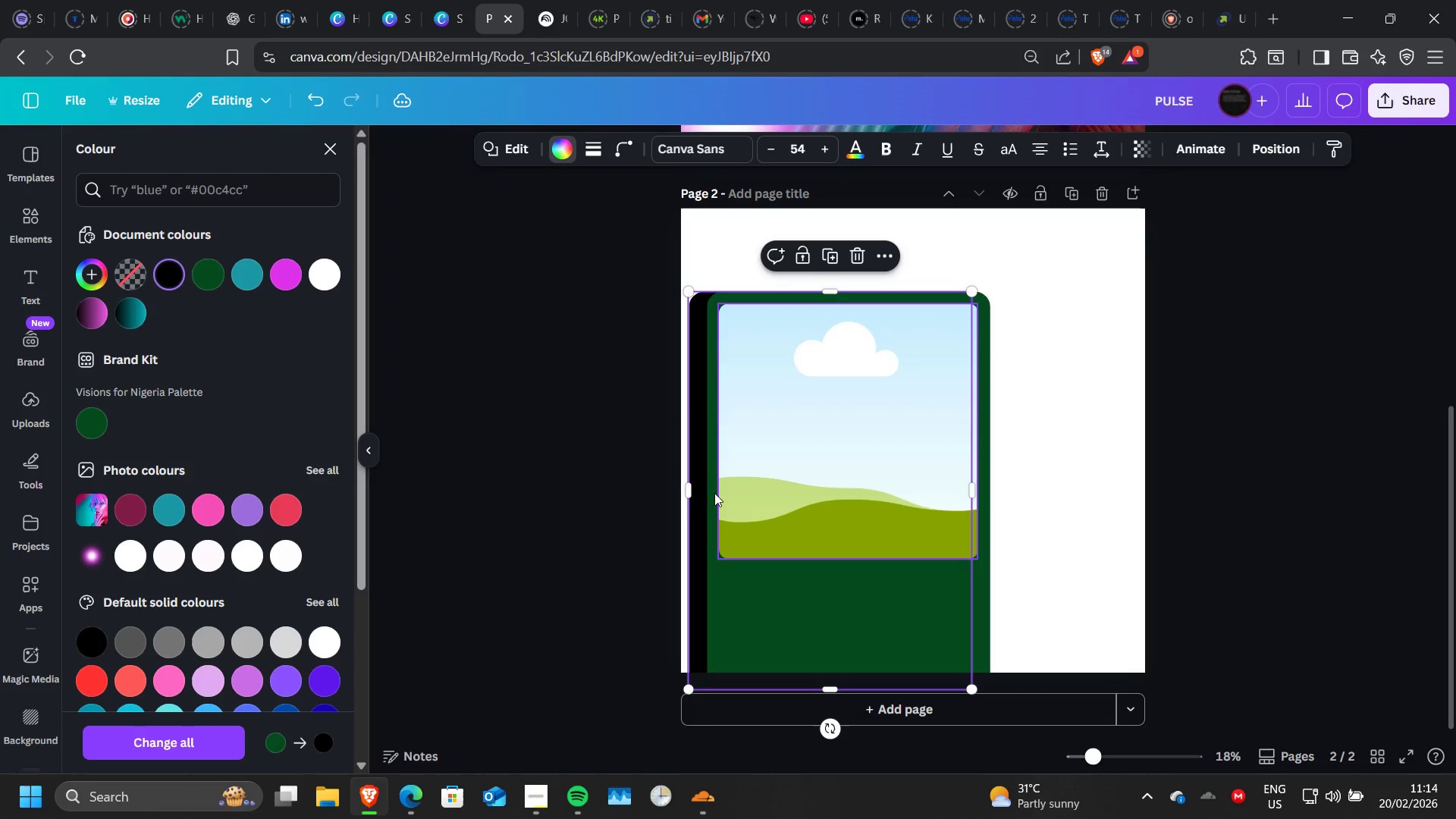 
wait(5.38)
 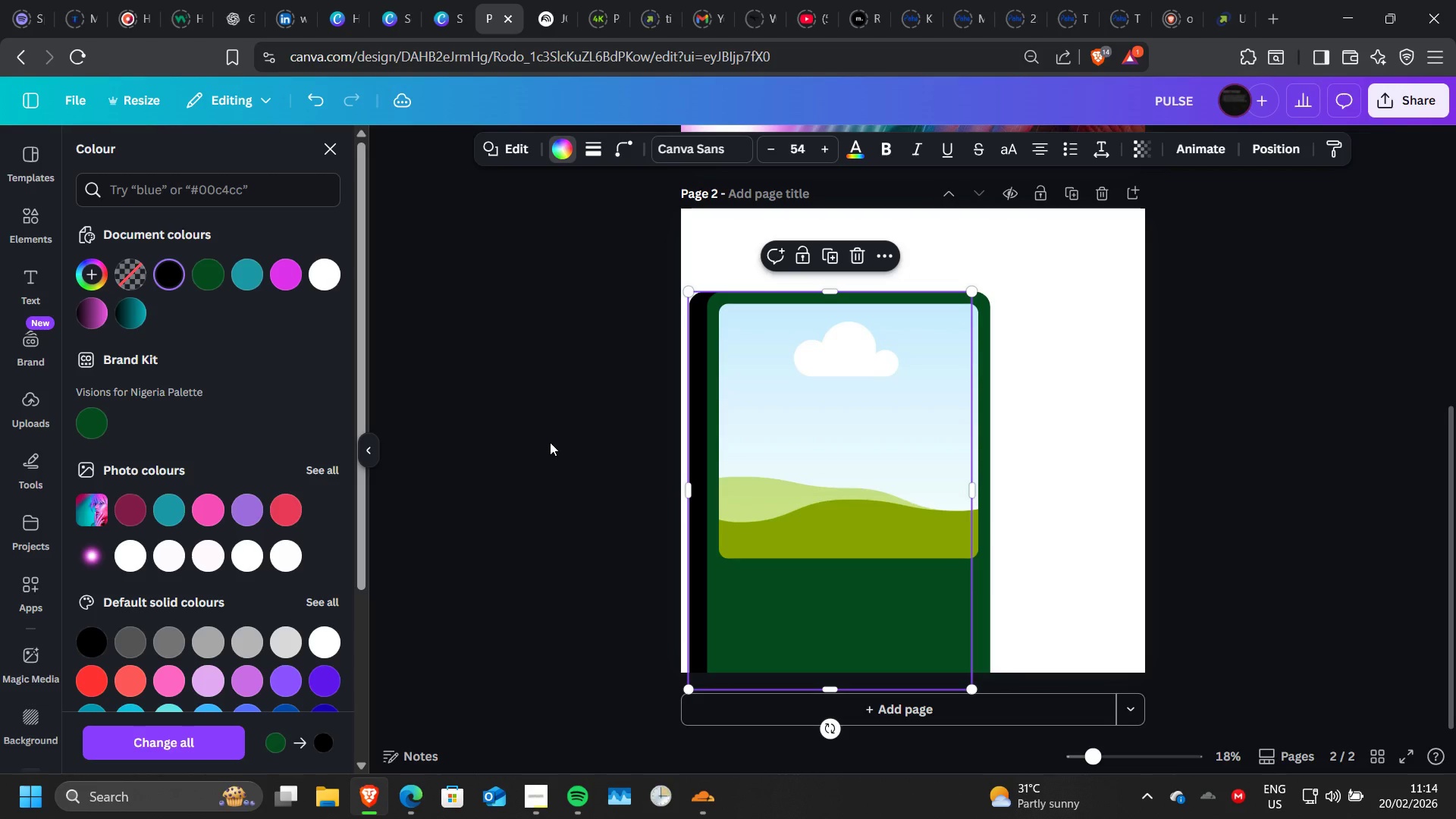 
left_click_drag(start_coordinate=[688, 494], to_coordinate=[700, 494])
 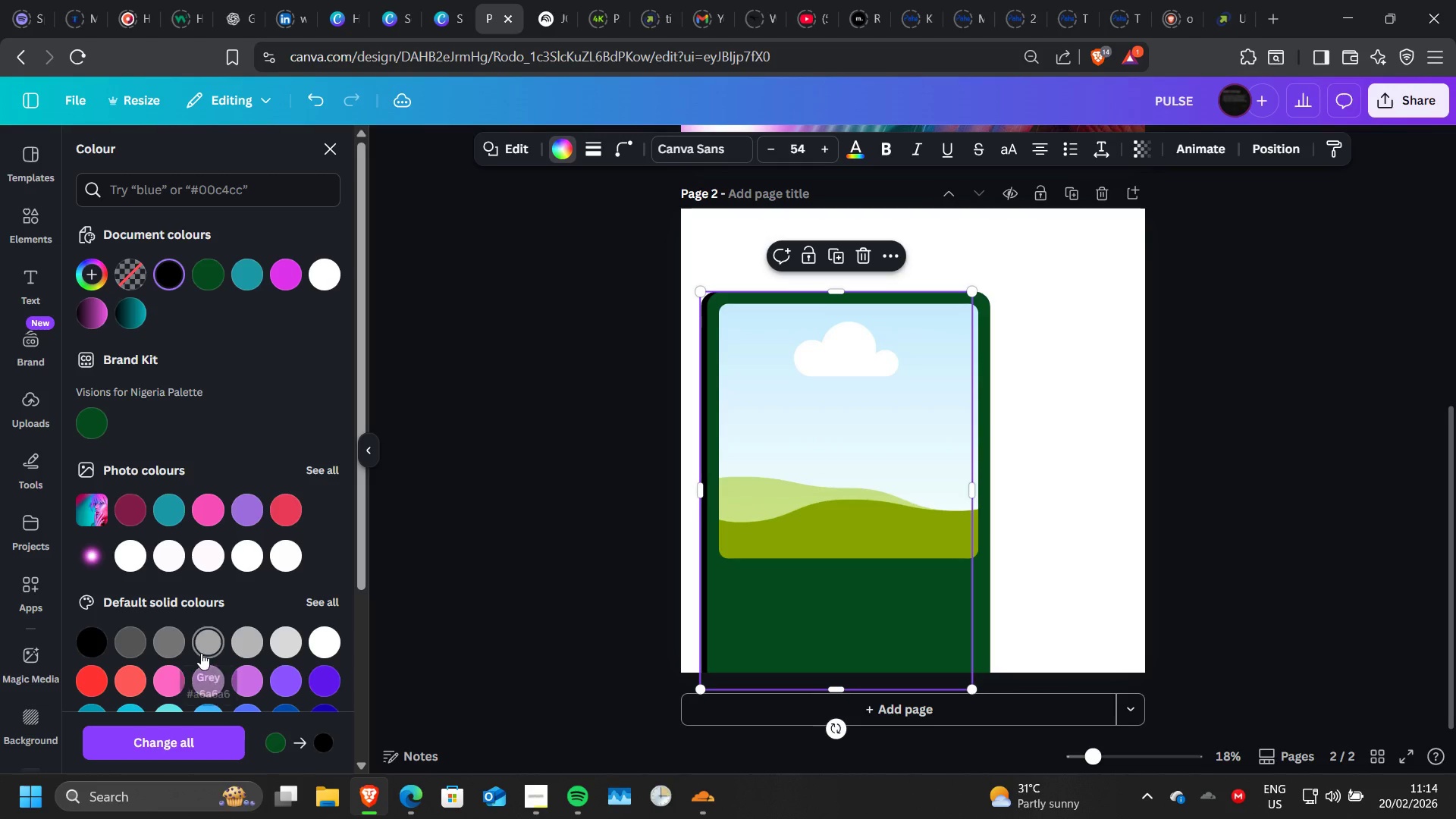 
left_click([182, 635])
 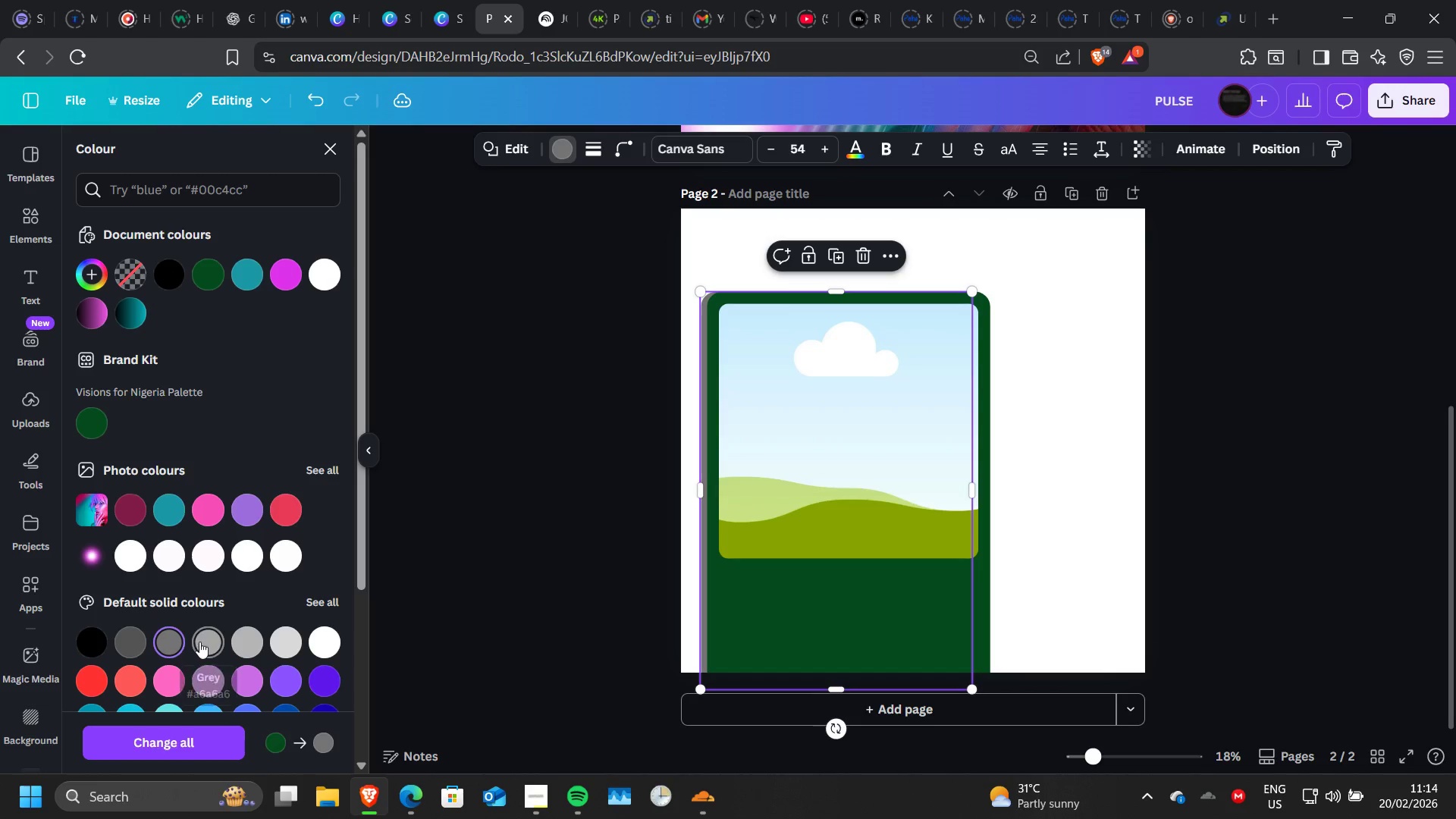 
left_click([199, 642])
 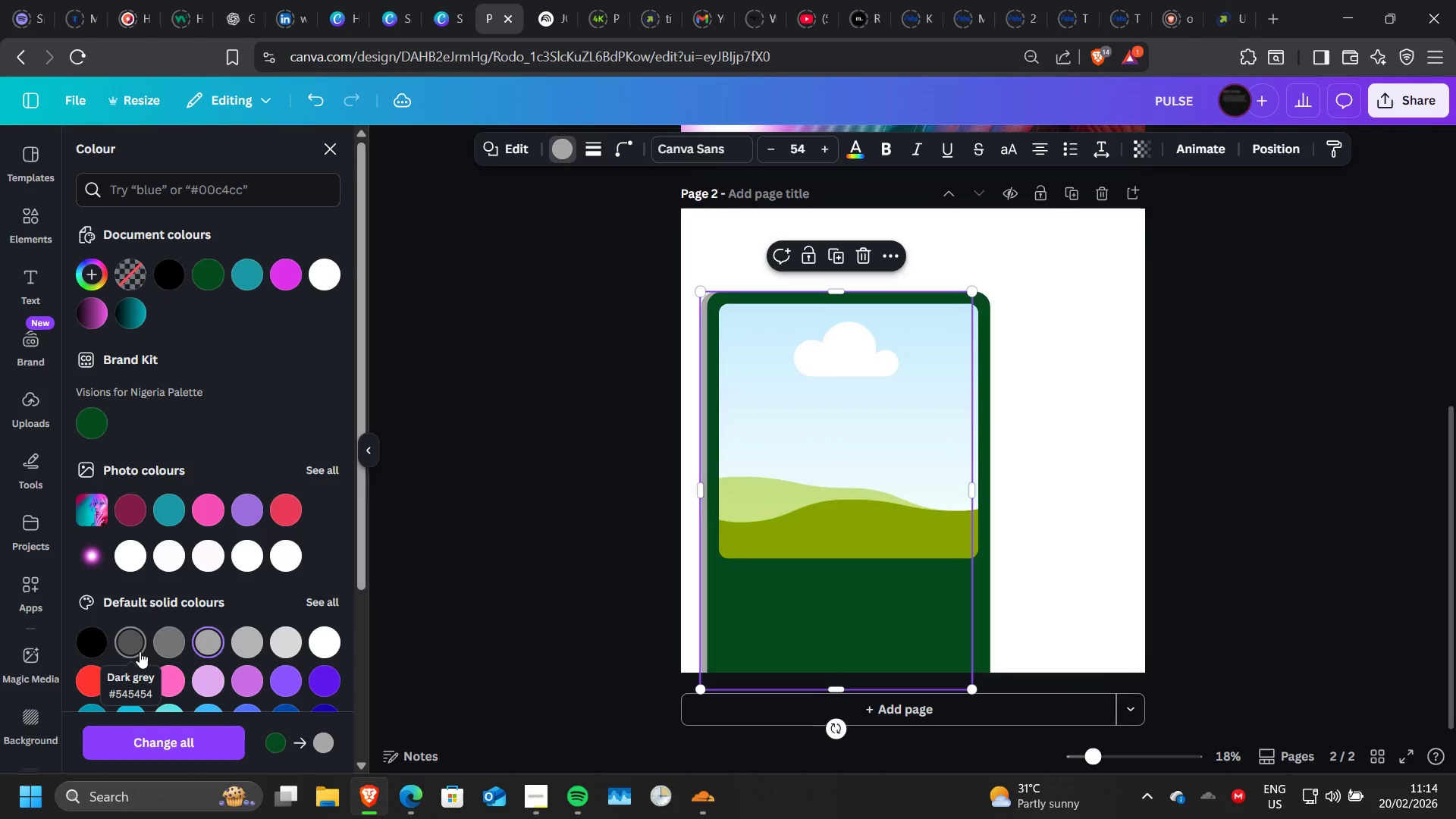 
wait(5.39)
 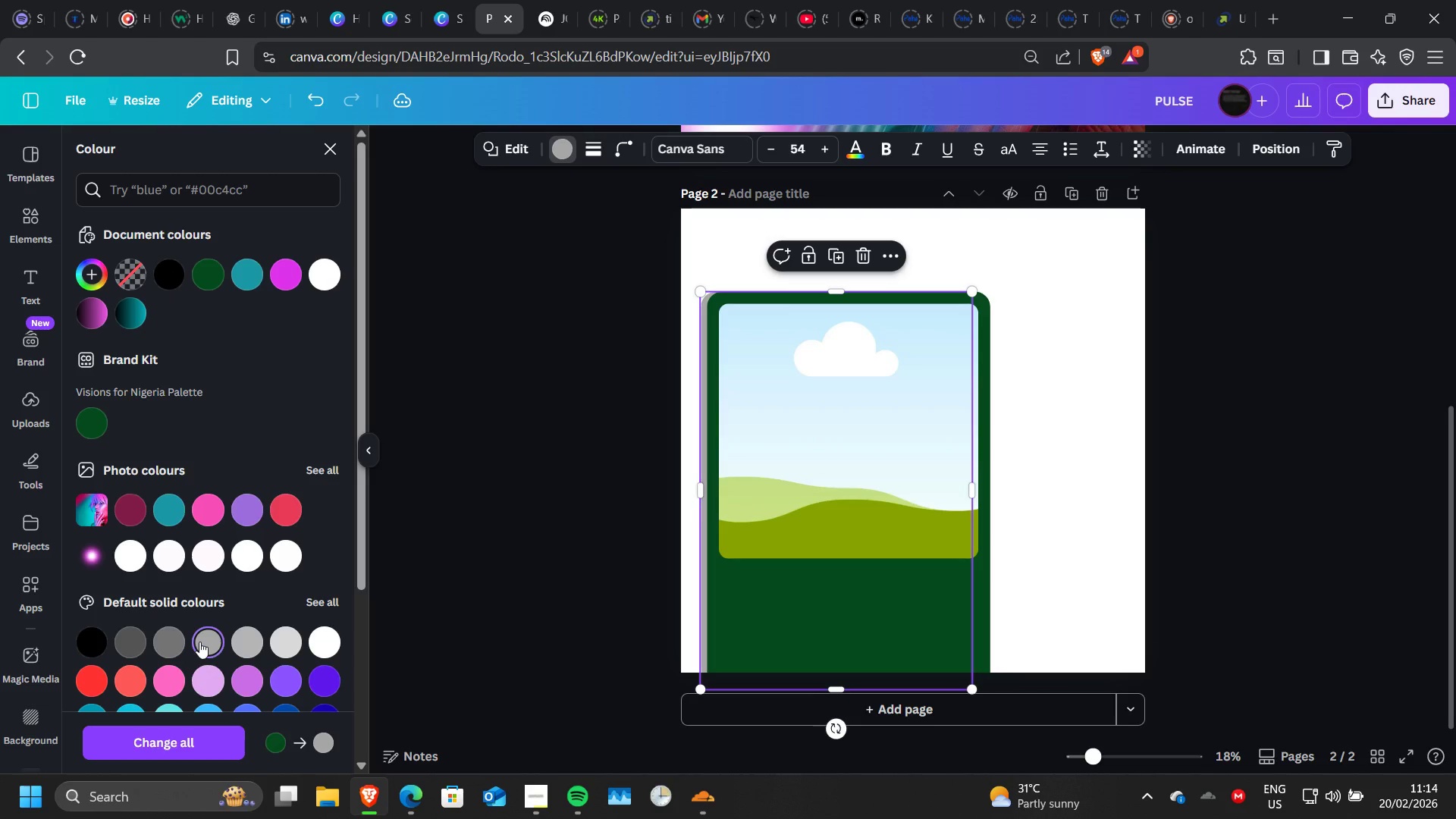 
left_click([140, 651])
 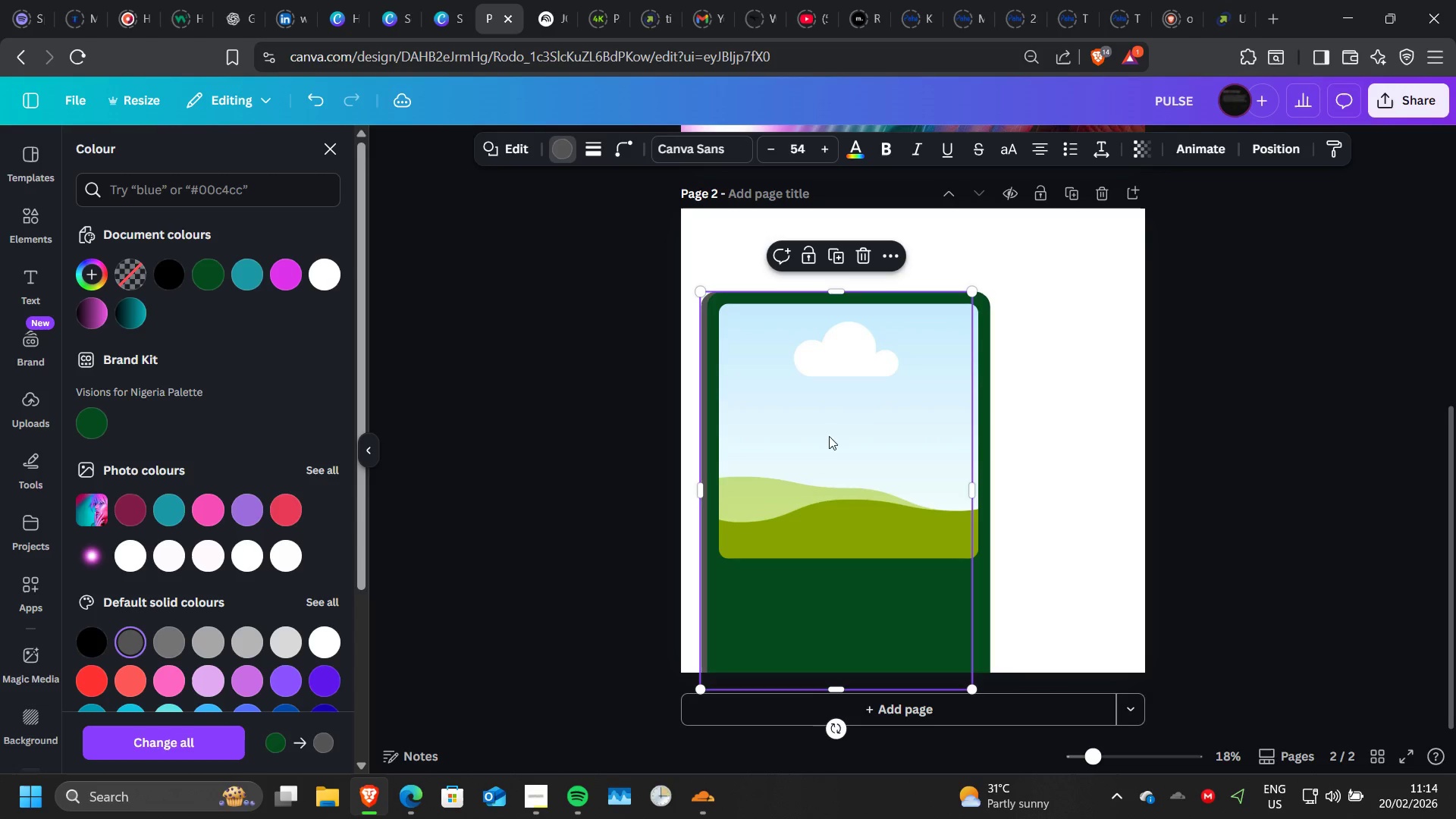 
wait(5.95)
 